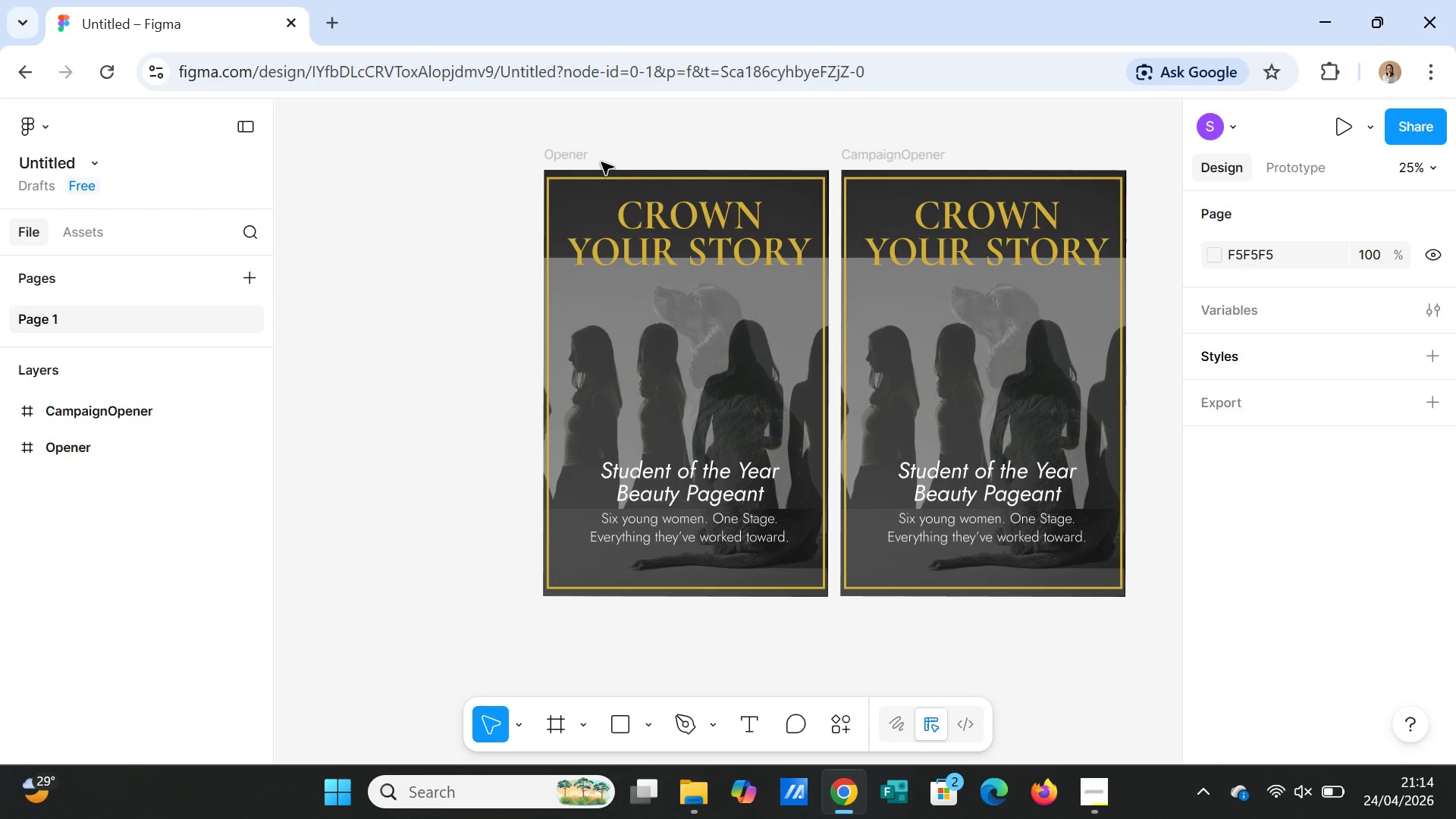 
left_click([588, 161])
 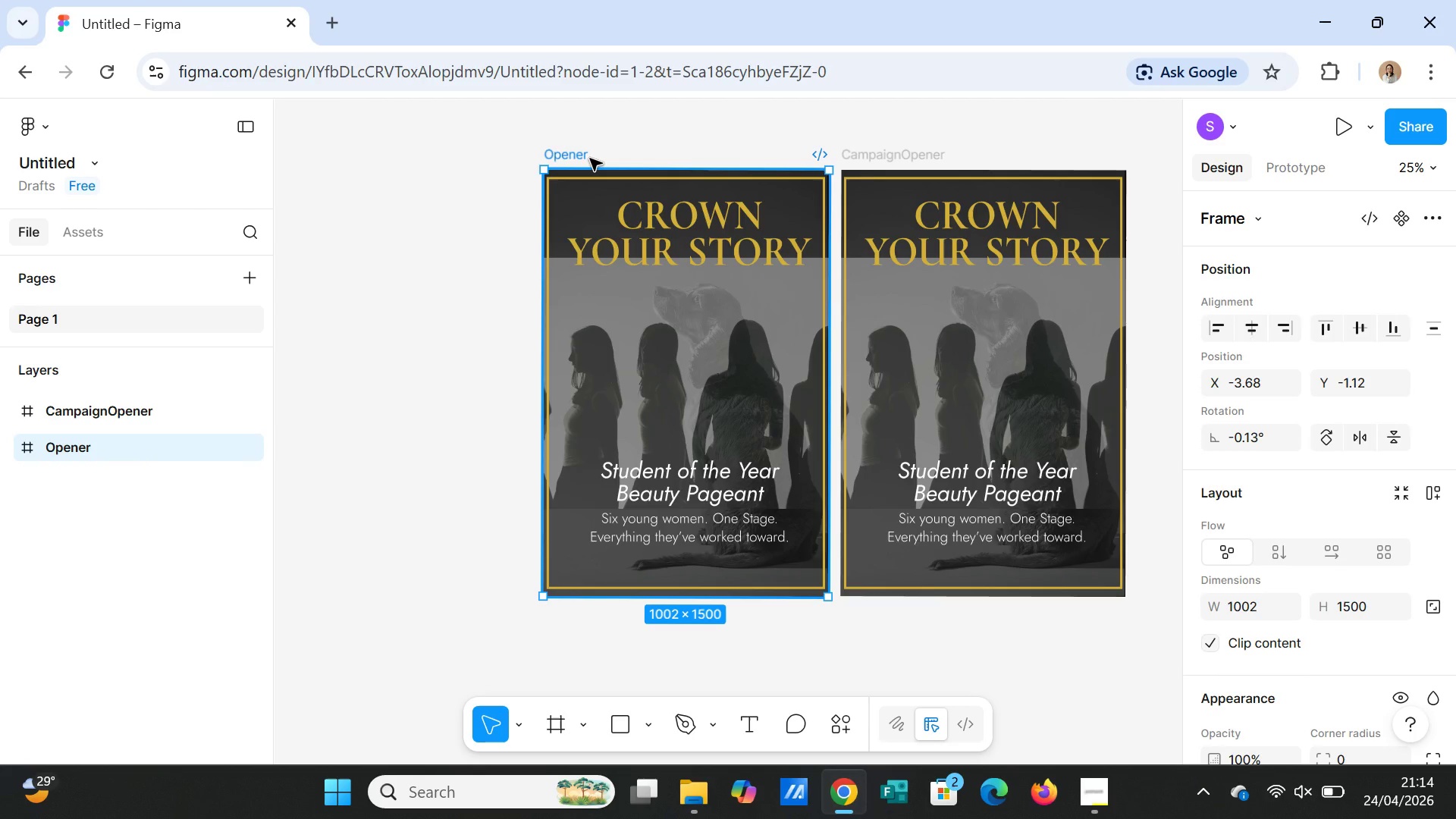 
wait(7.17)
 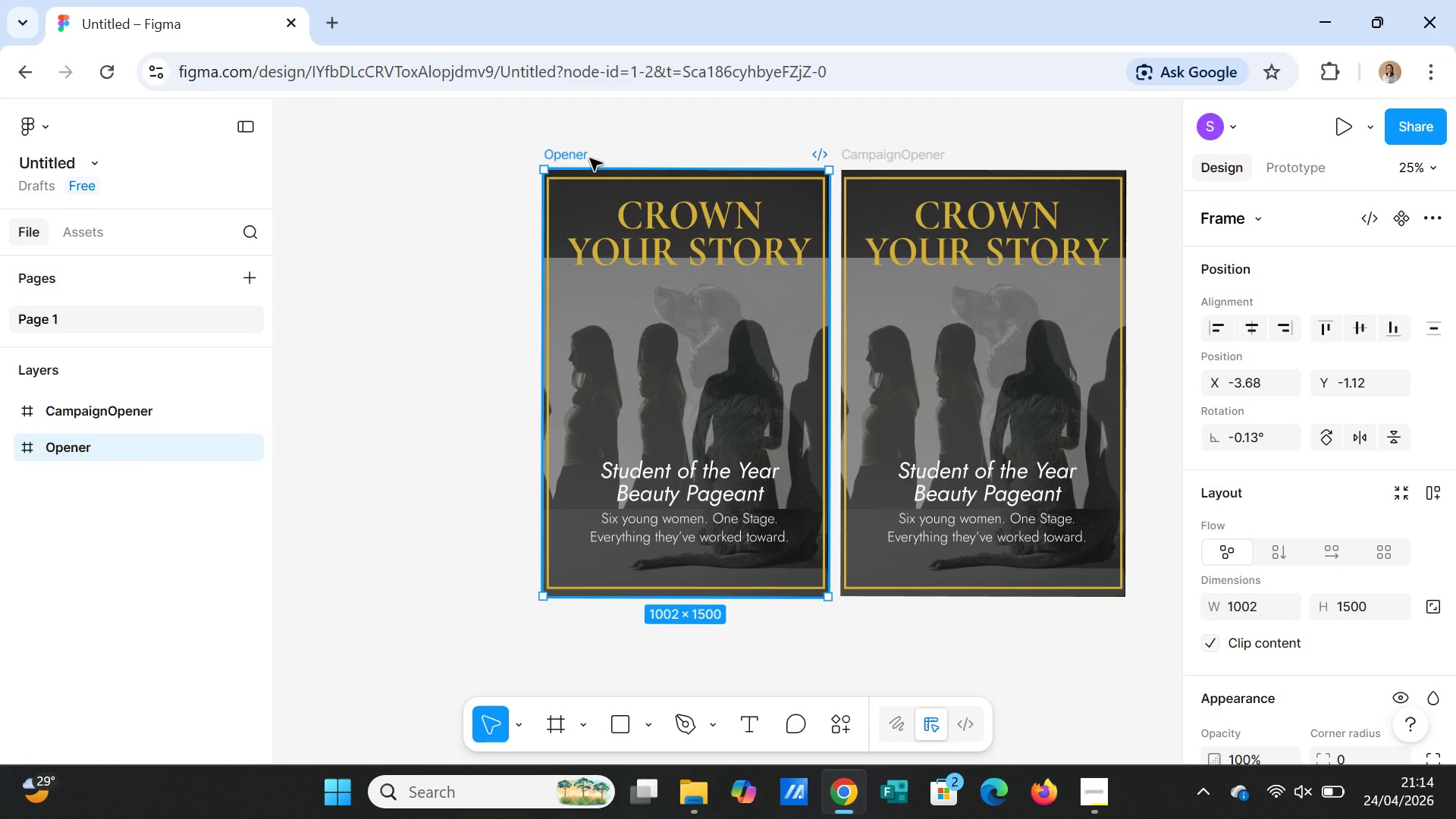 
left_click([654, 377])
 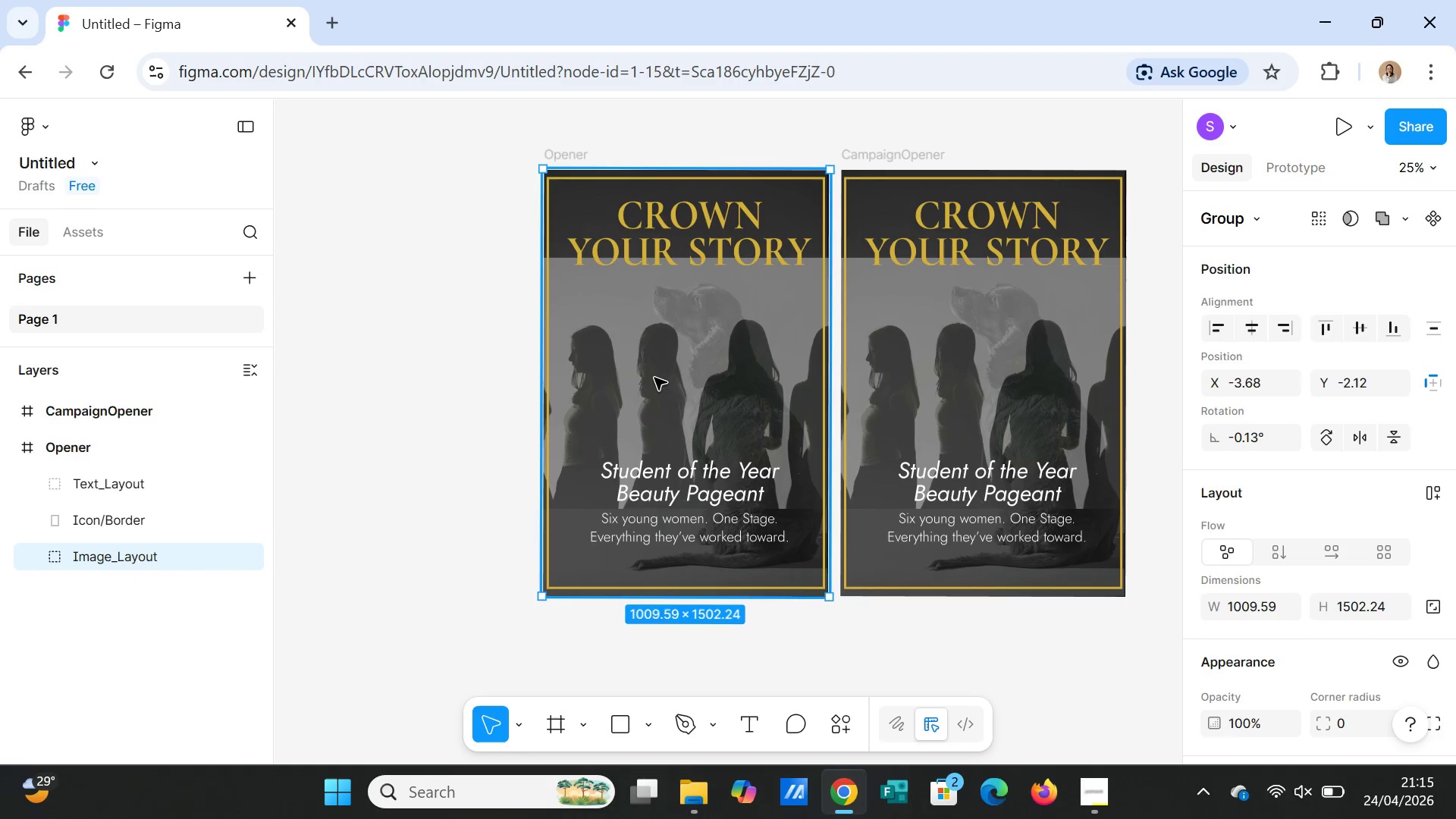 
key(Delete)
 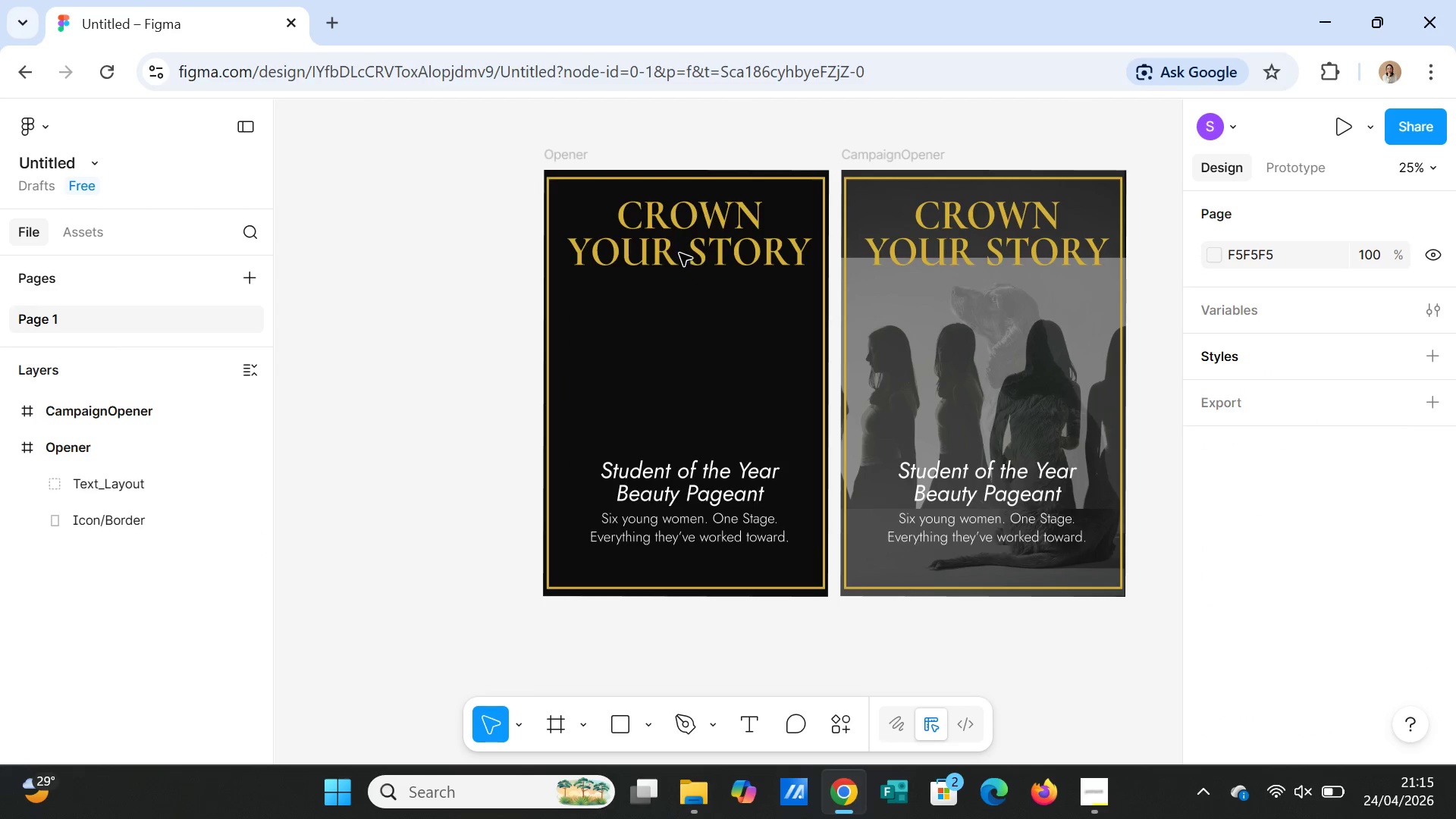 
left_click([682, 231])
 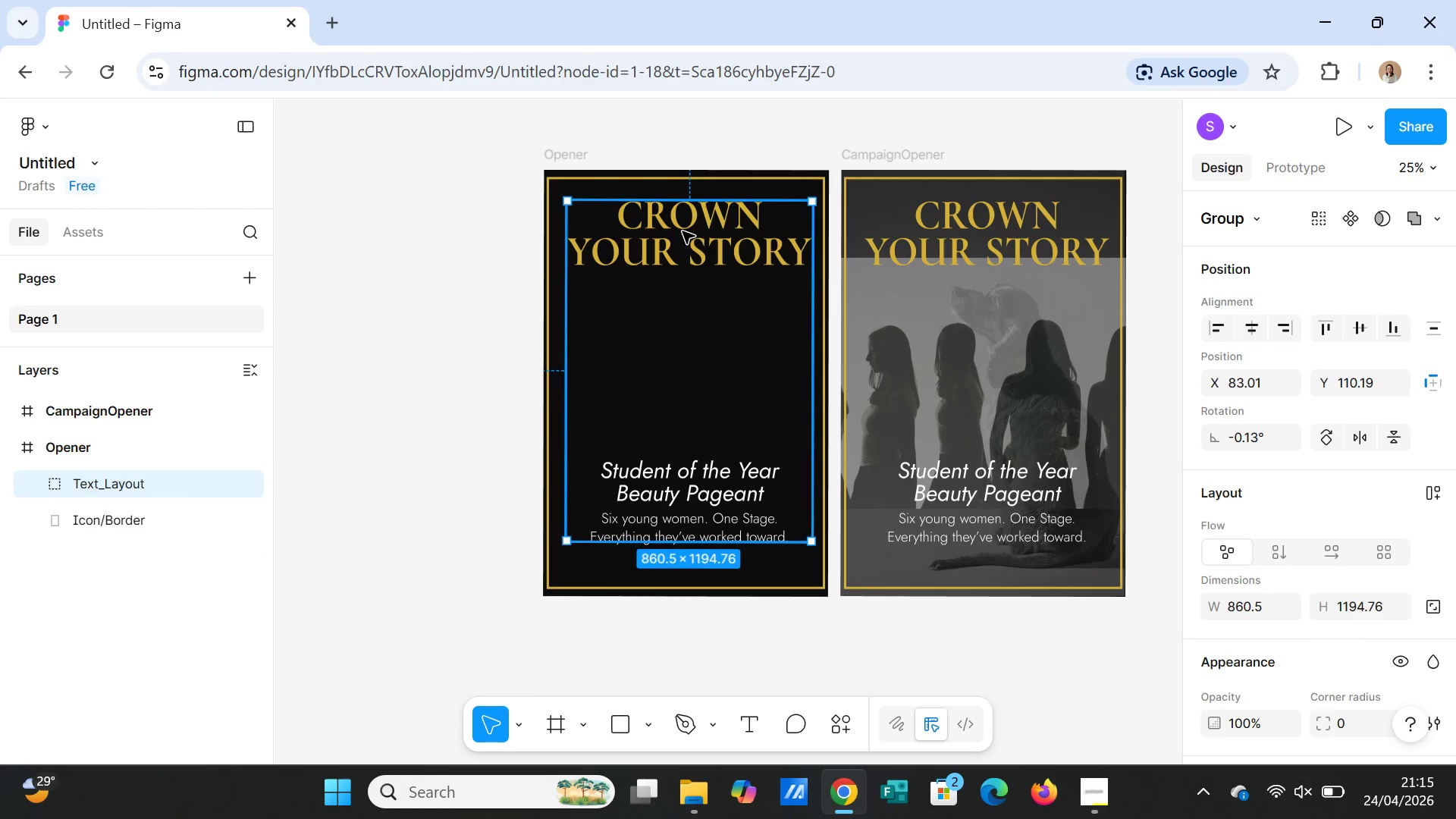 
right_click([682, 231])
 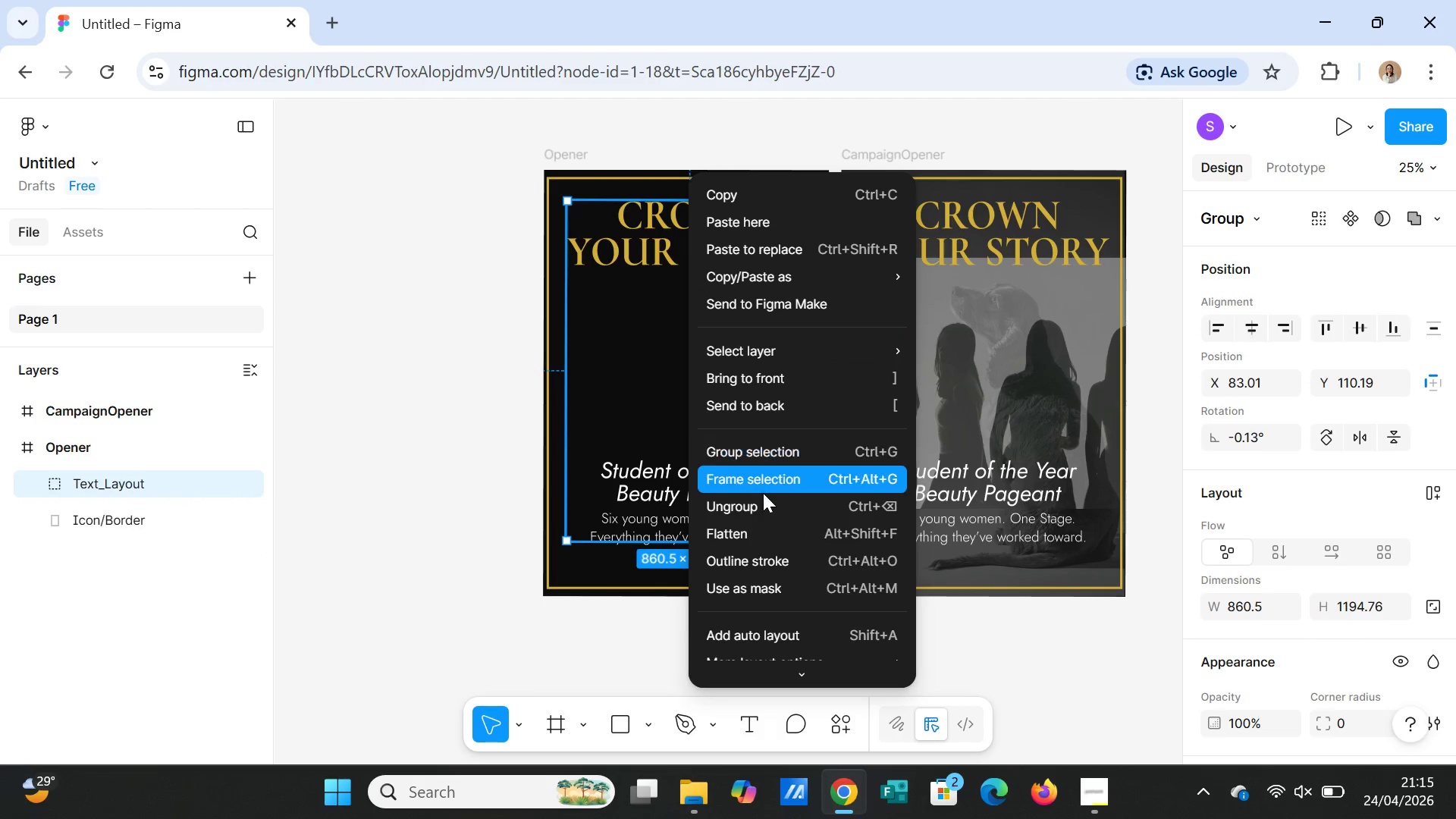 
left_click([760, 504])
 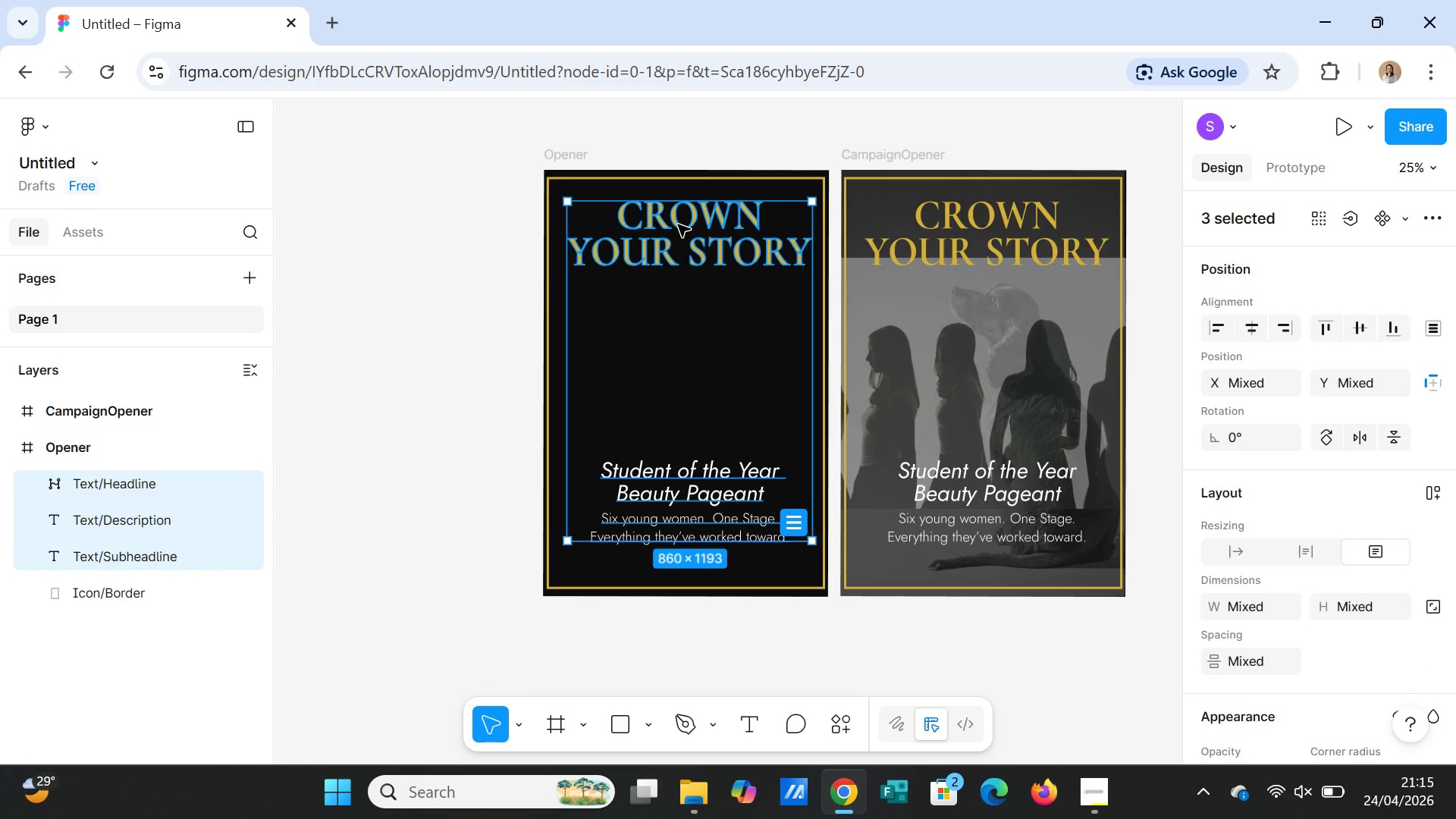 
left_click([678, 224])
 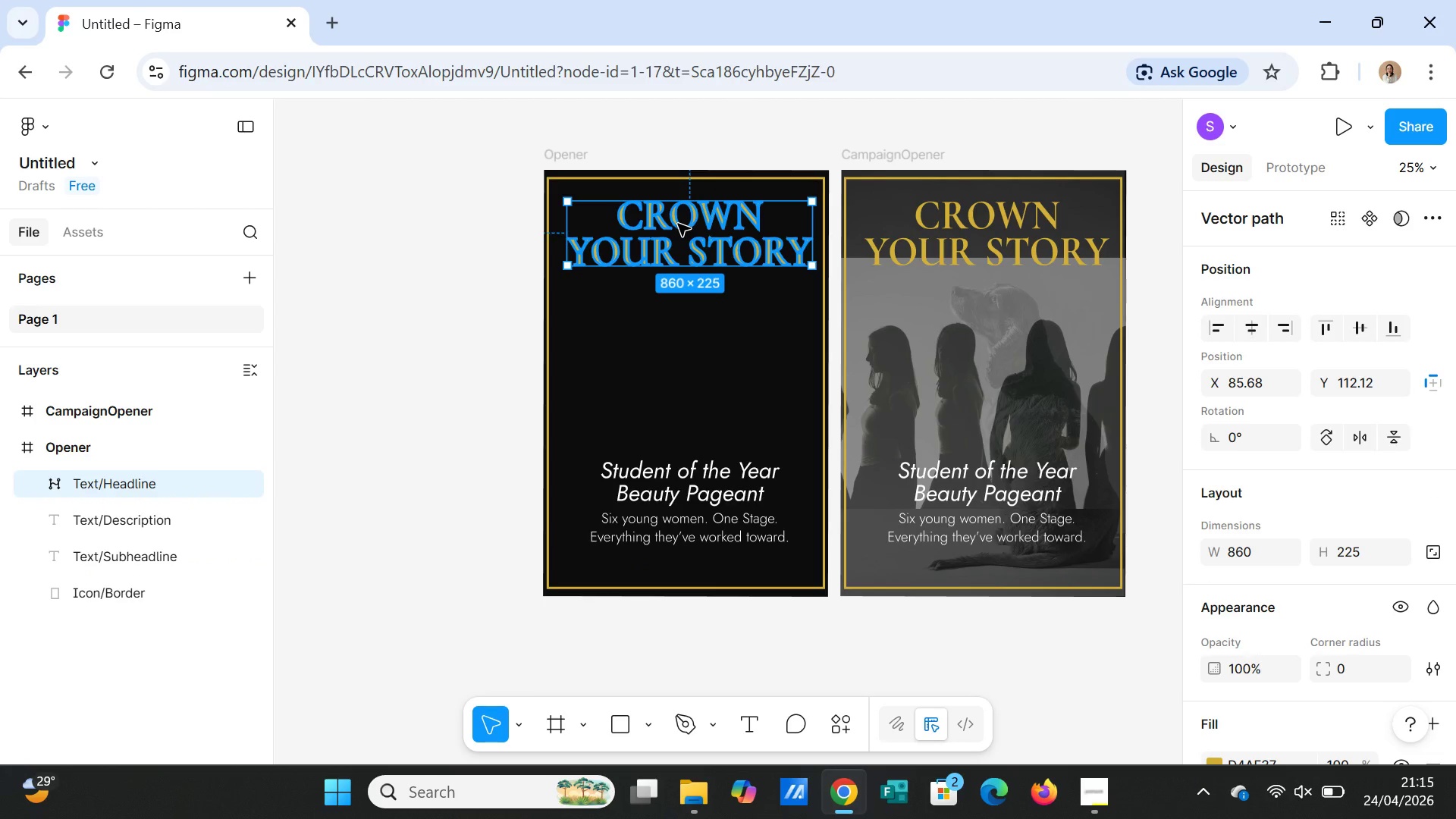 
double_click([678, 224])
 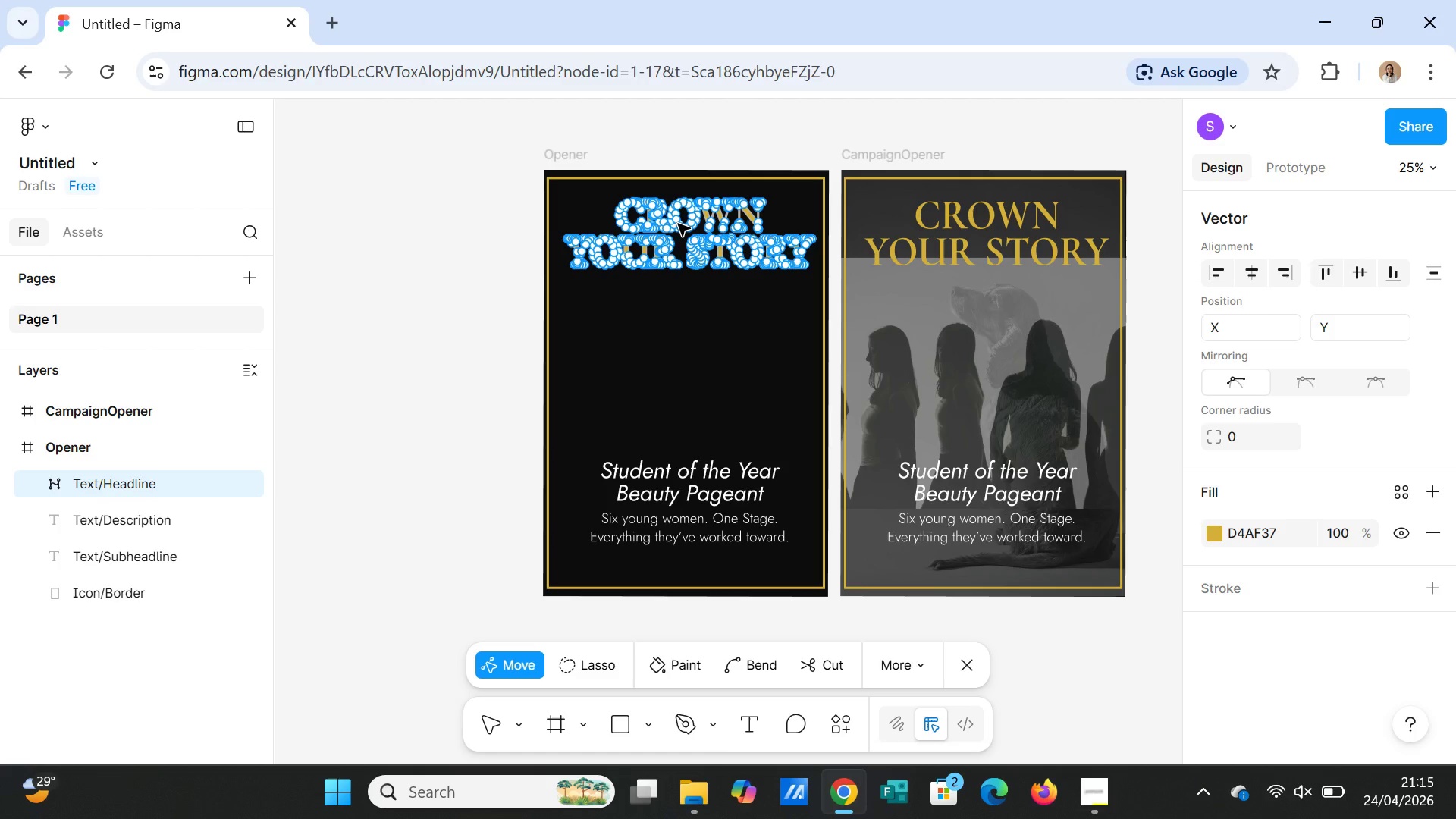 
key(Delete)
 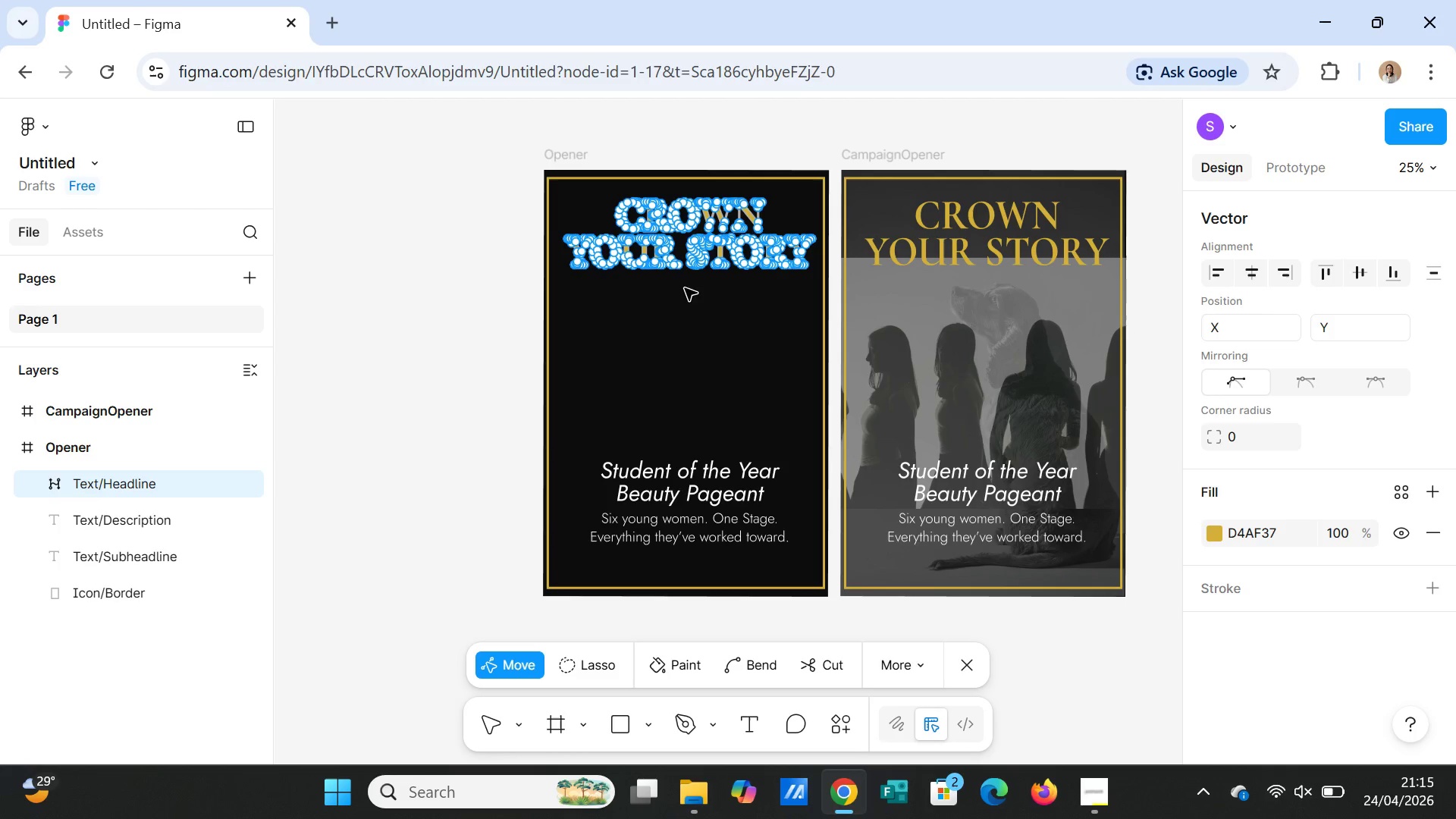 
left_click([692, 326])
 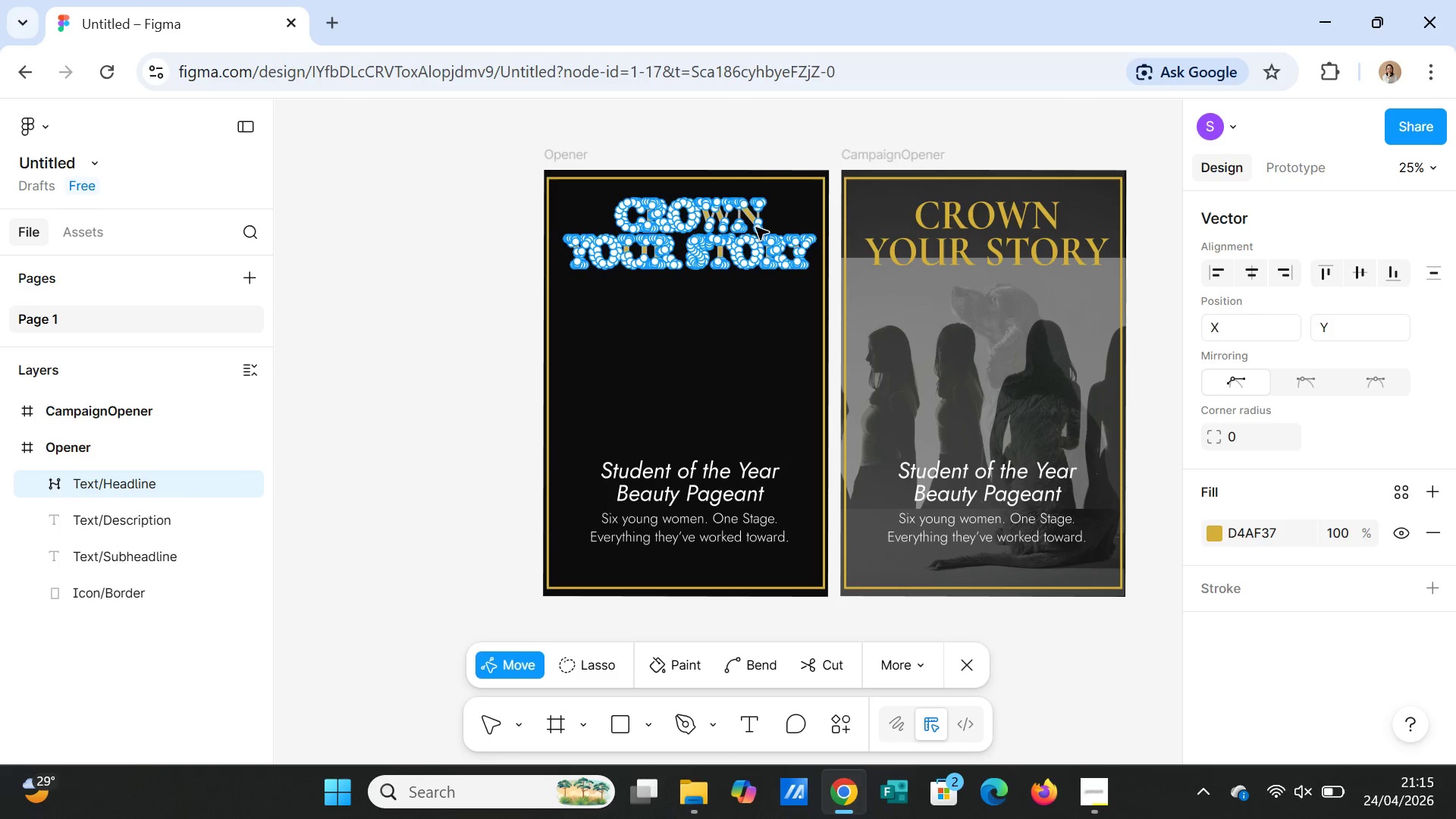 
left_click([849, 133])
 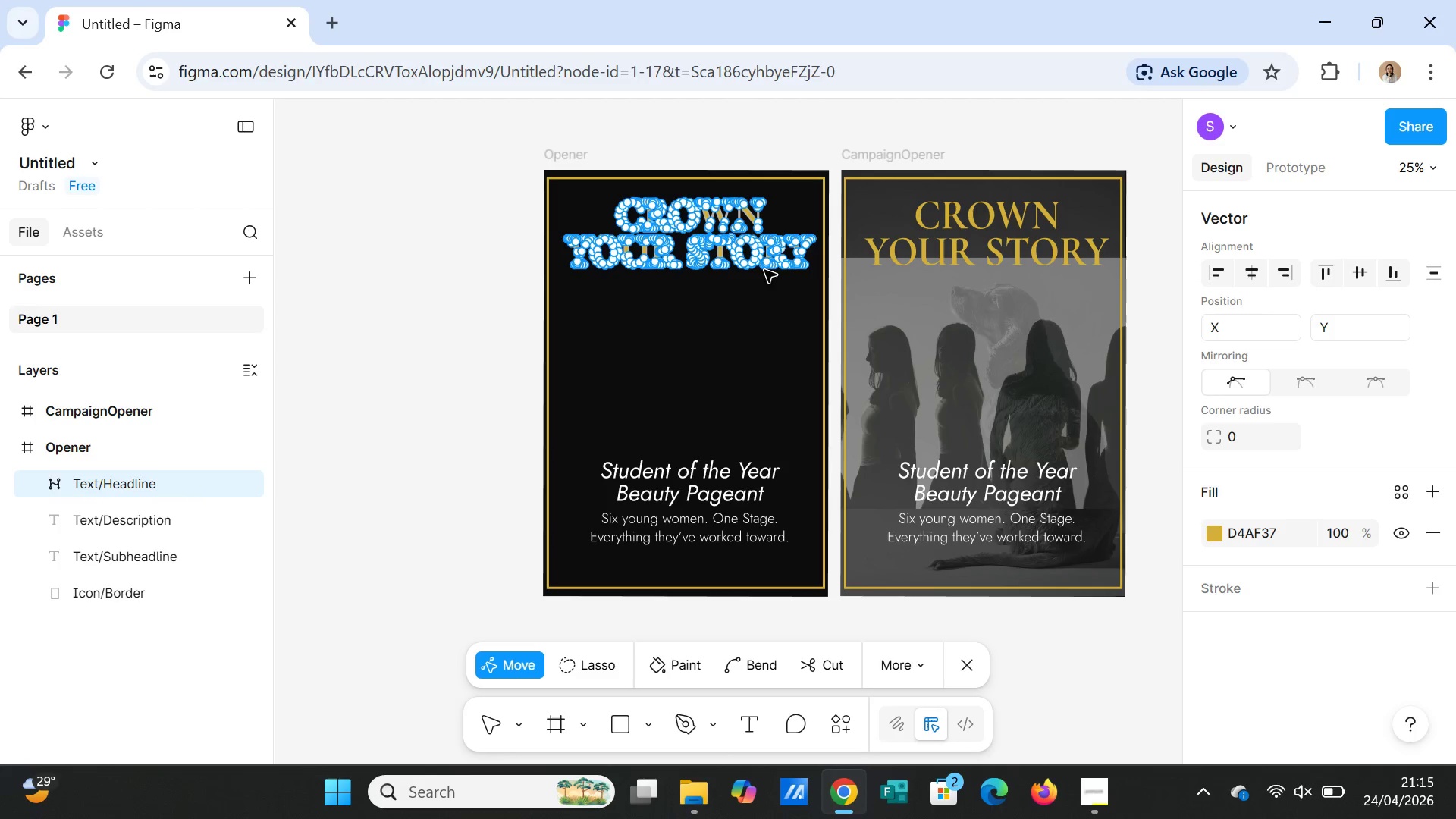 
left_click([713, 373])
 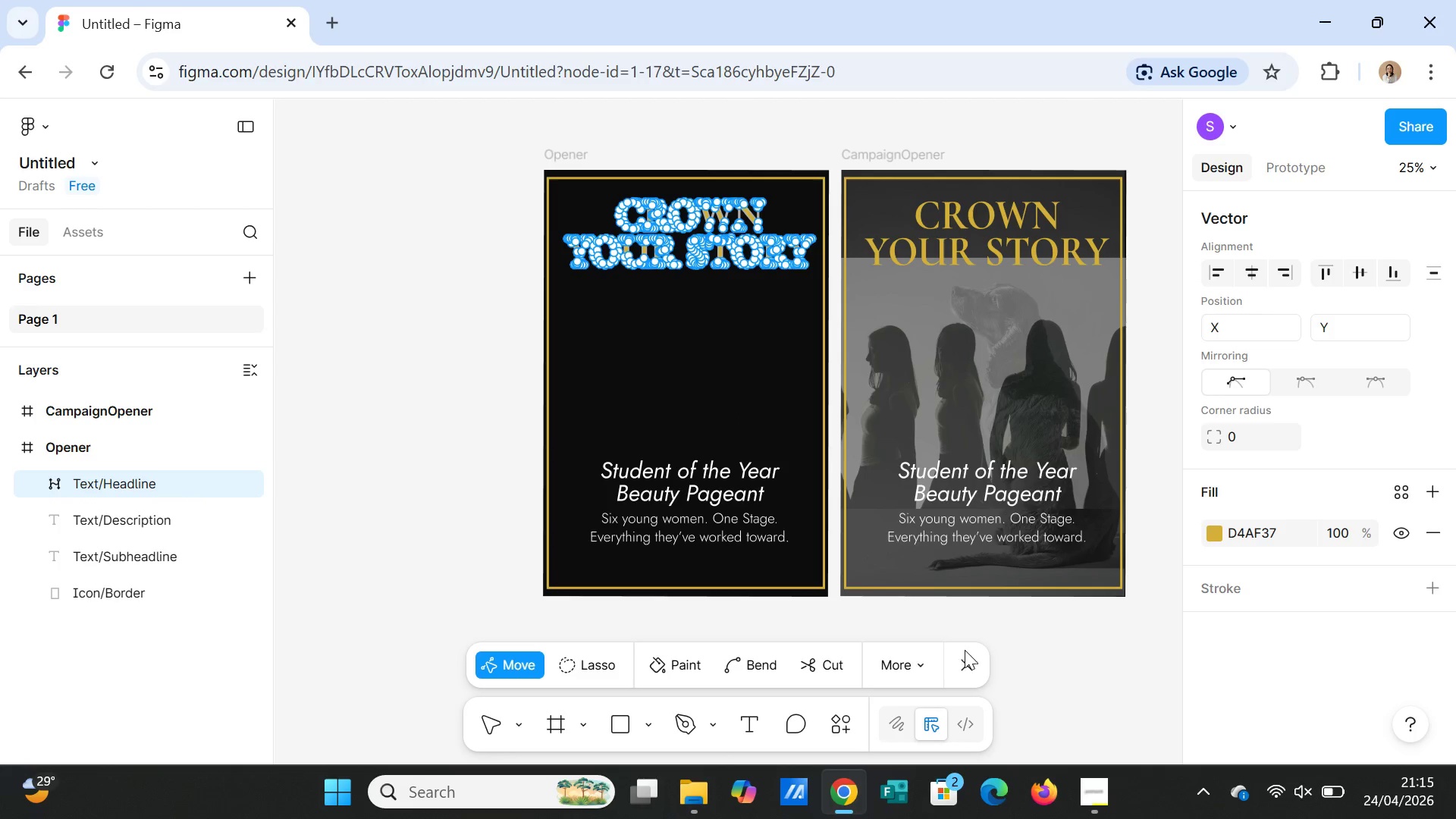 
left_click([967, 666])
 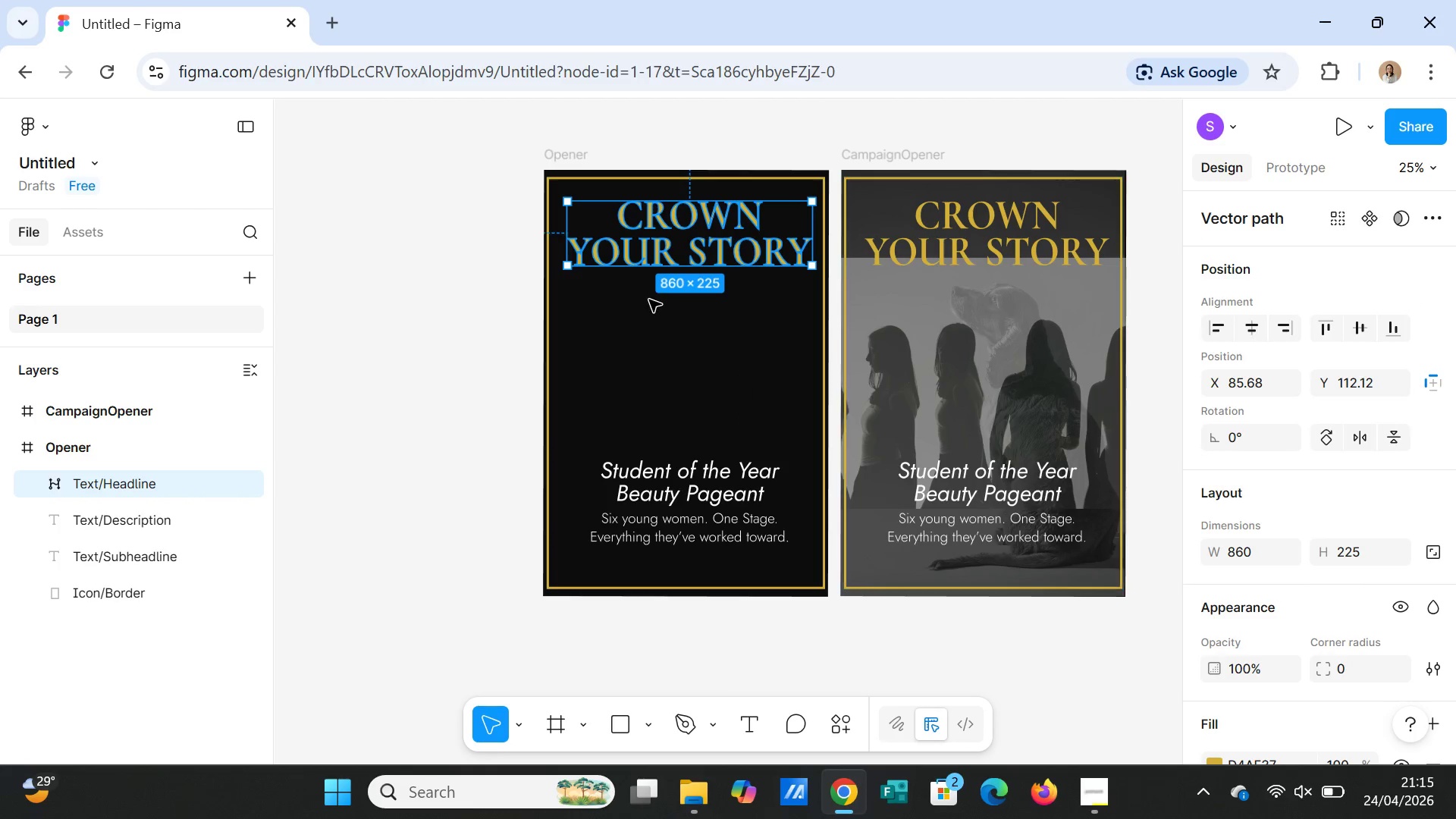 
key(Delete)
 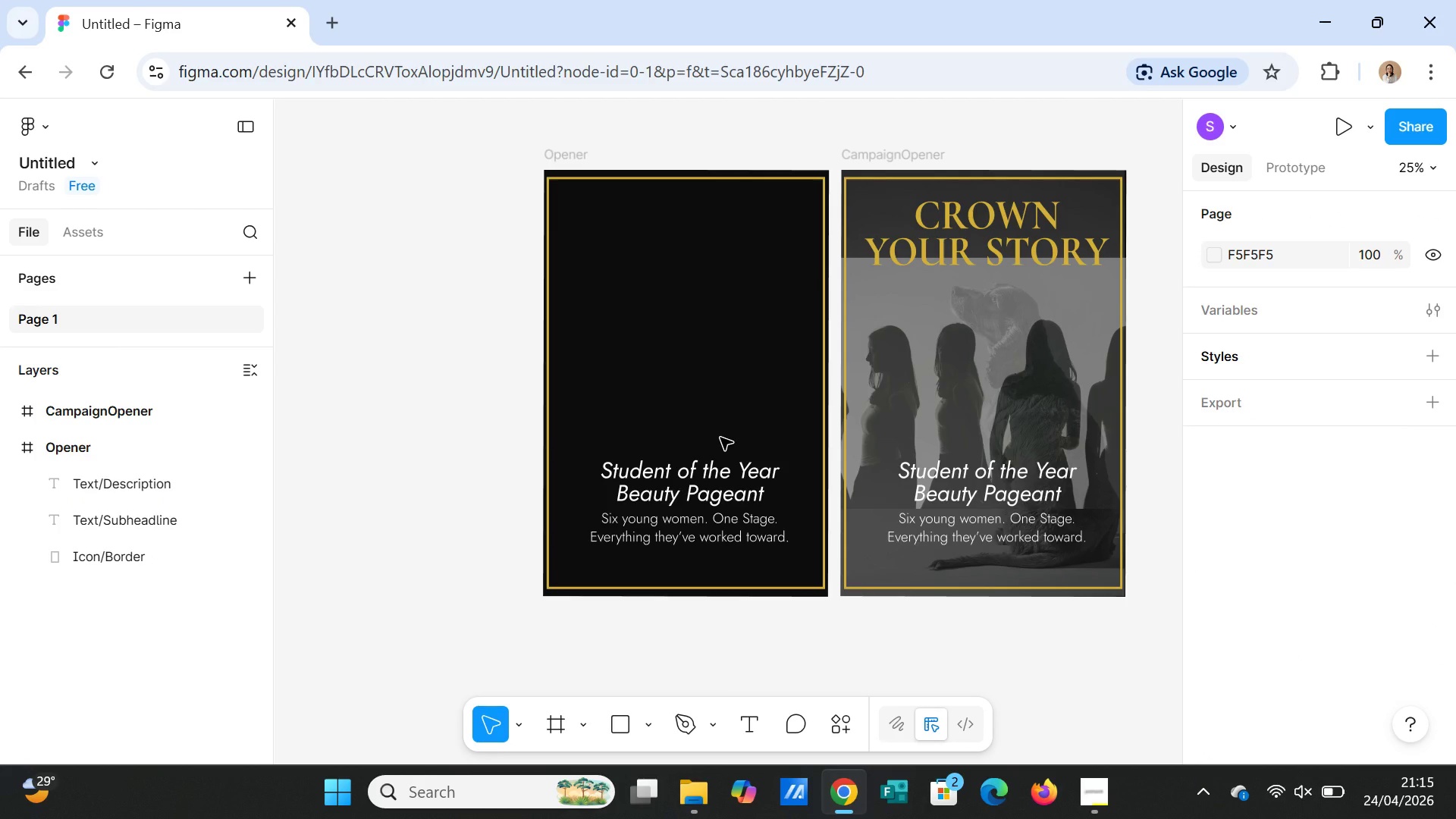 
wait(10.73)
 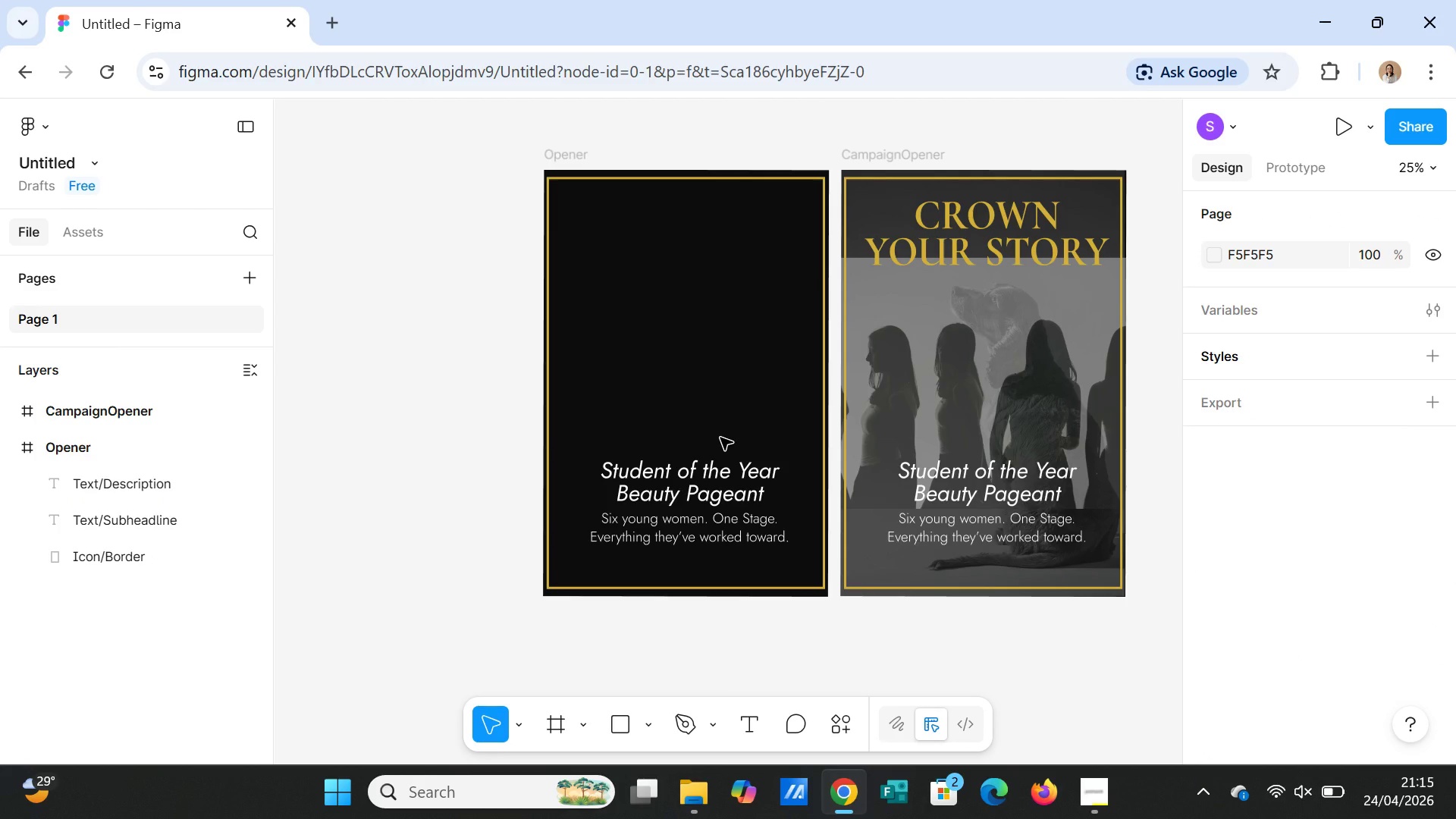 
left_click([730, 381])
 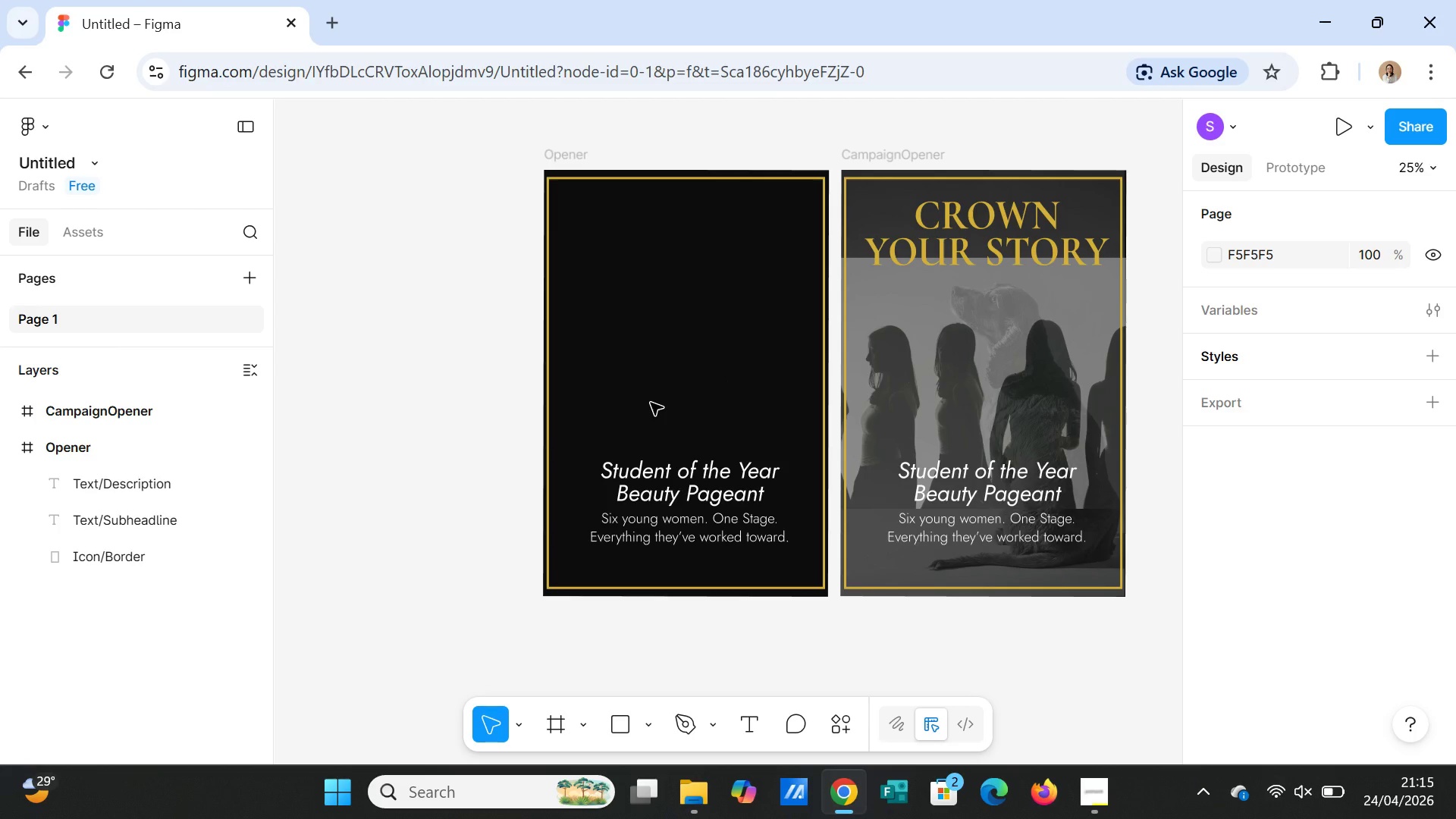 
wait(9.34)
 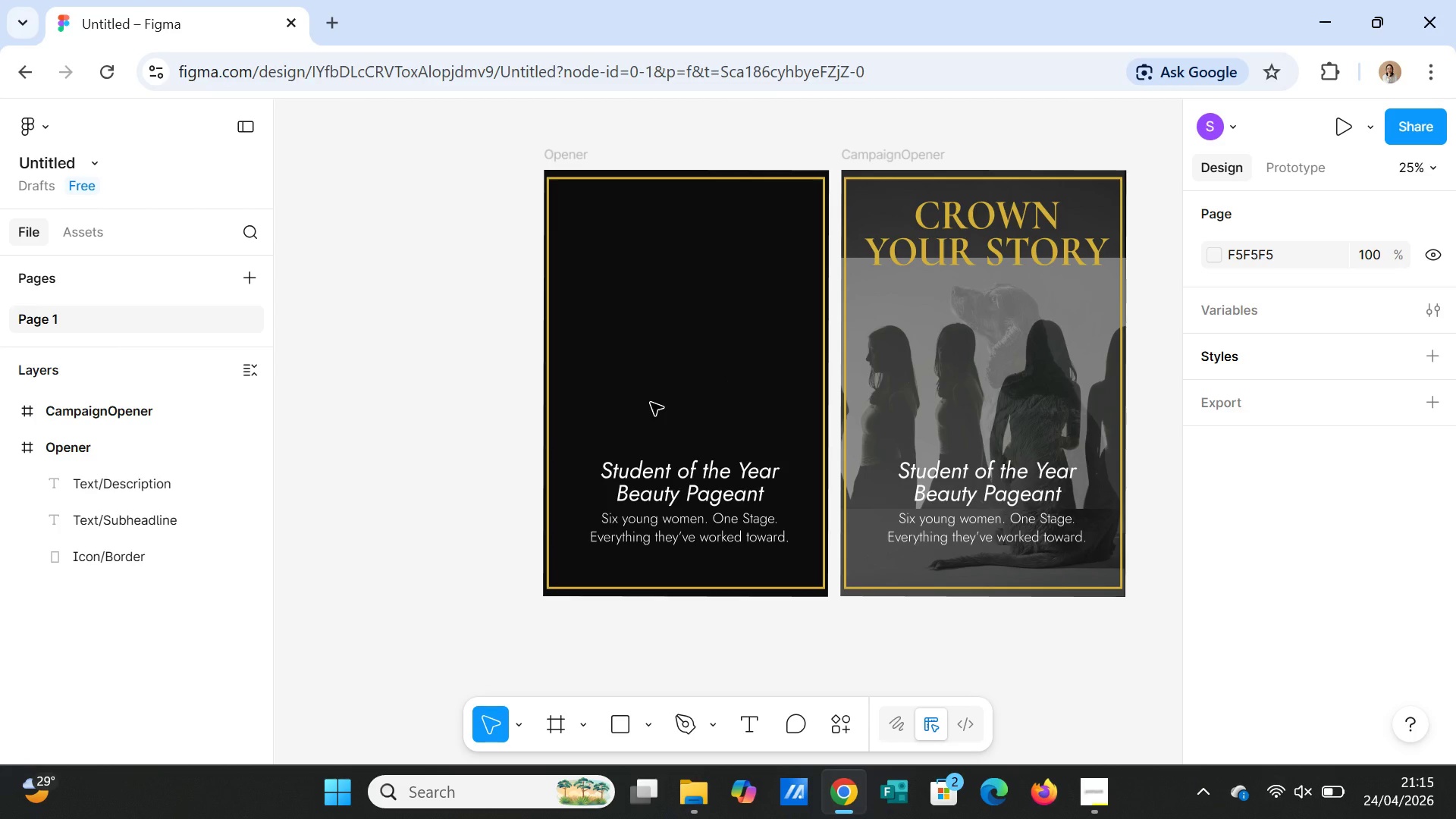 
left_click([620, 275])
 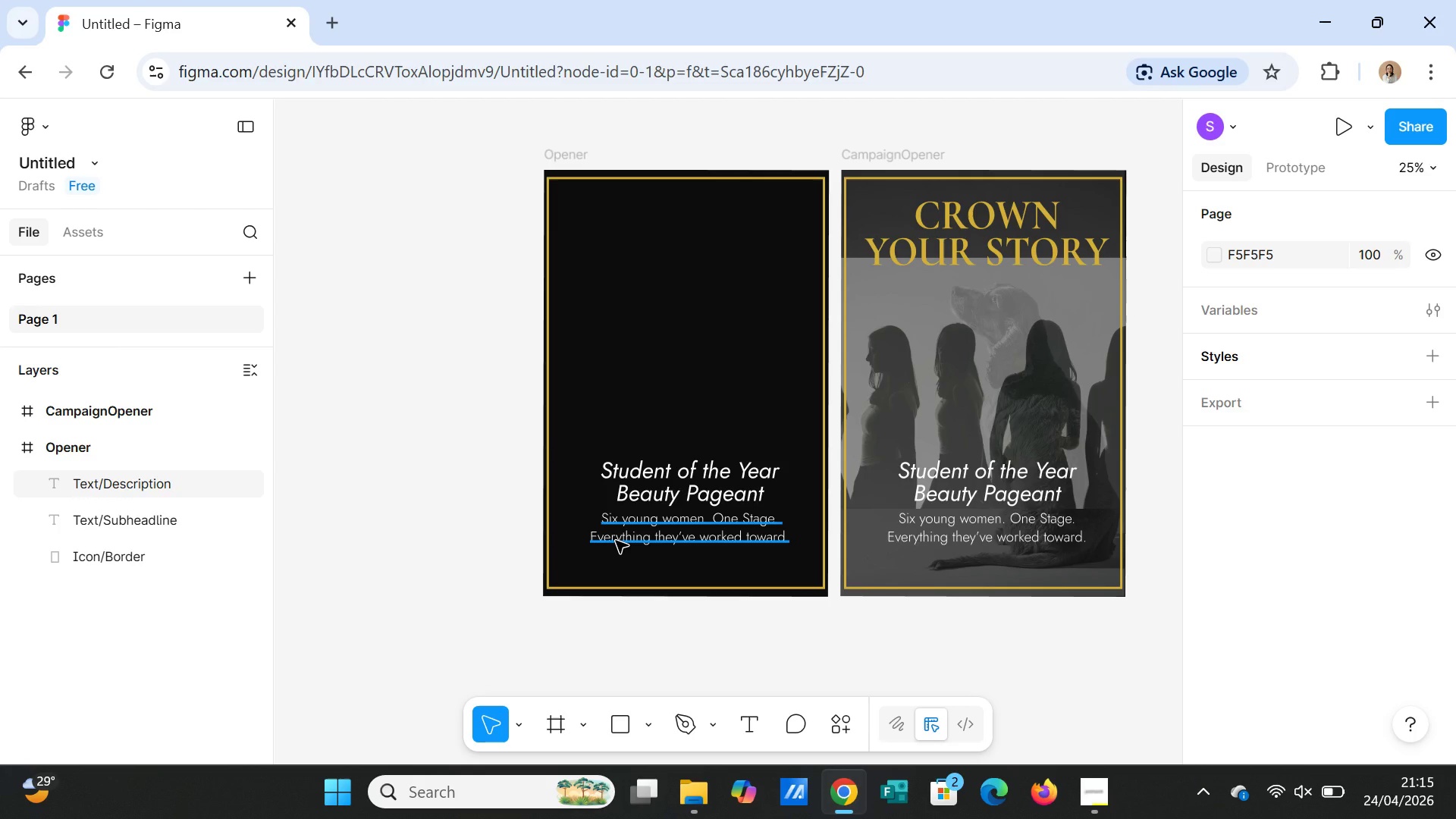 
key(Control+Z)
 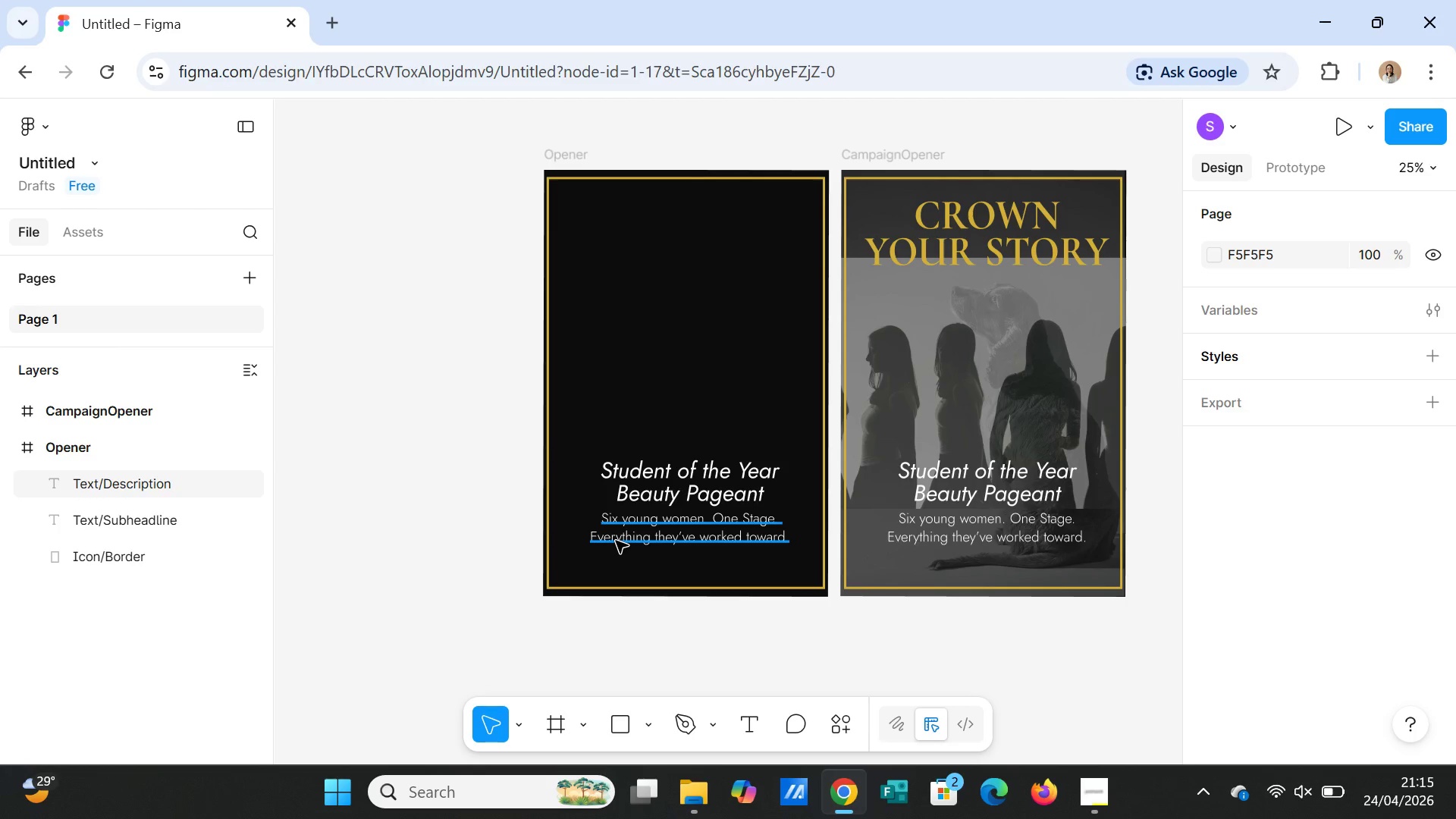 
key(Control+Z)
 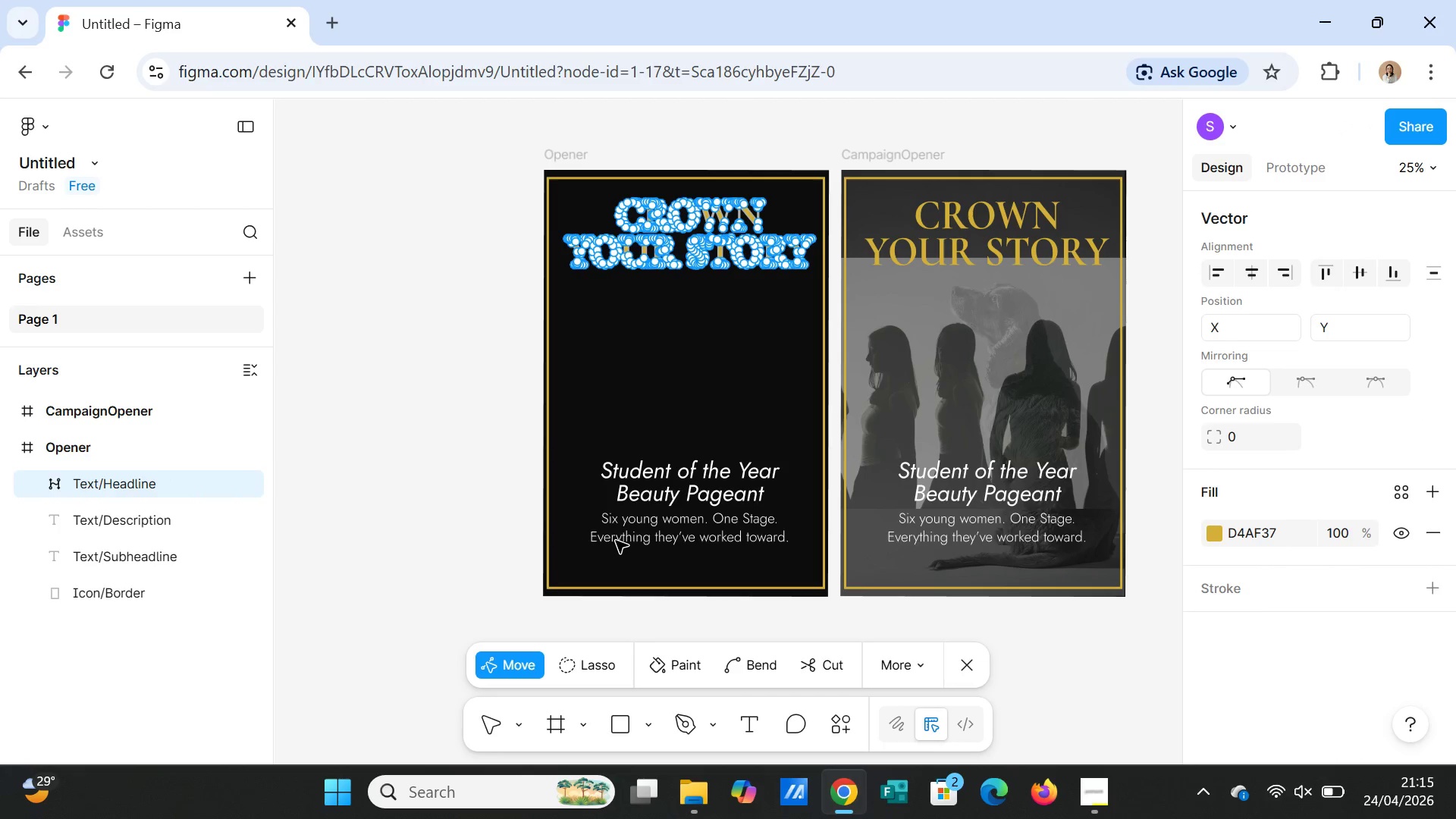 
key(Control+Z)
 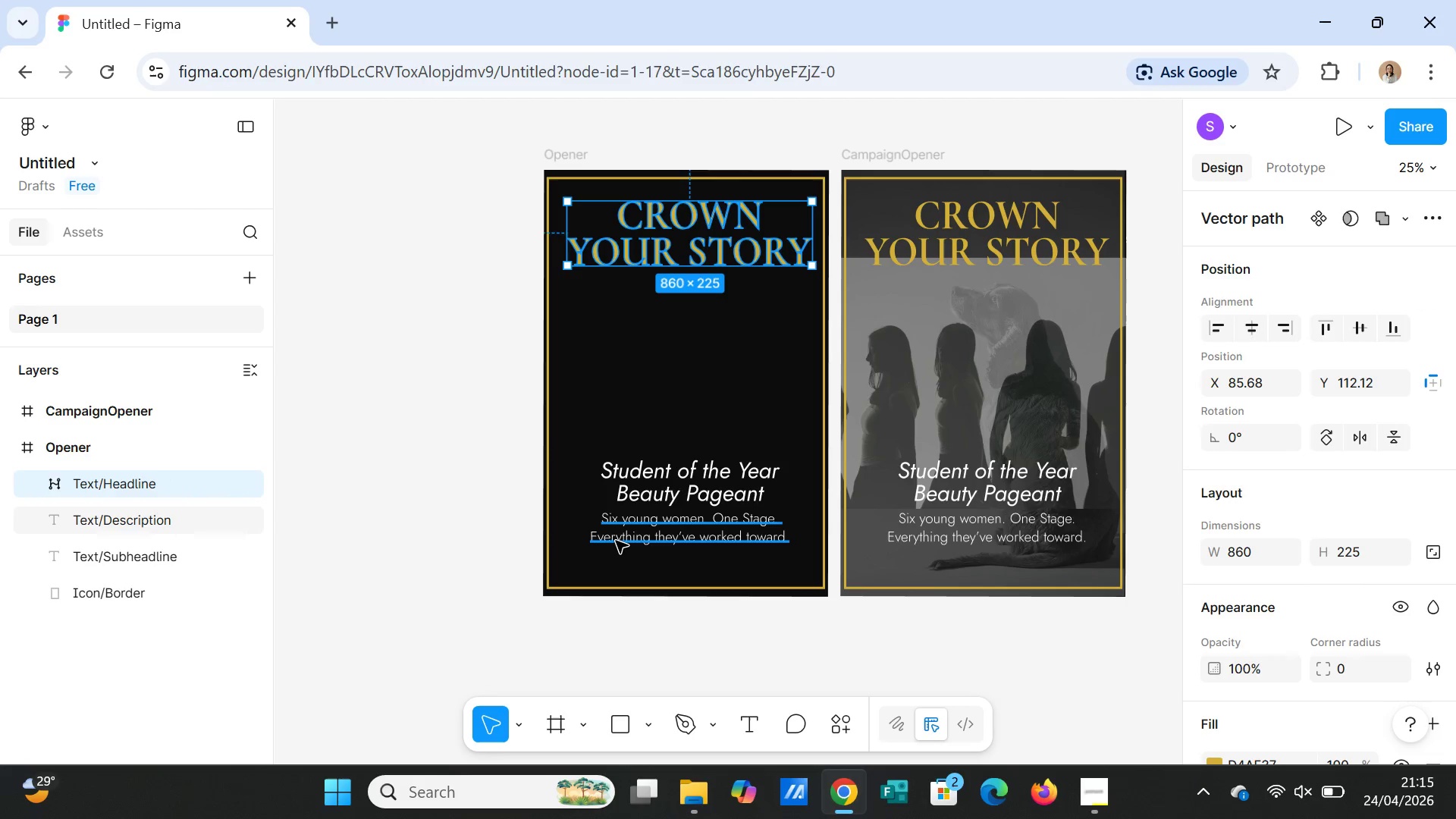 
key(Control+Z)
 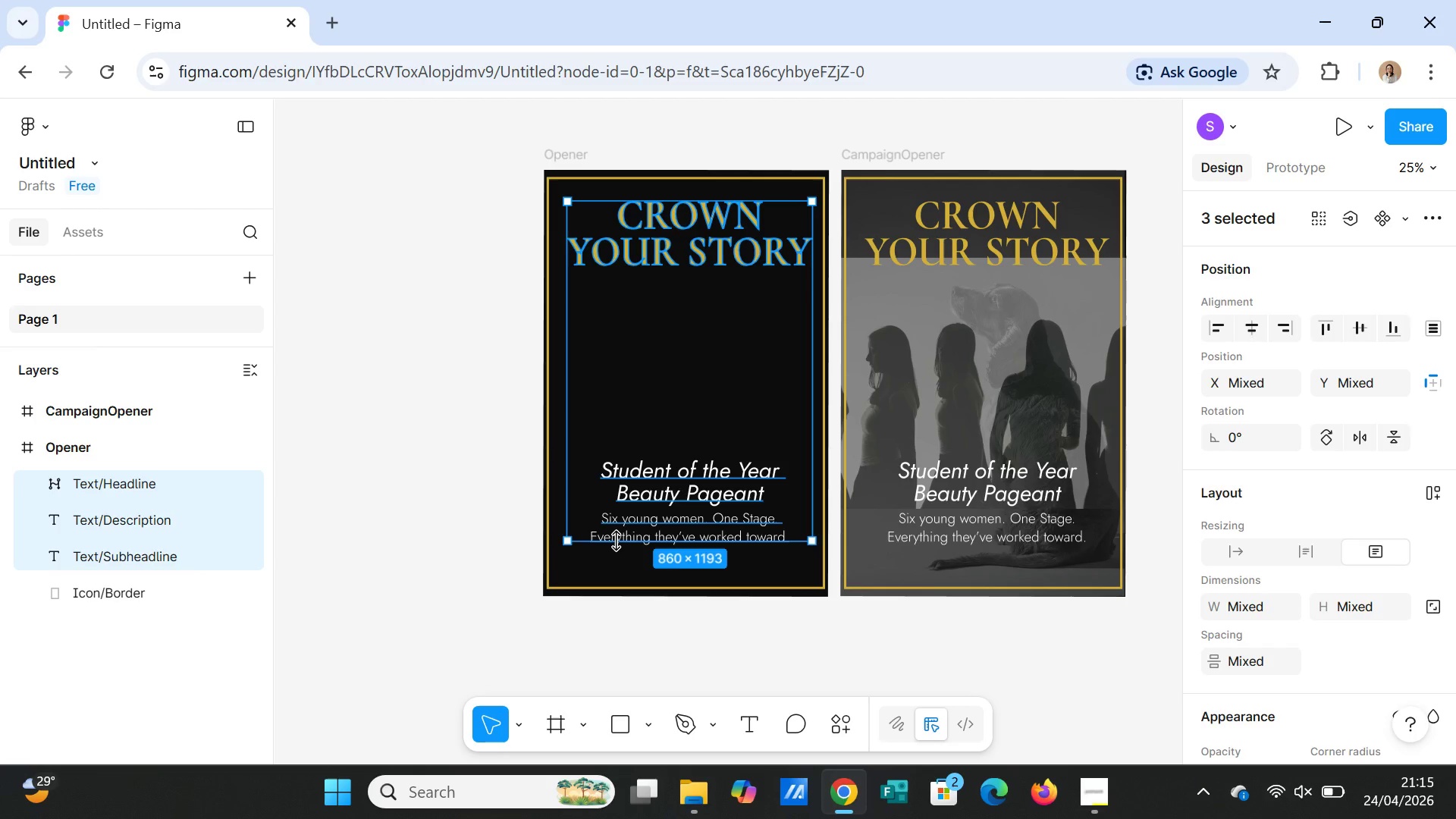 
key(Control+Z)
 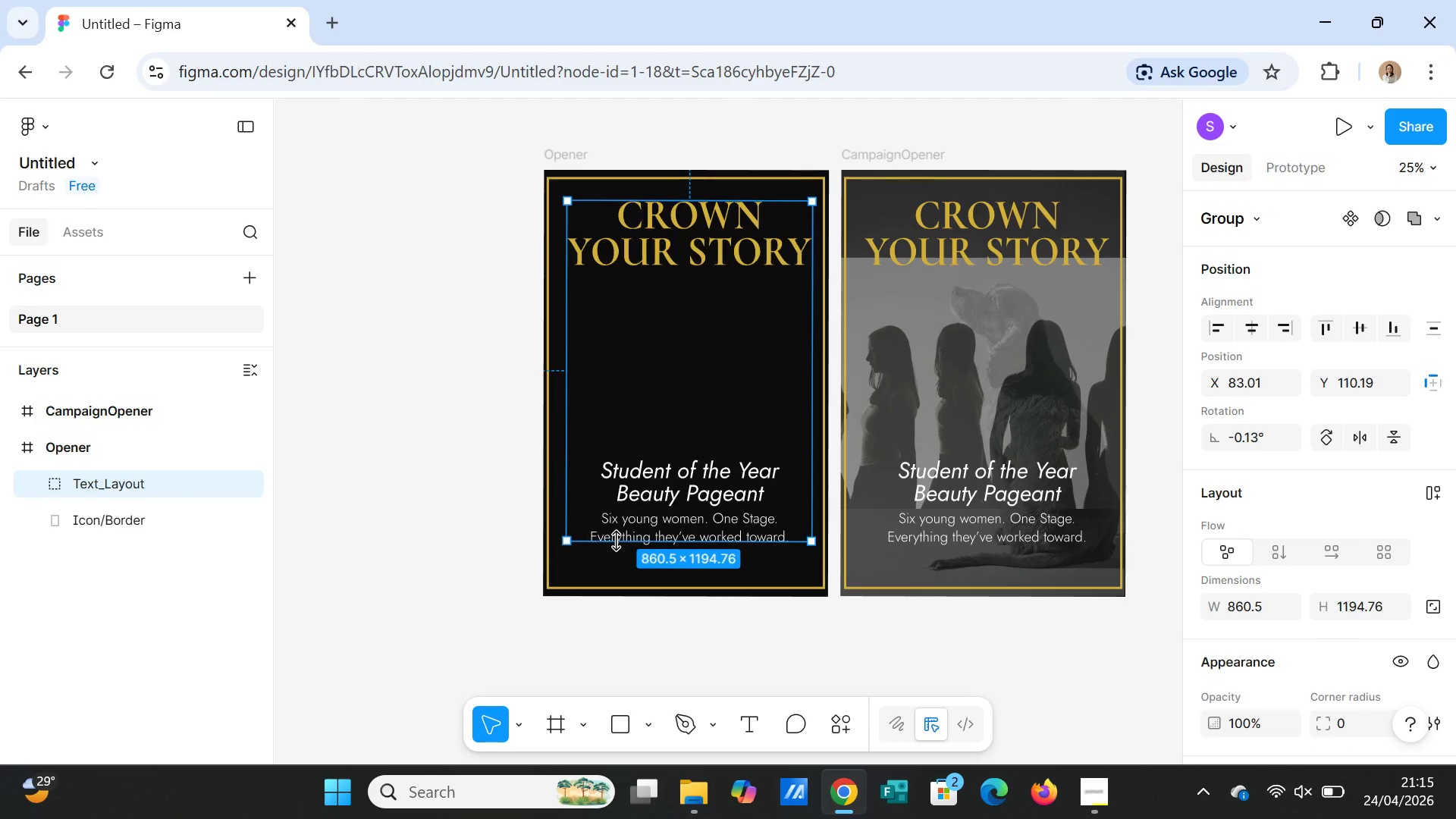 
key(Control+Z)
 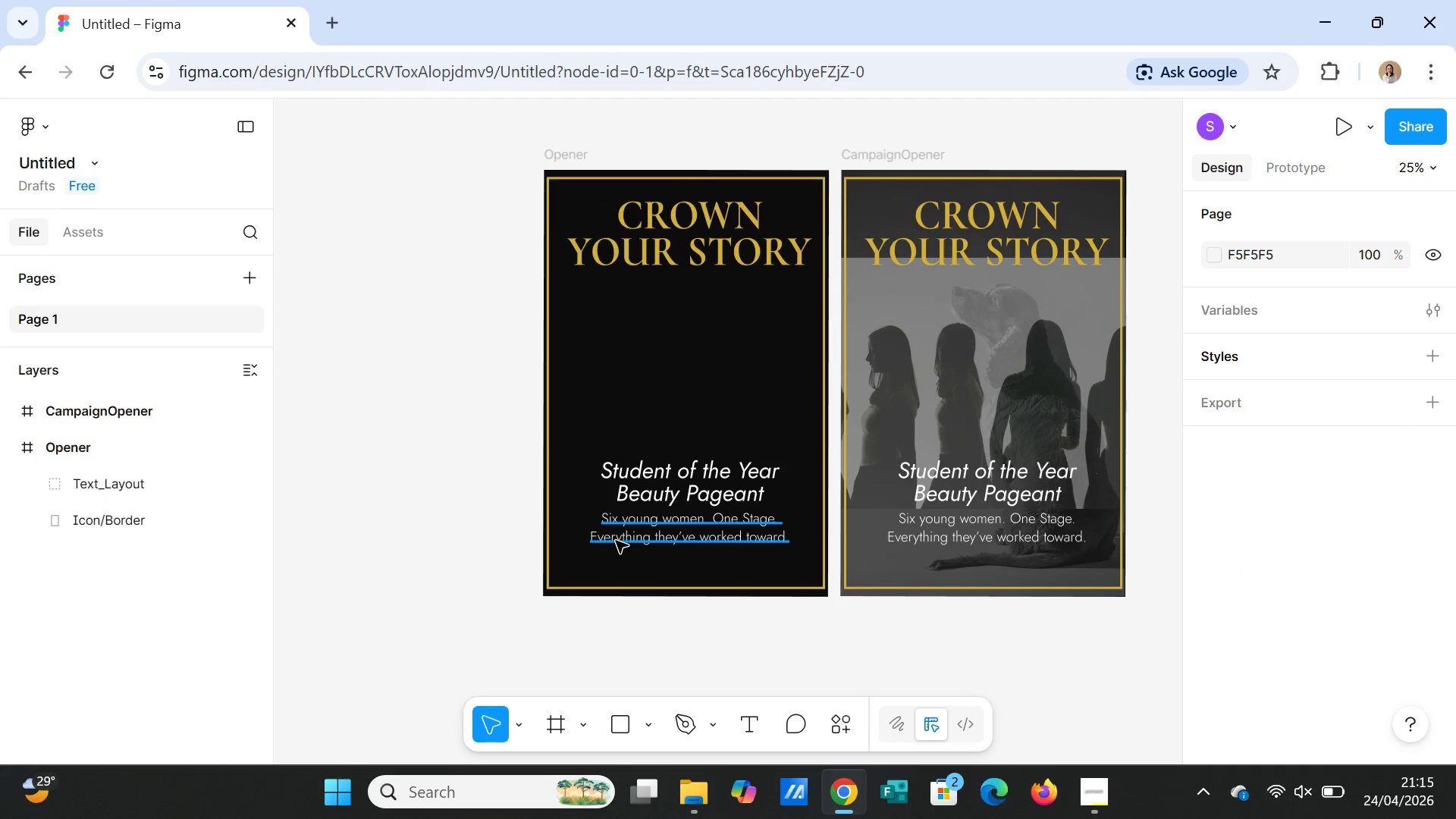 
key(Control+Z)
 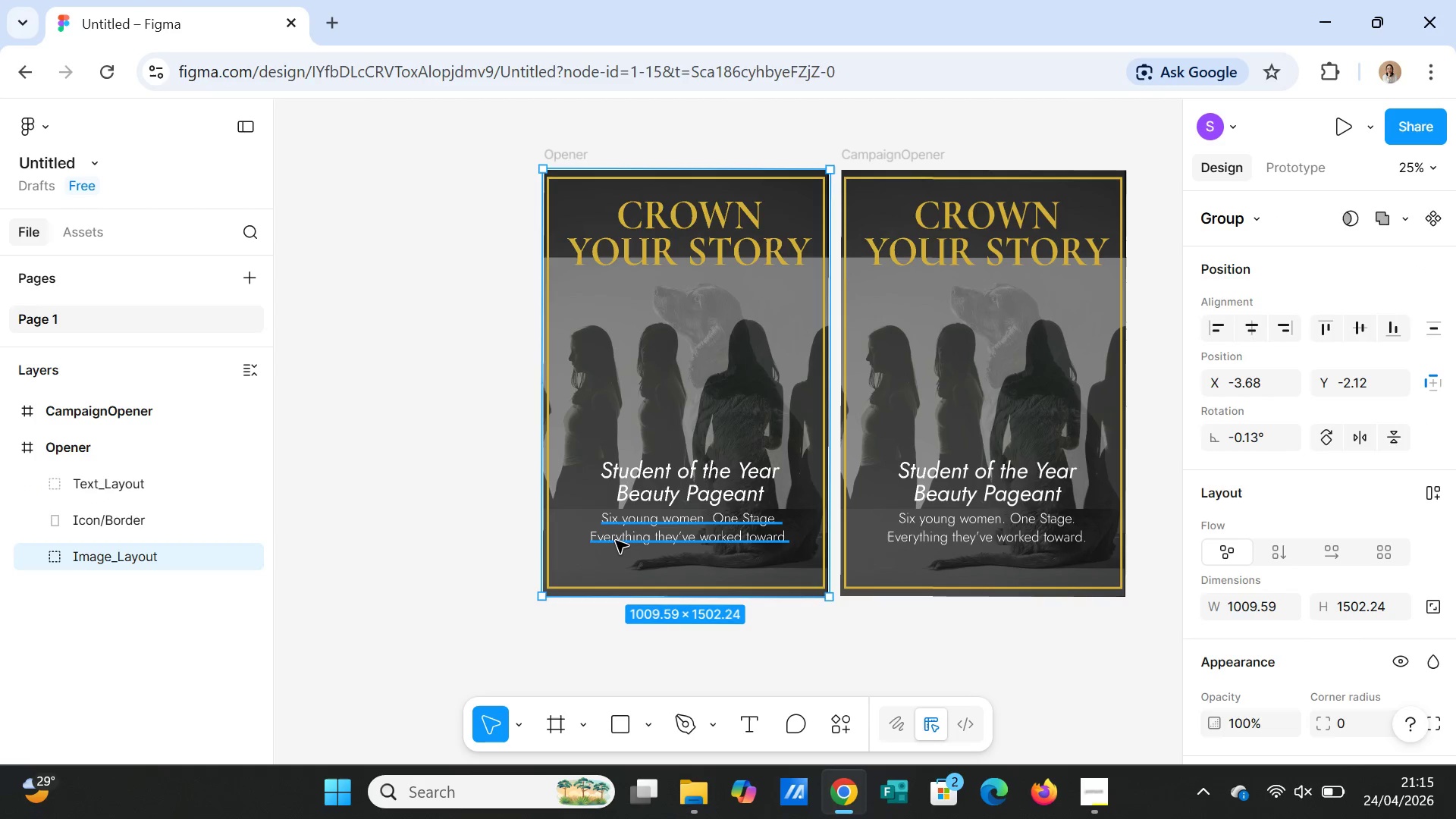 
key(Control+Z)
 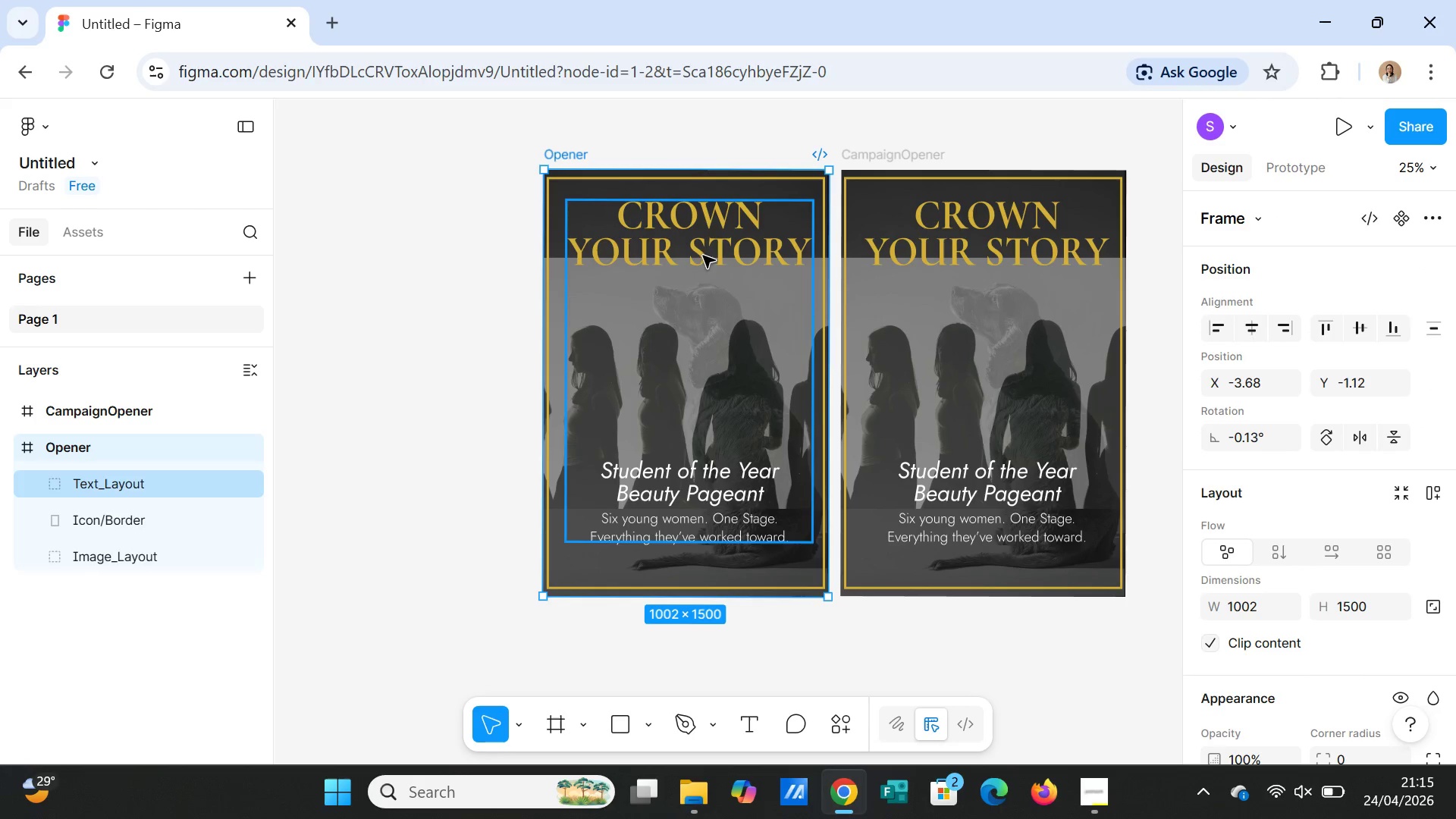 
left_click([703, 232])
 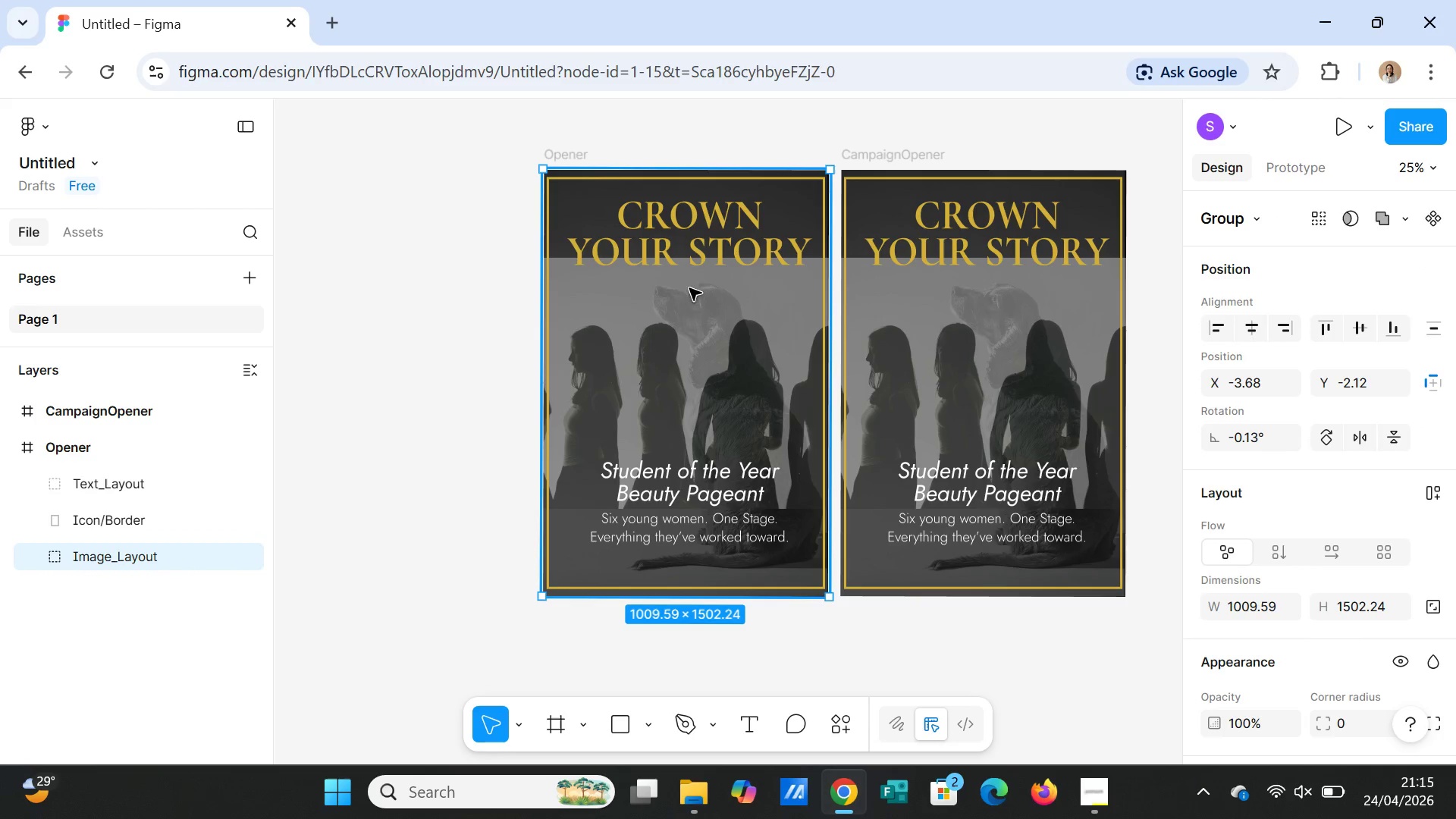 
left_click([752, 331])
 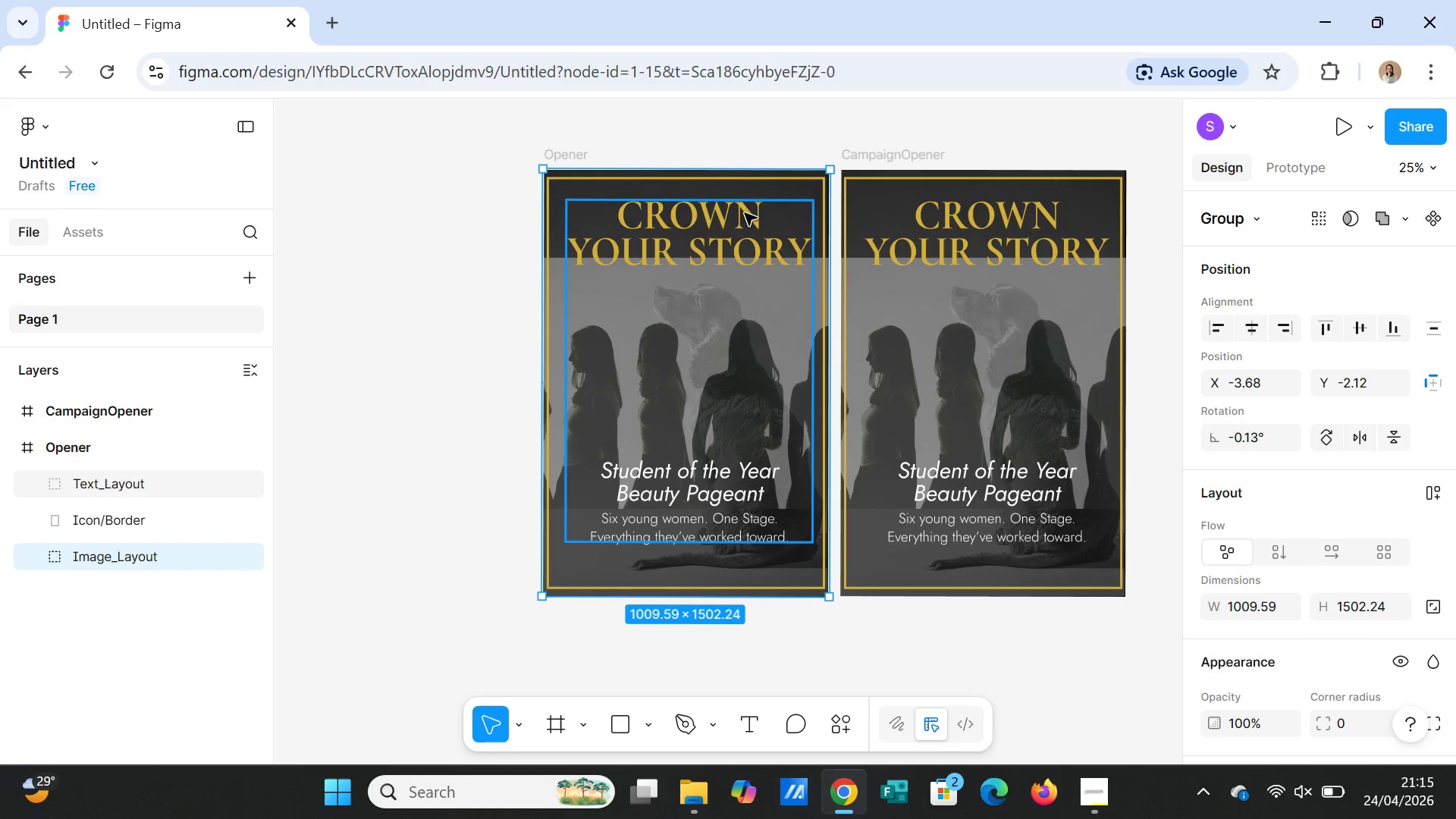 
left_click([742, 222])
 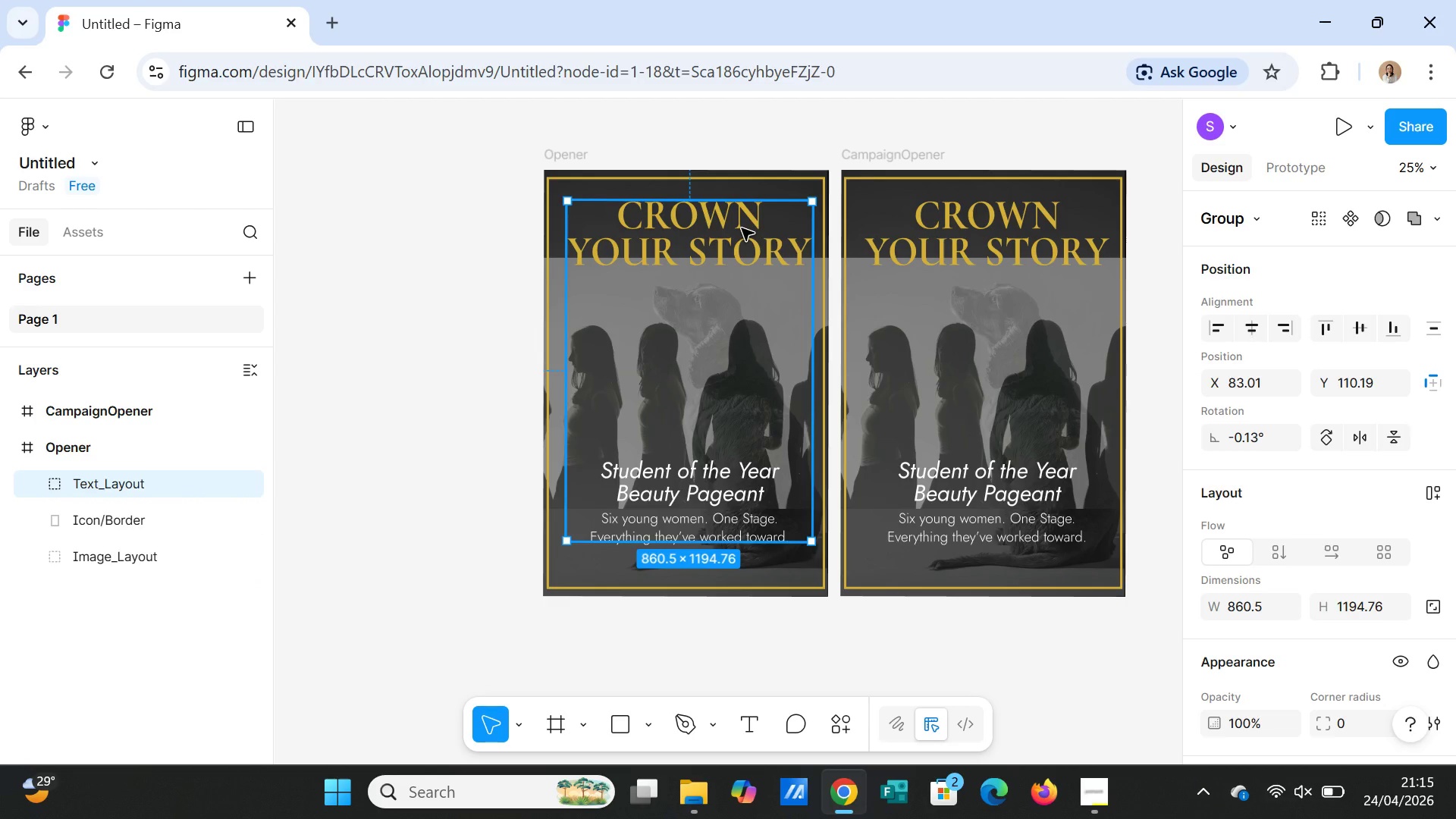 
wait(5.3)
 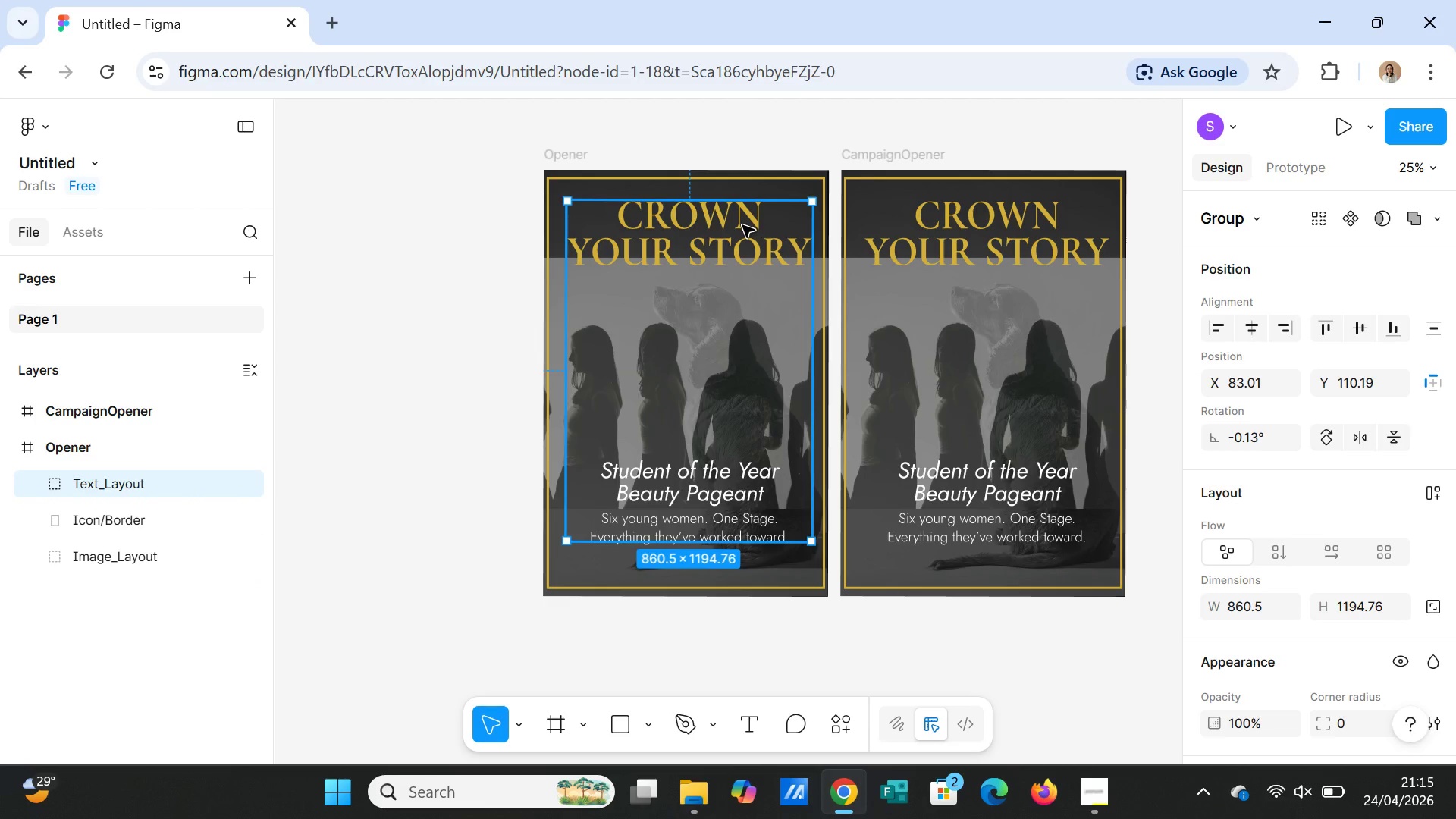 
right_click([742, 228])
 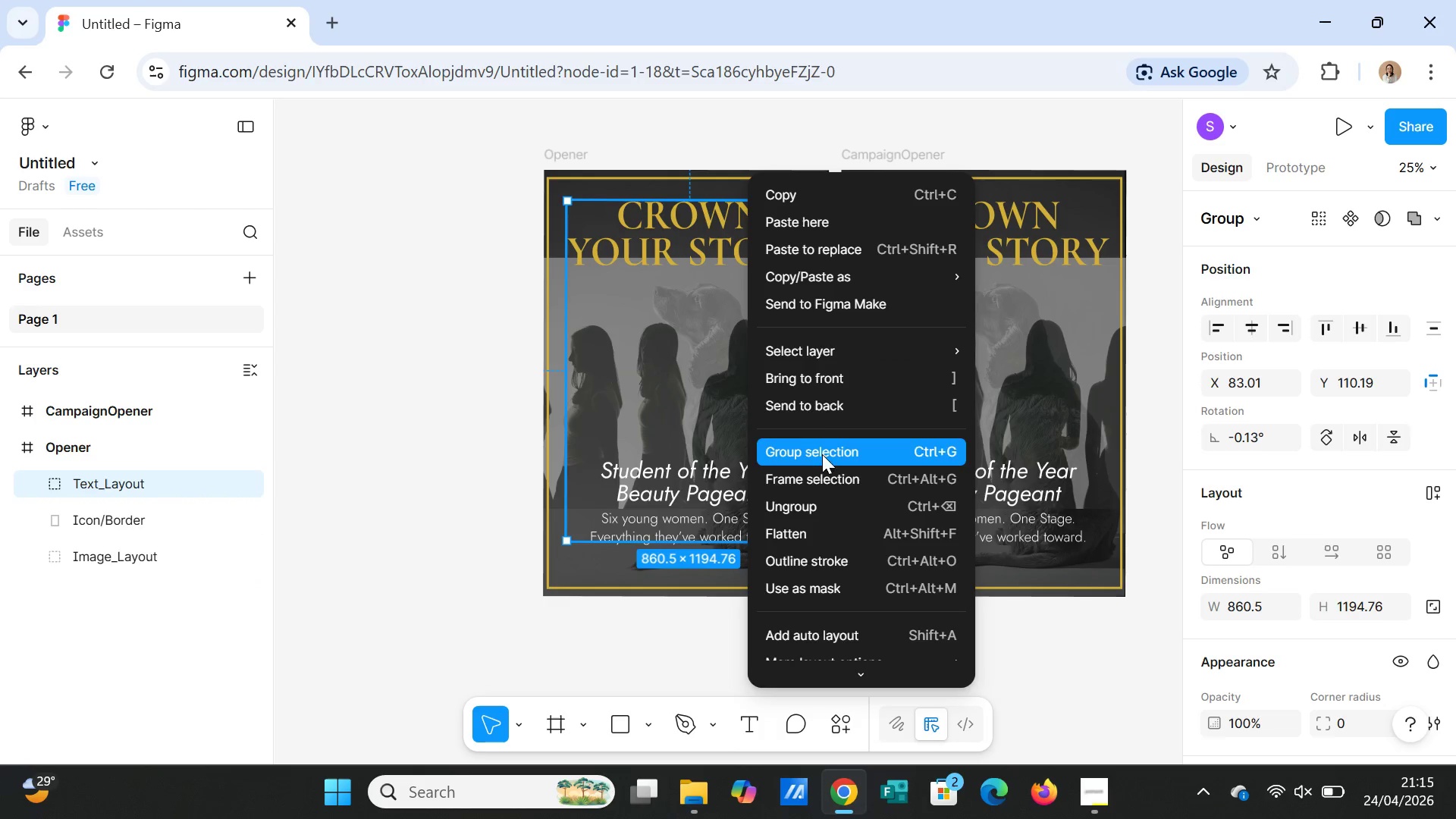 
left_click([813, 500])
 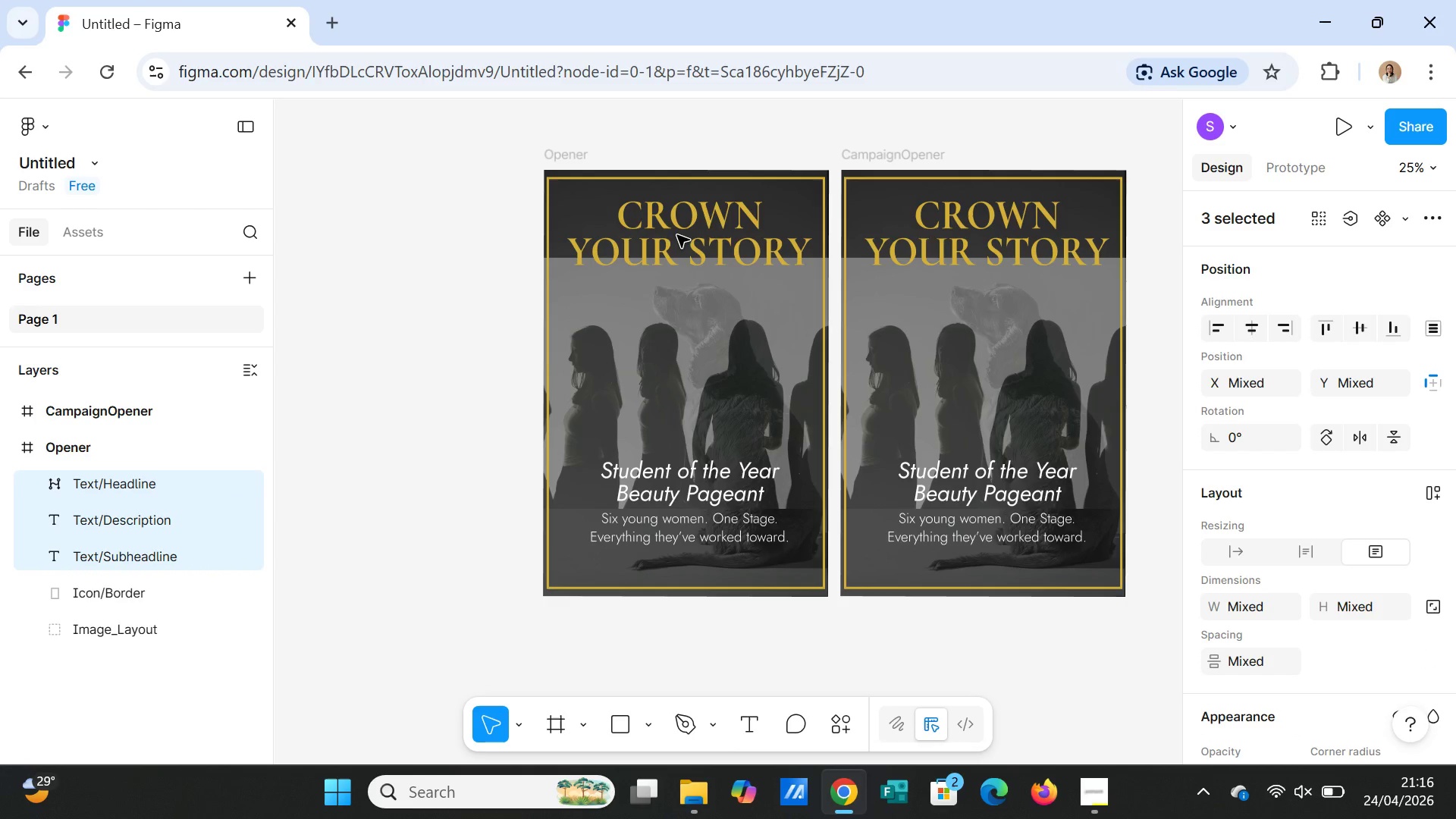 
left_click([679, 231])
 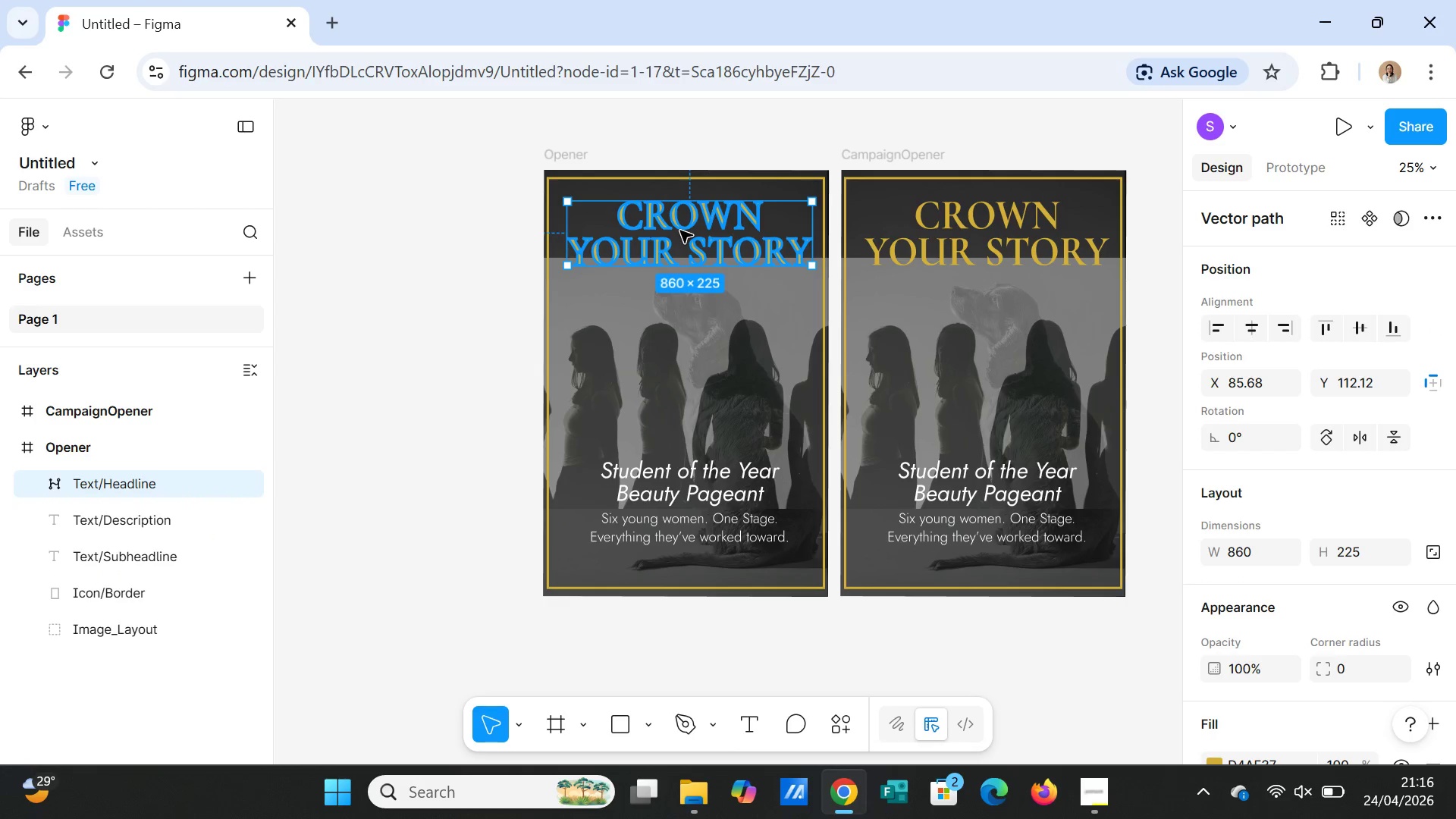 
key(Delete)
 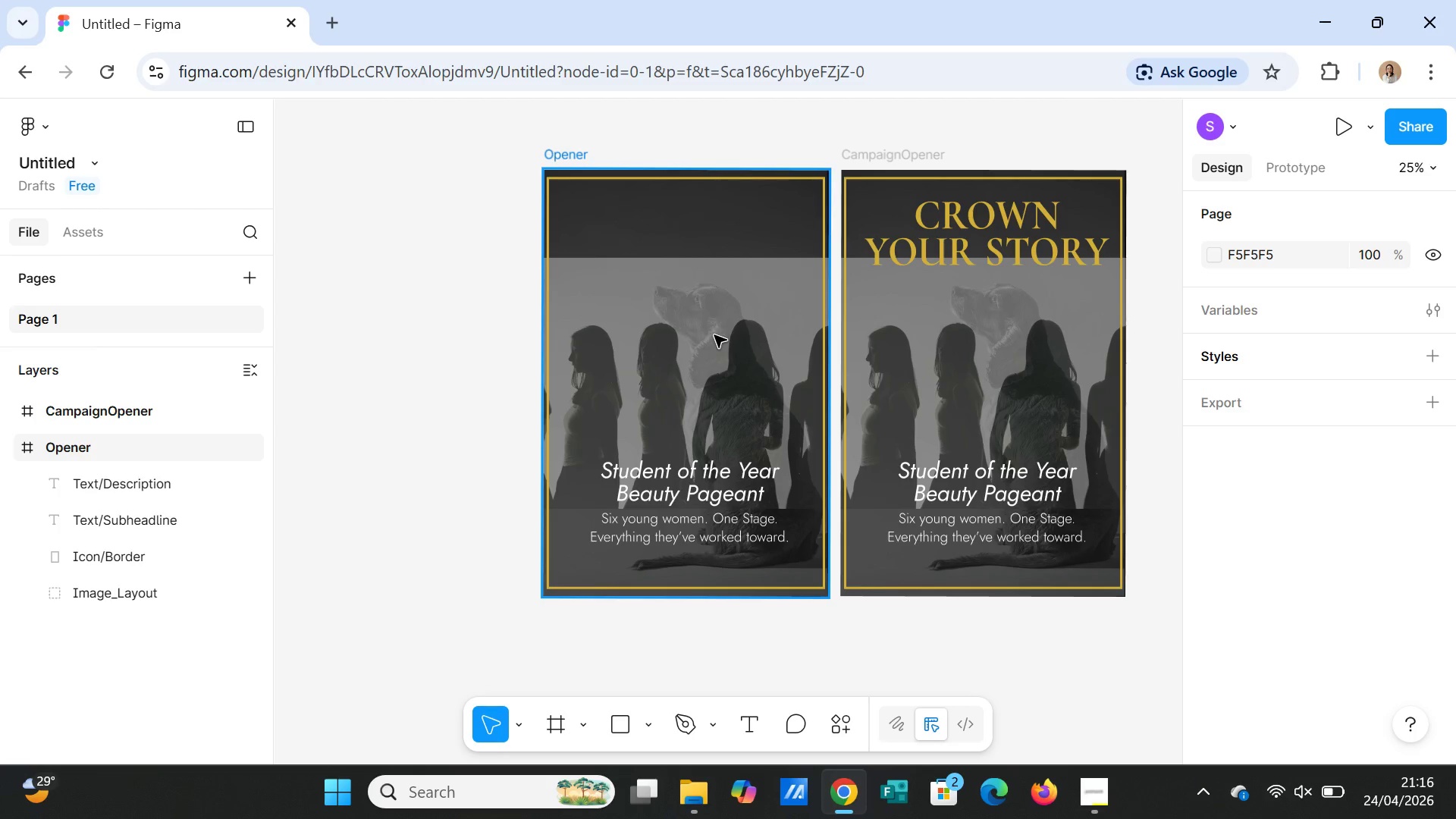 
left_click([714, 337])
 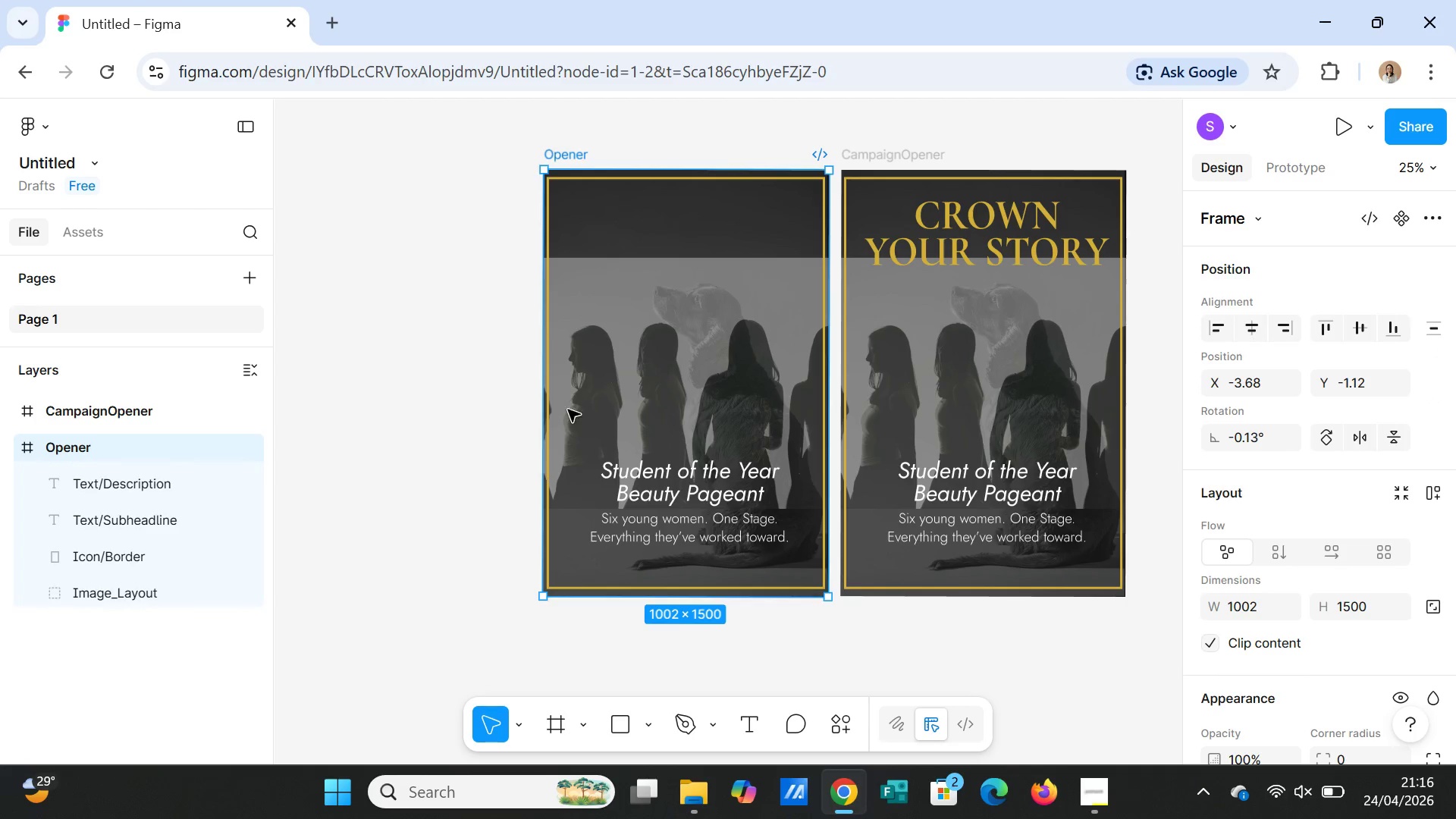 
right_click([638, 344])
 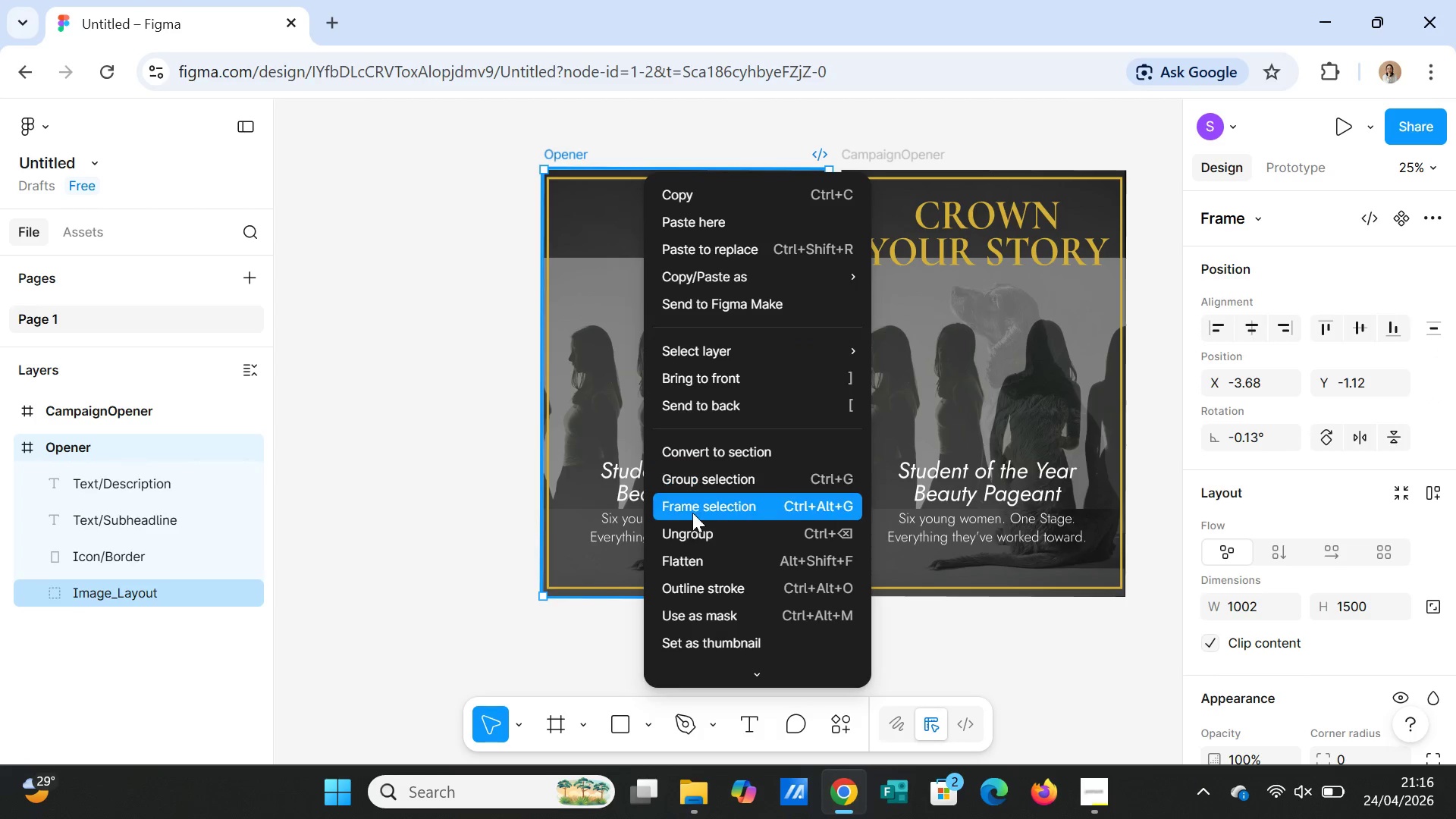 
left_click([695, 536])
 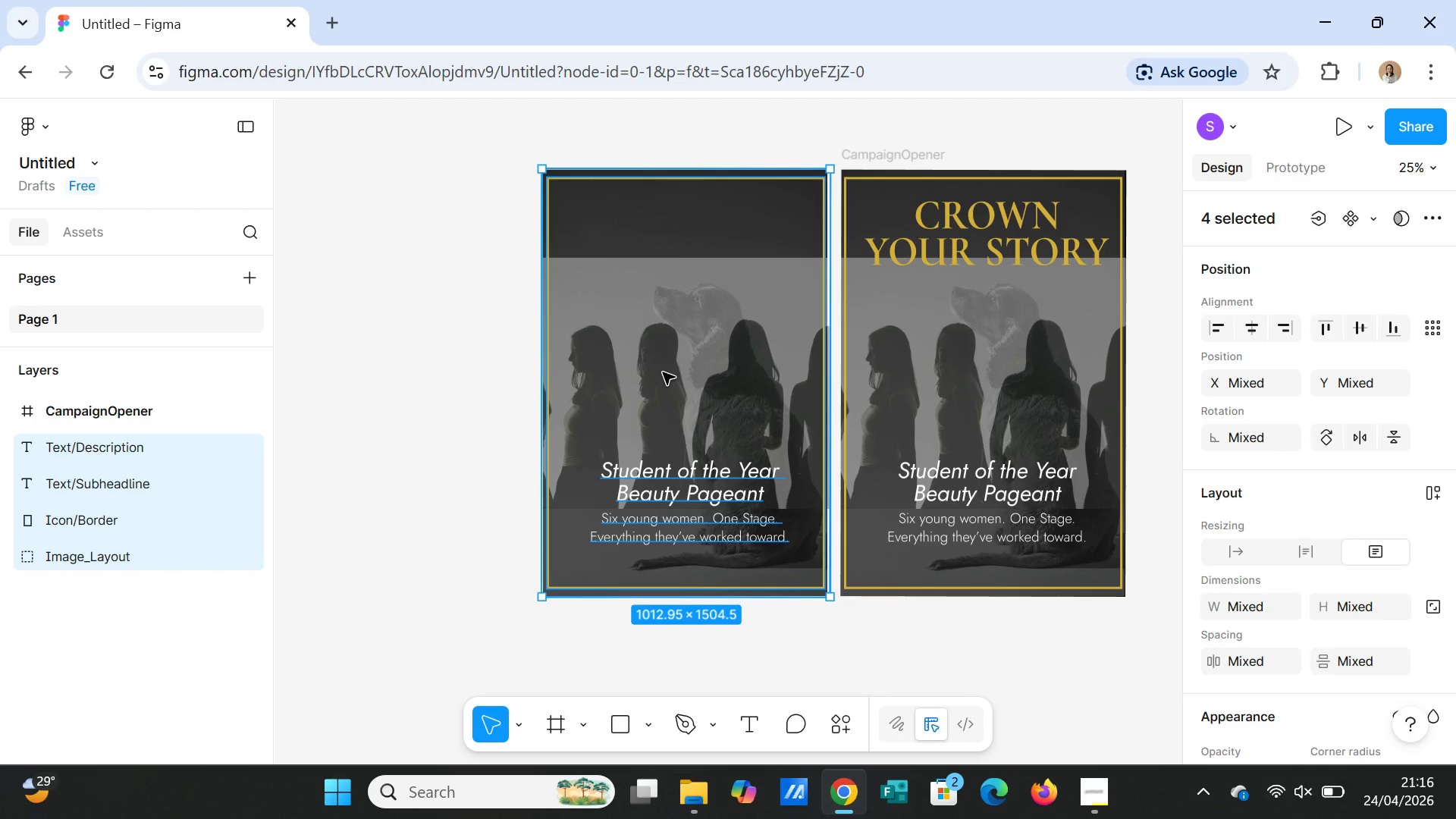 
left_click([663, 372])
 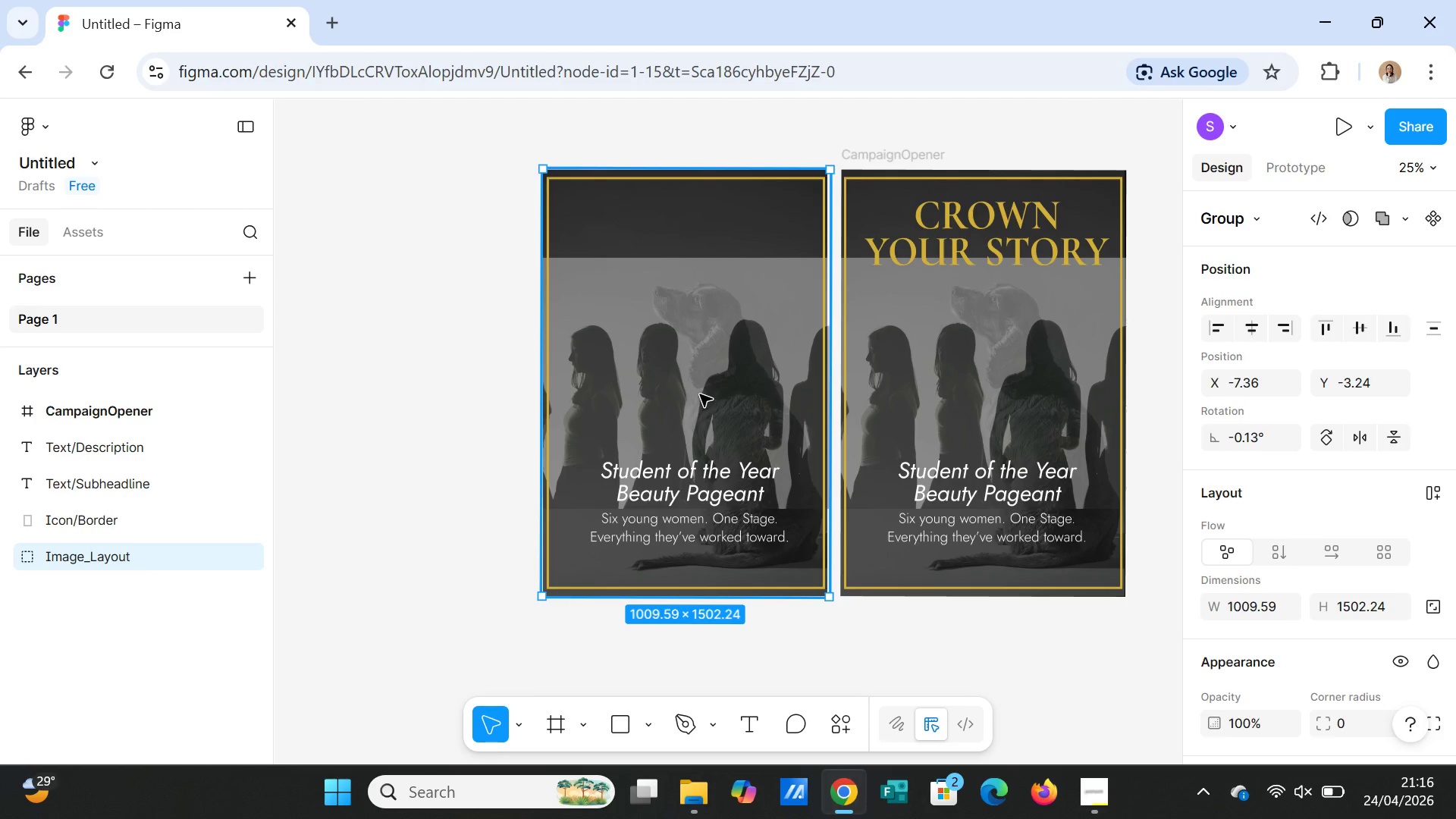 
wait(23.88)
 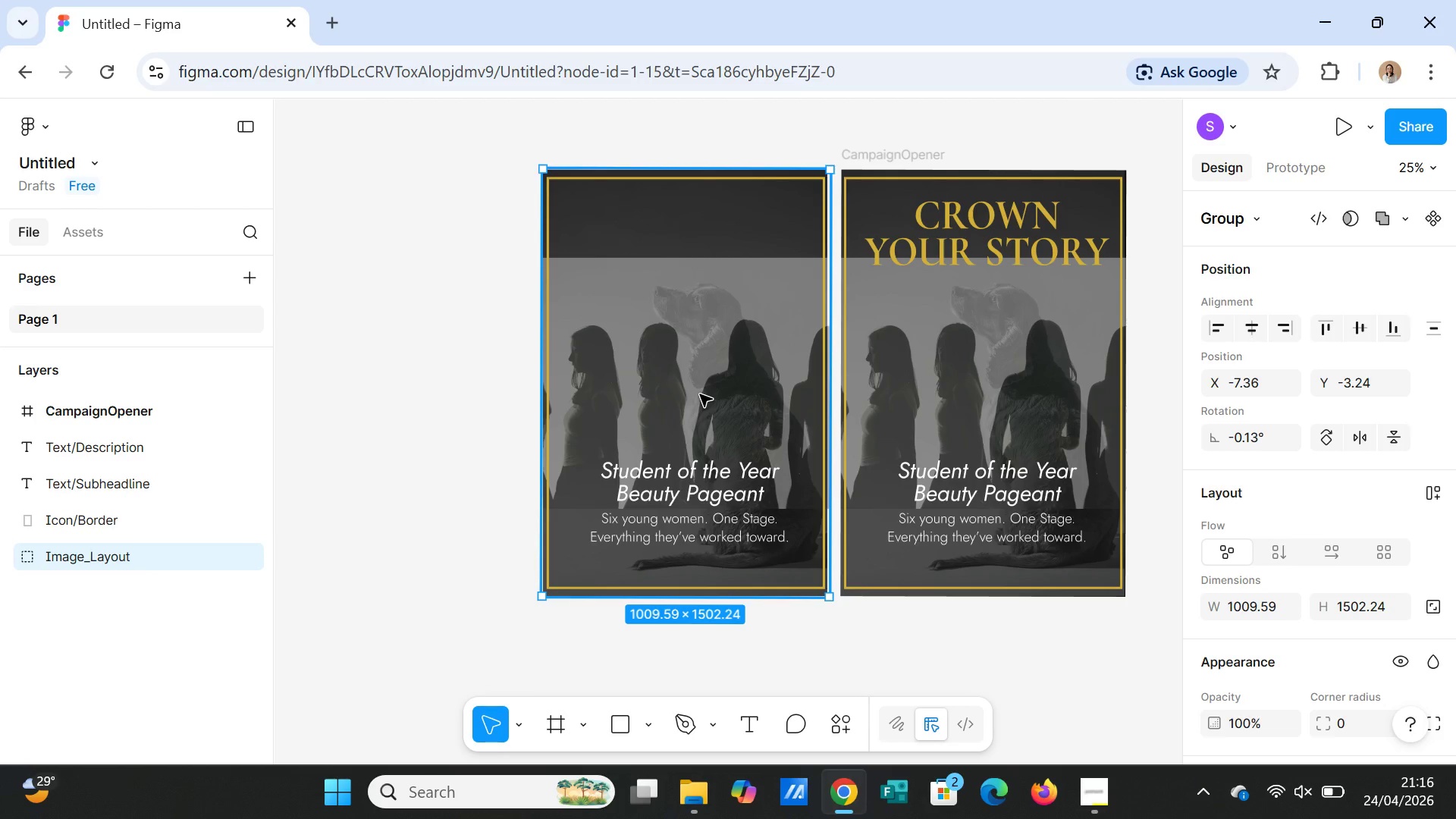 
left_click([92, 558])
 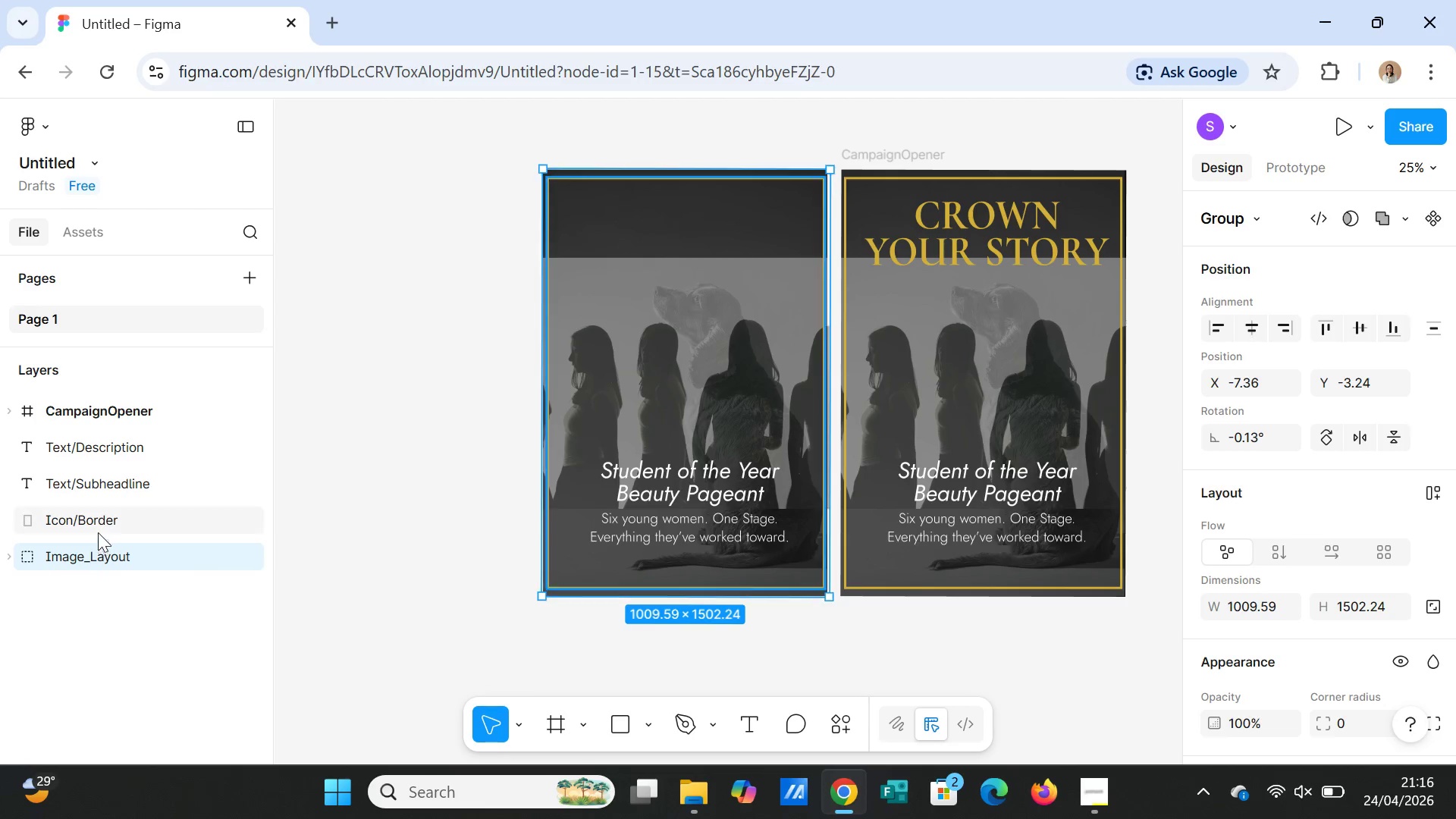 
left_click([99, 516])
 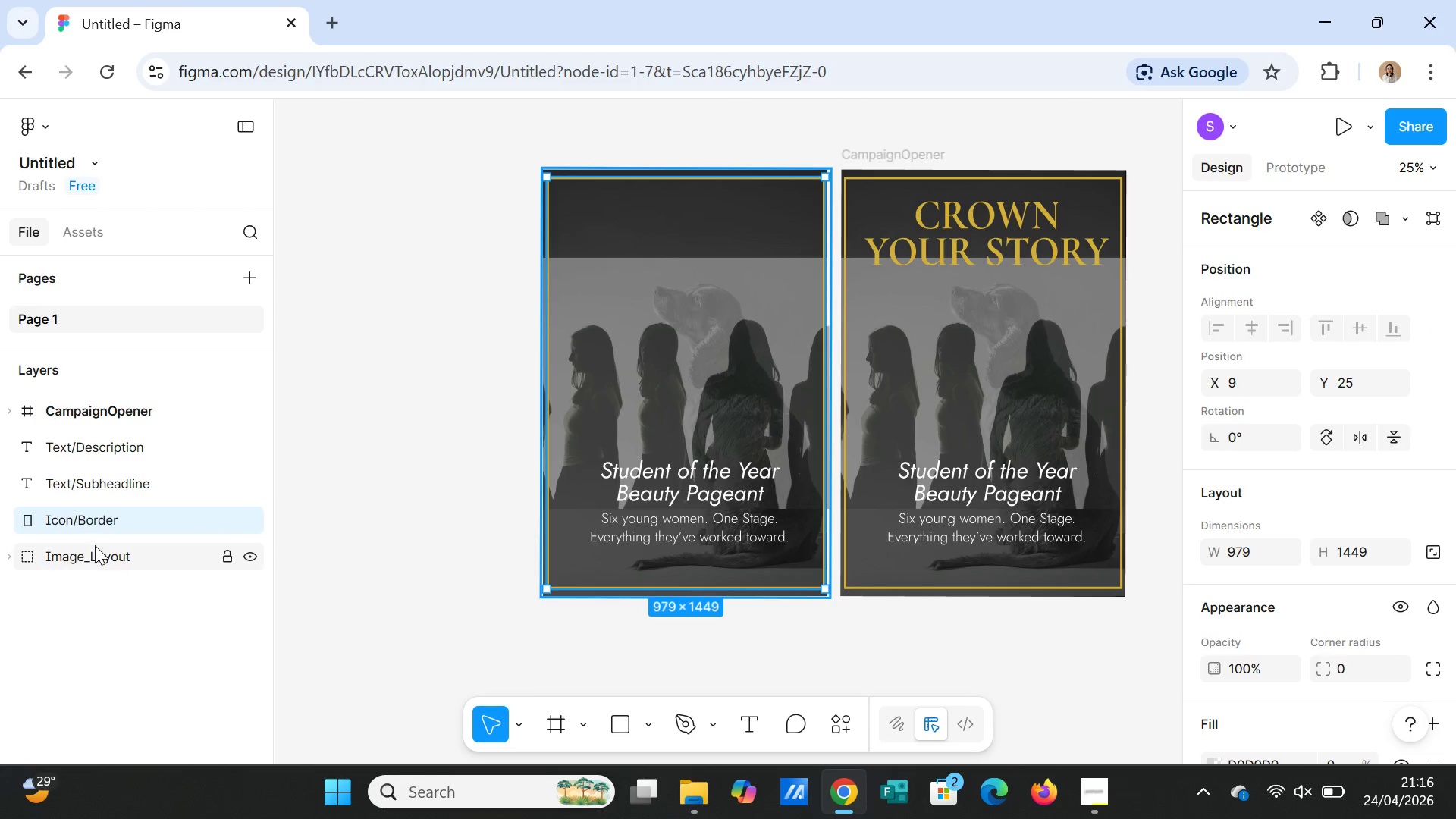 
left_click([92, 554])
 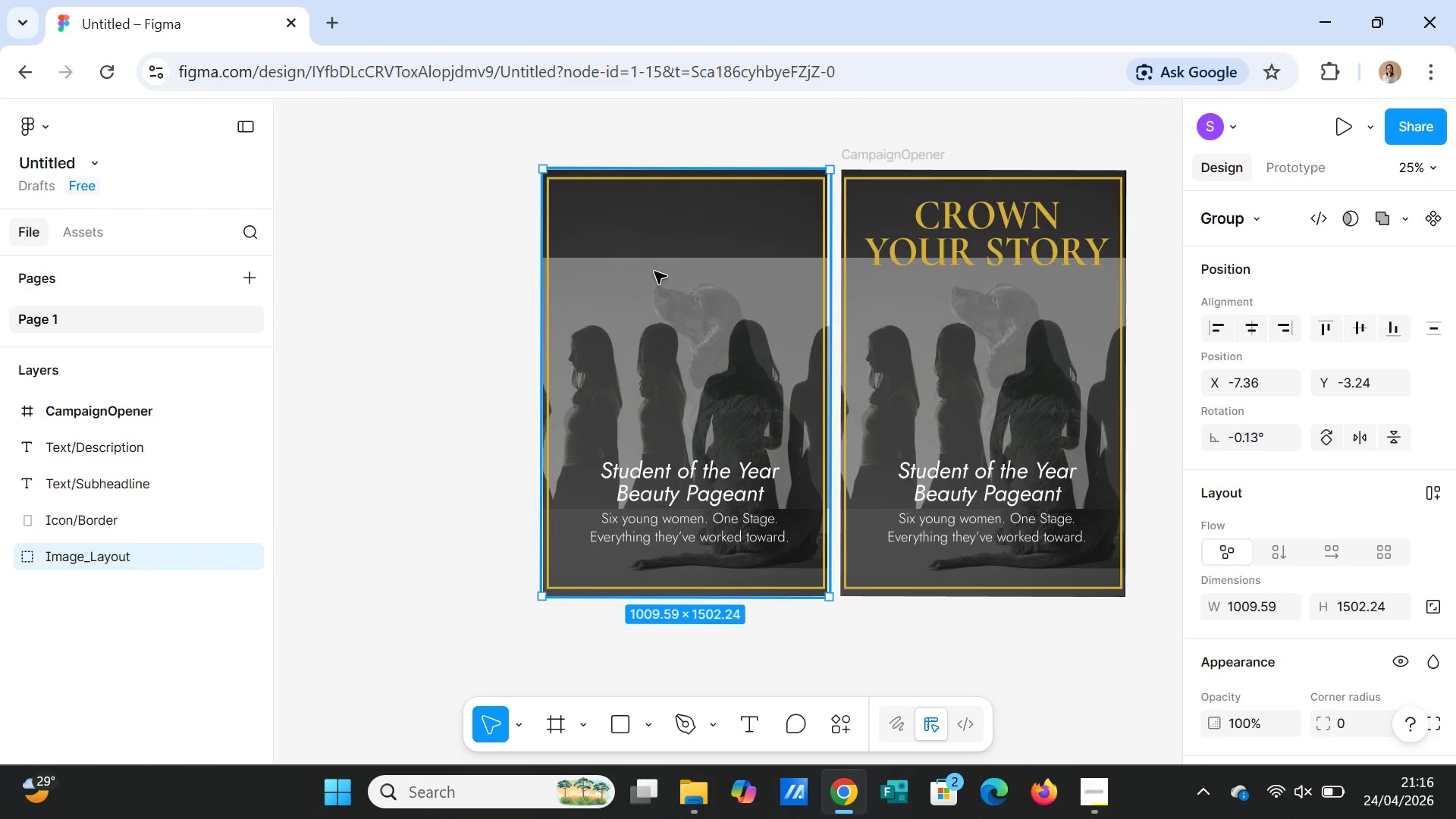 
wait(5.75)
 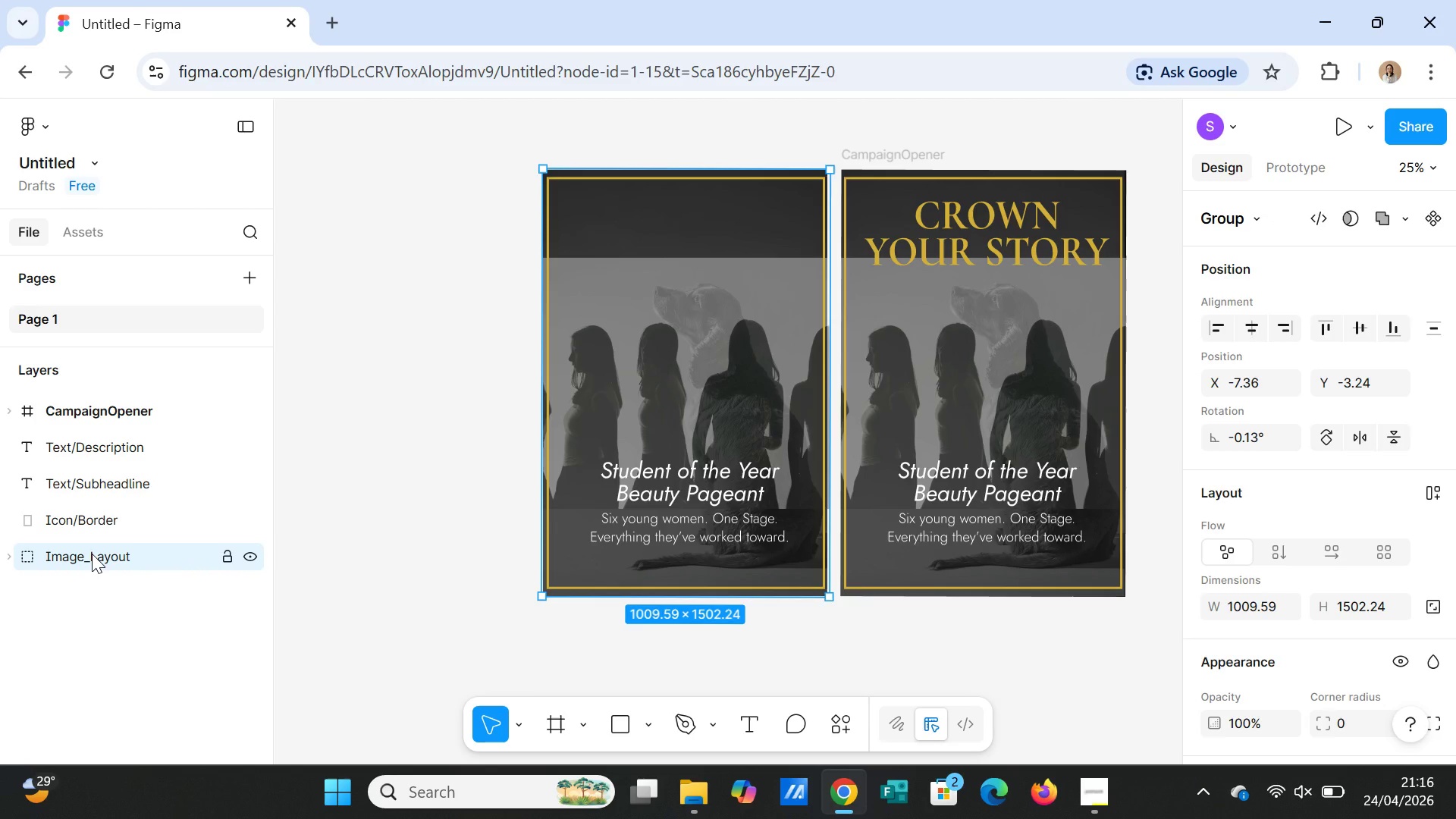 
scroll: coordinate [141, 505], scroll_direction: up, amount: 2.0
 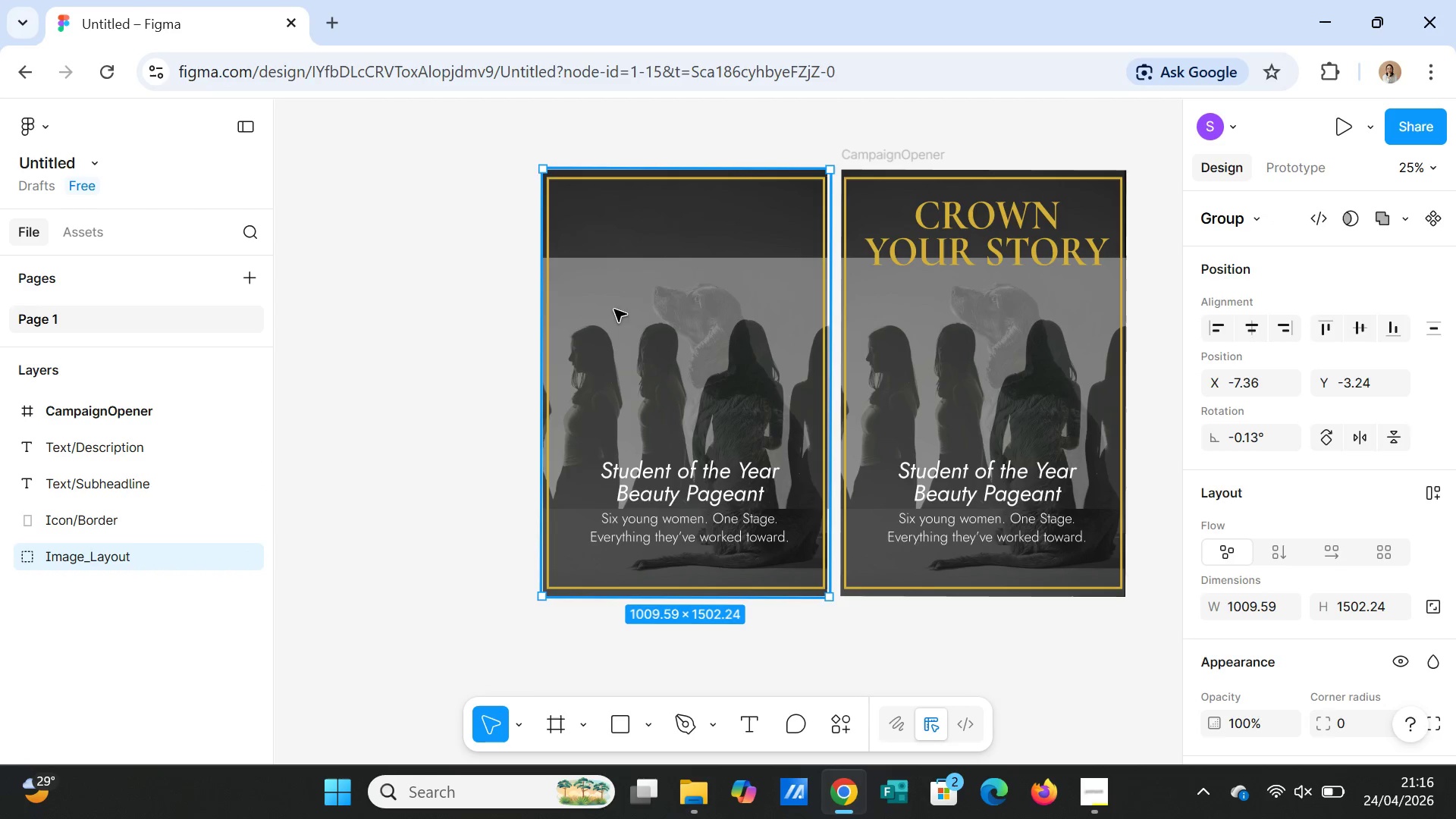 
left_click([655, 262])
 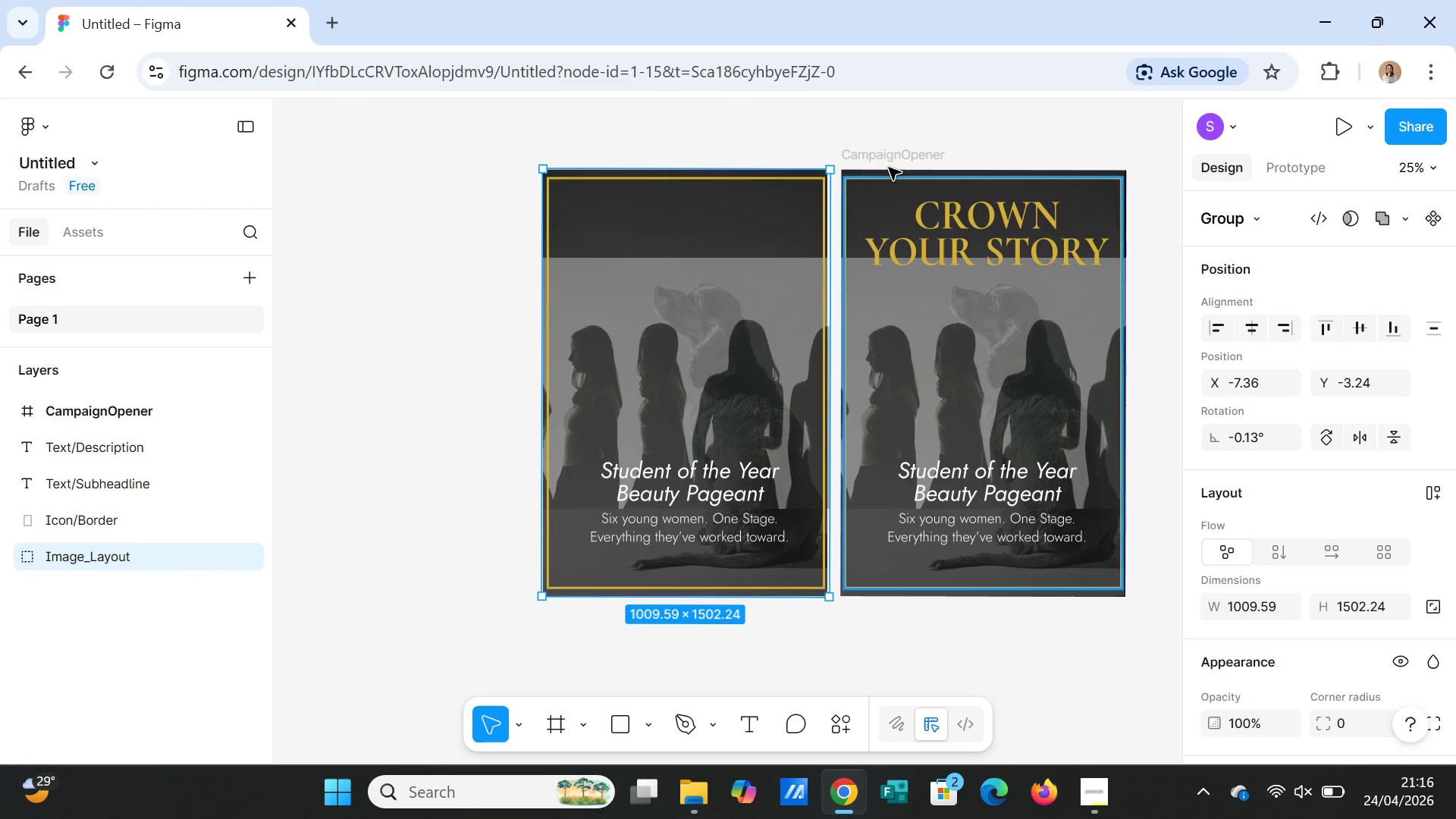 
left_click([899, 154])
 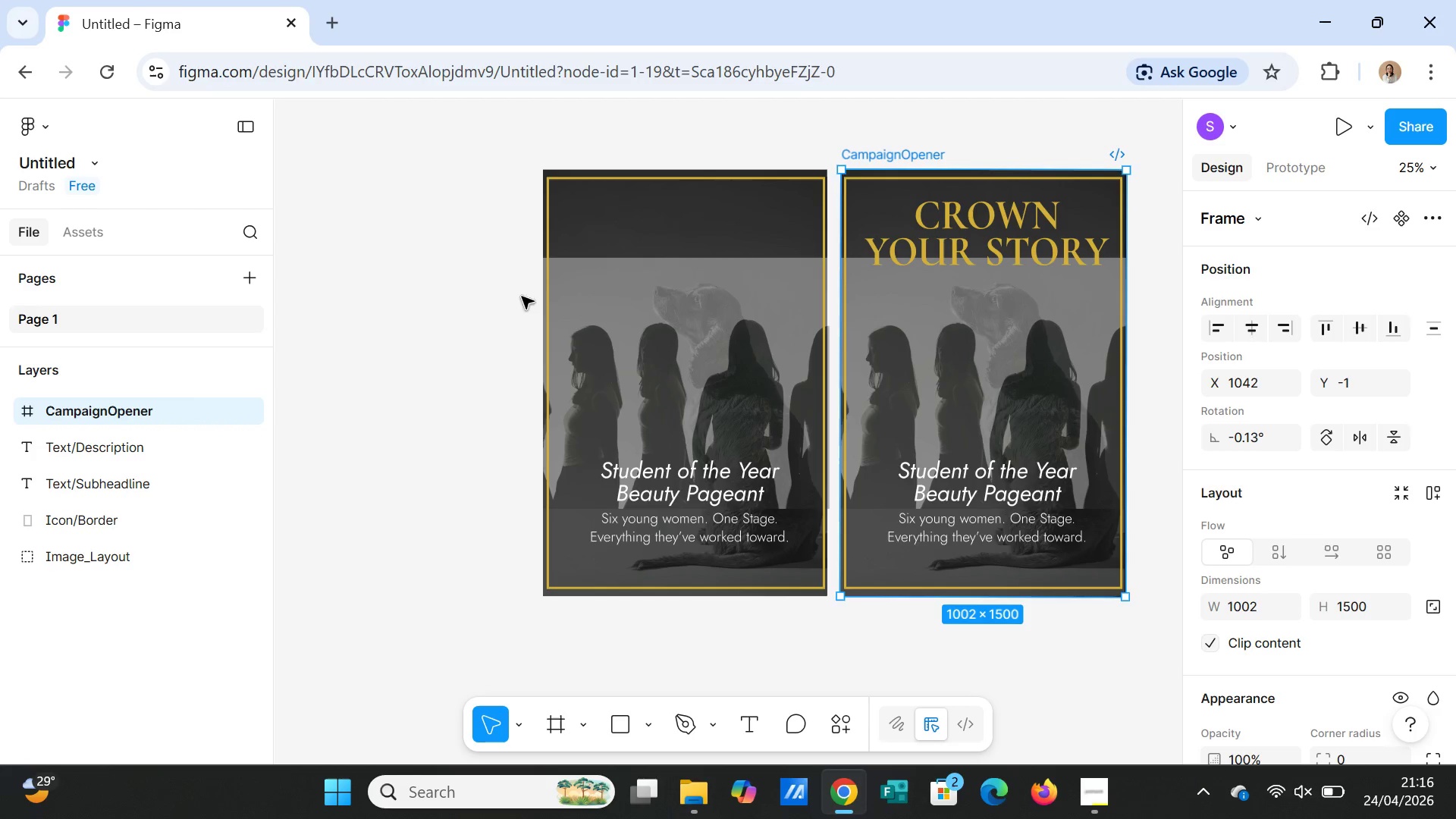 
wait(5.08)
 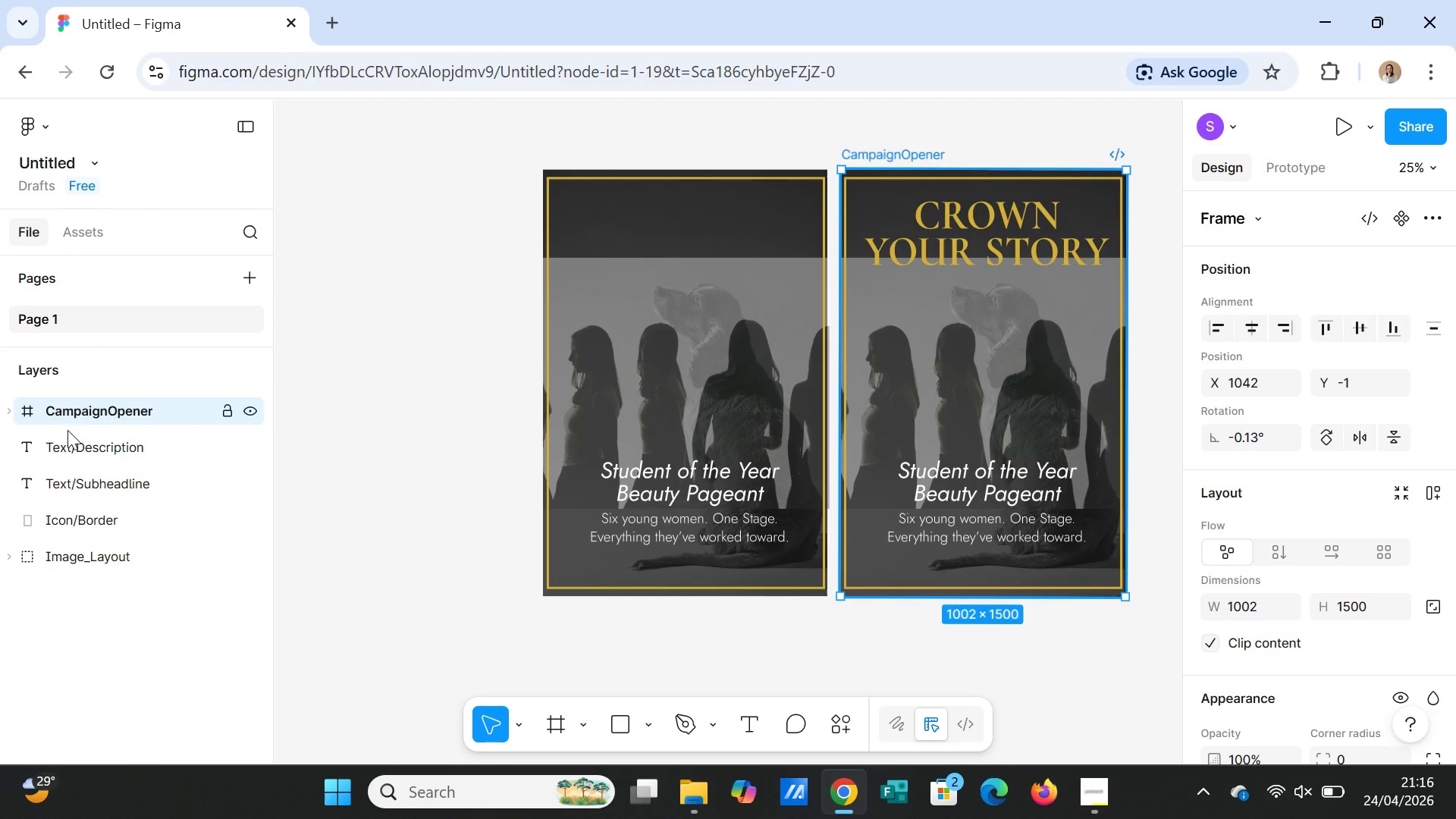 
key(Control+Z)
 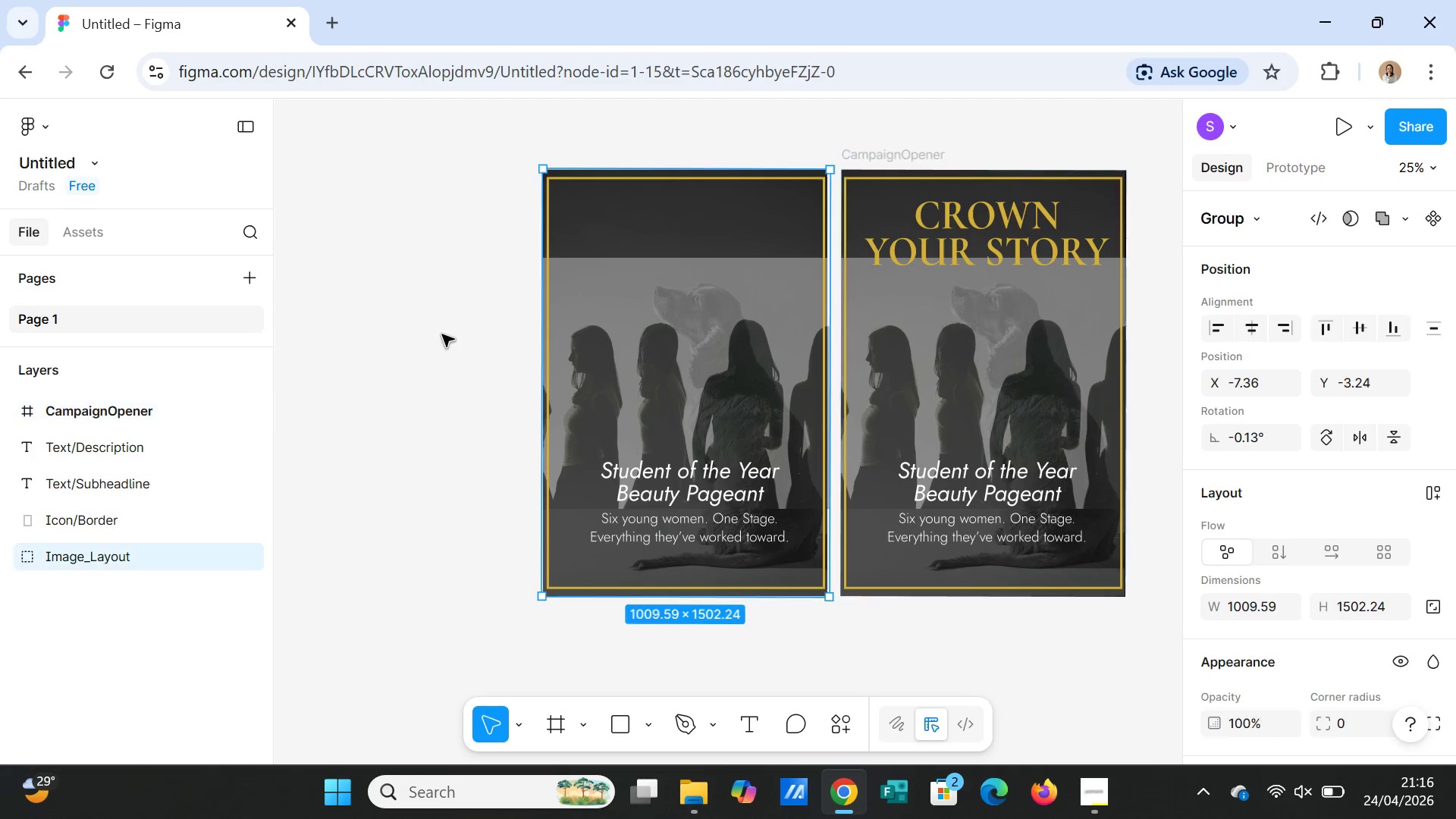 
key(Control+Z)
 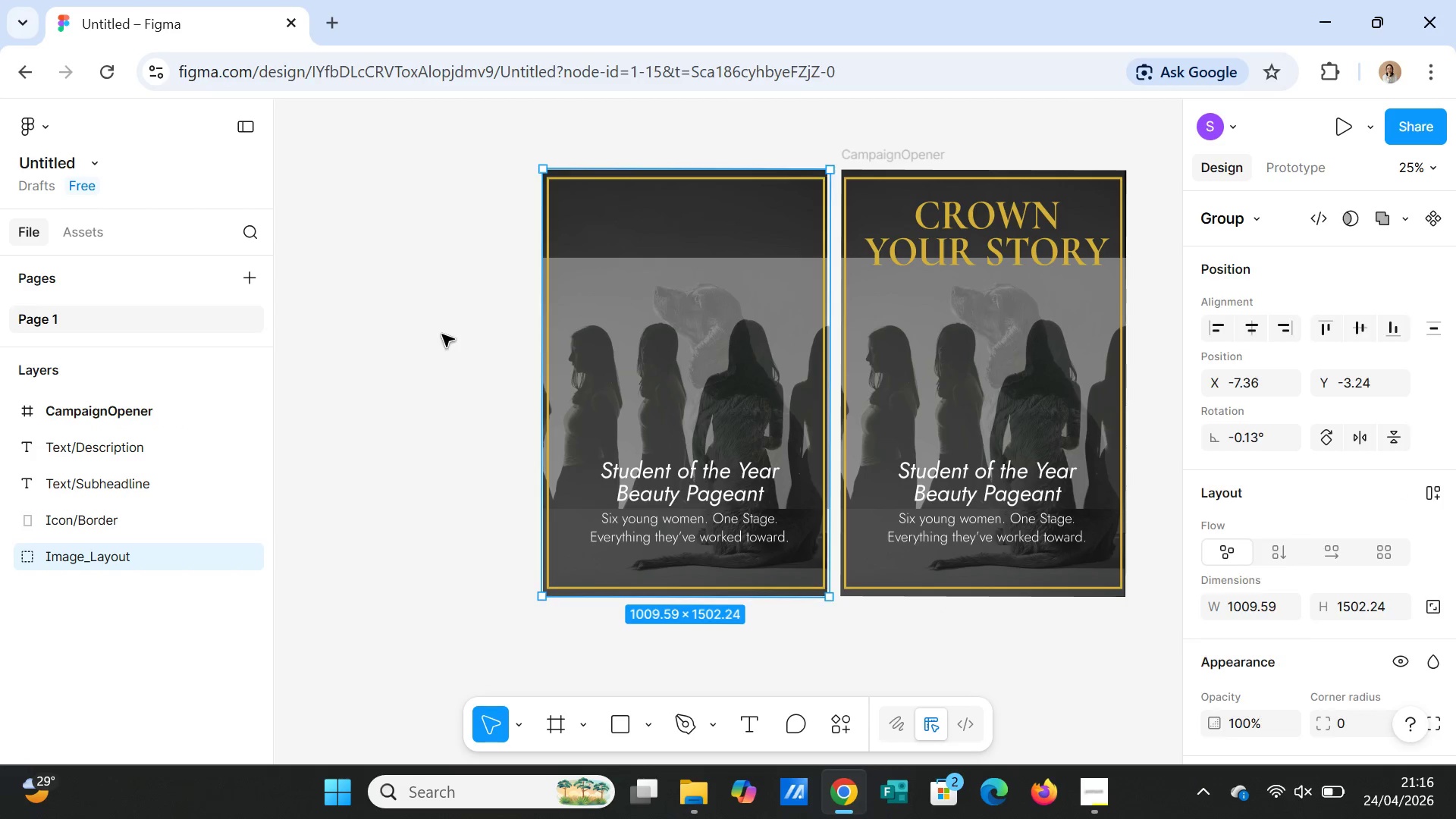 
key(Control+Z)
 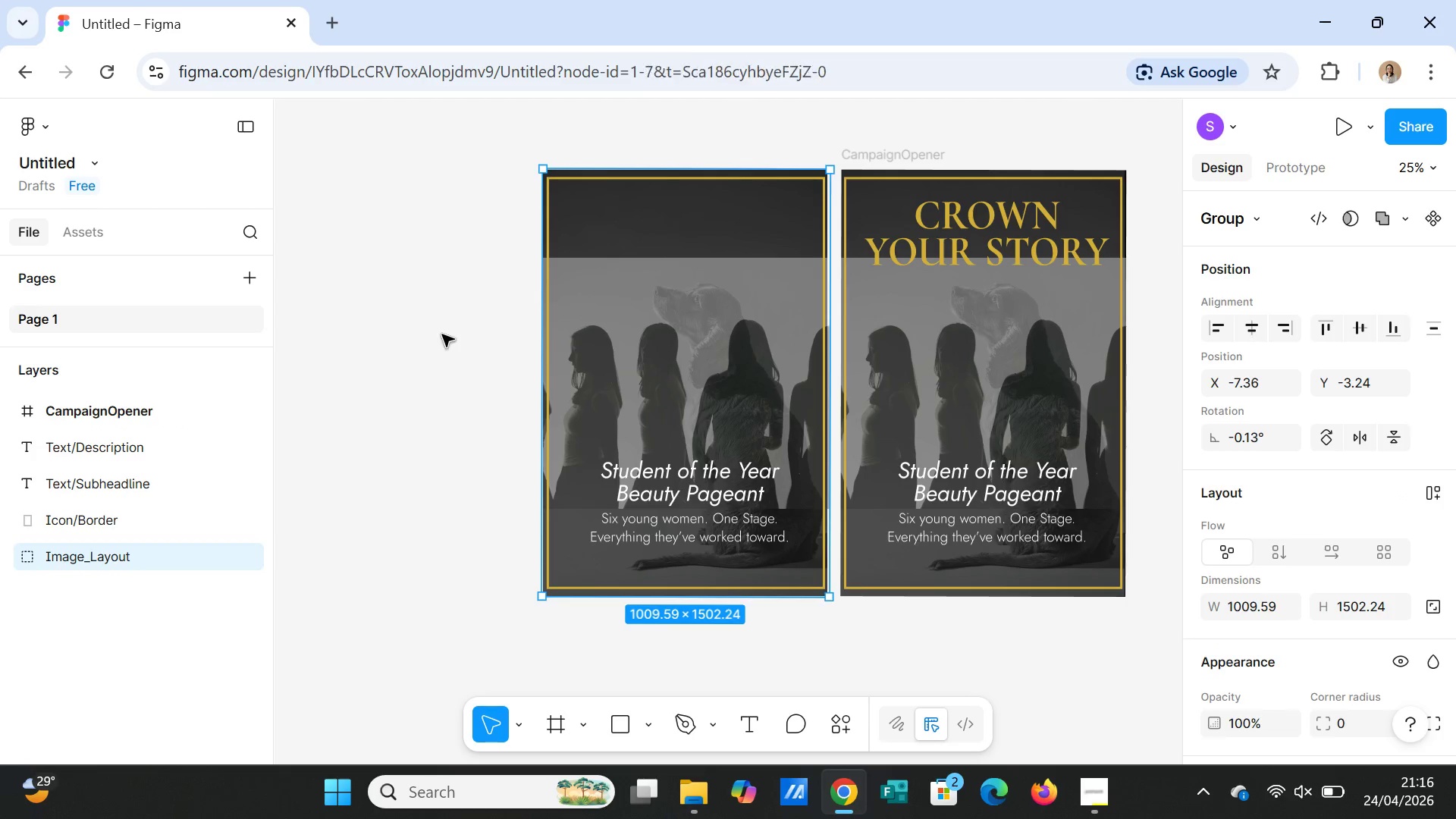 
key(Control+Z)
 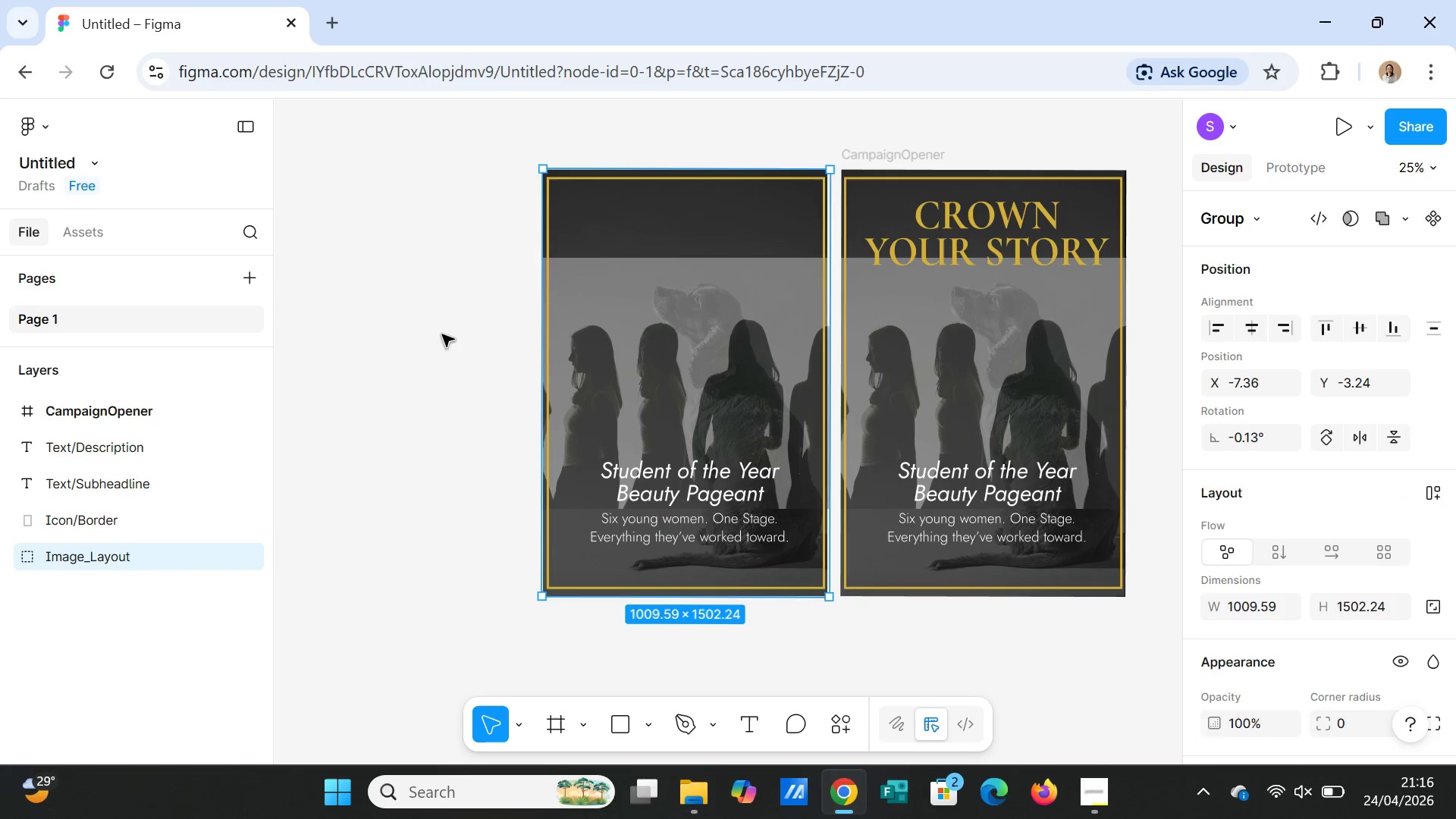 
key(Control+Z)
 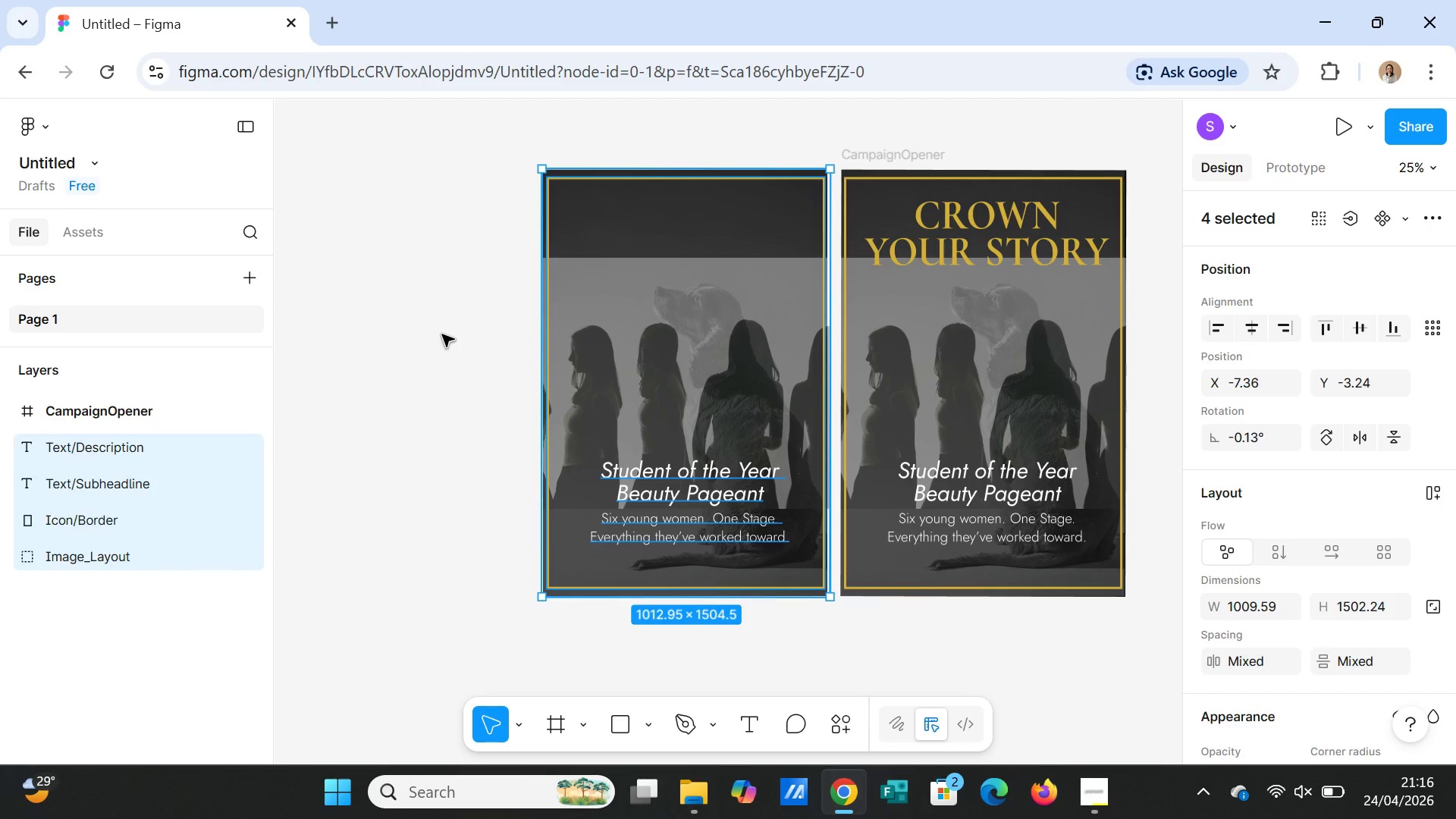 
key(Control+Z)
 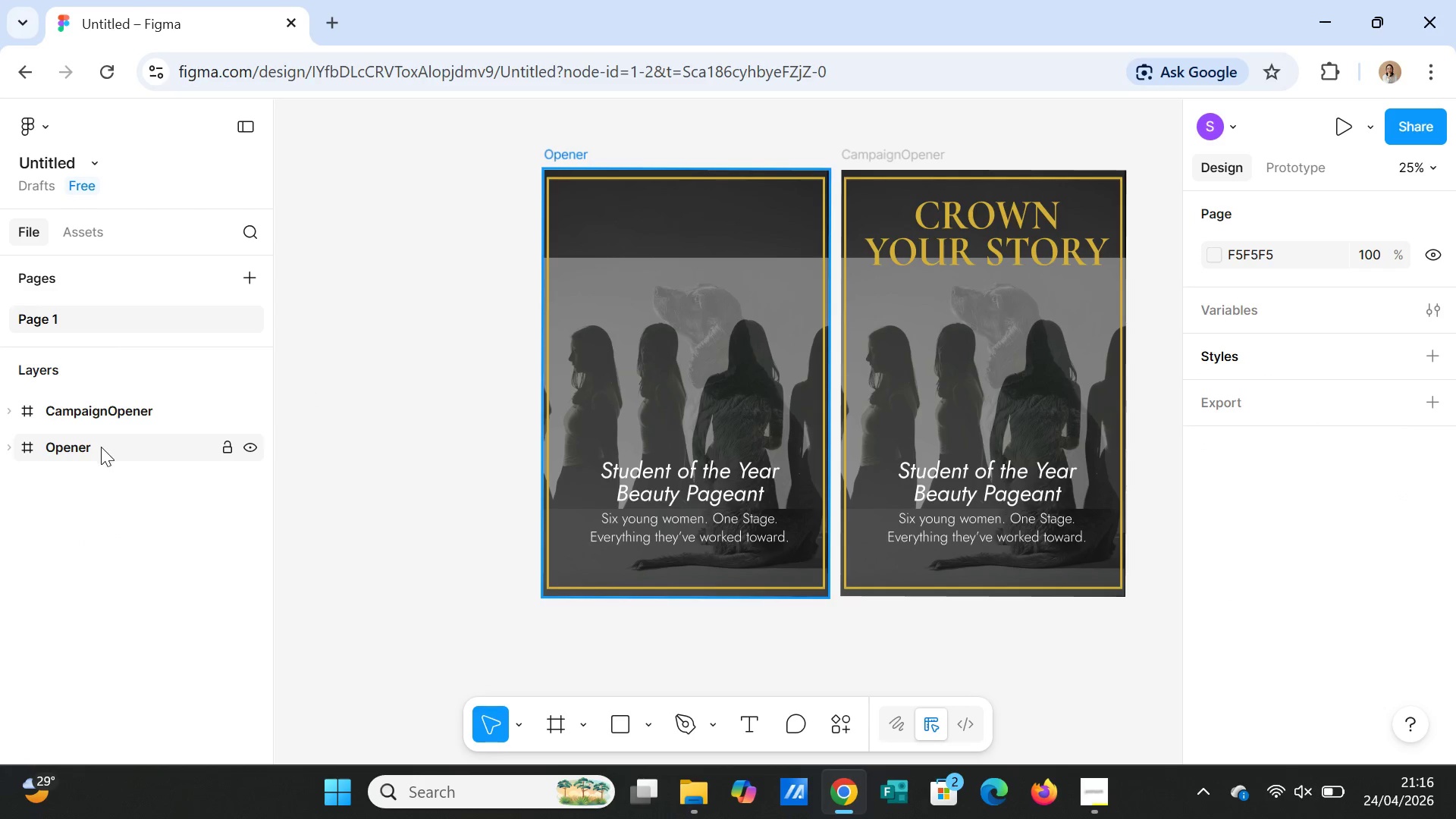 
left_click([81, 447])
 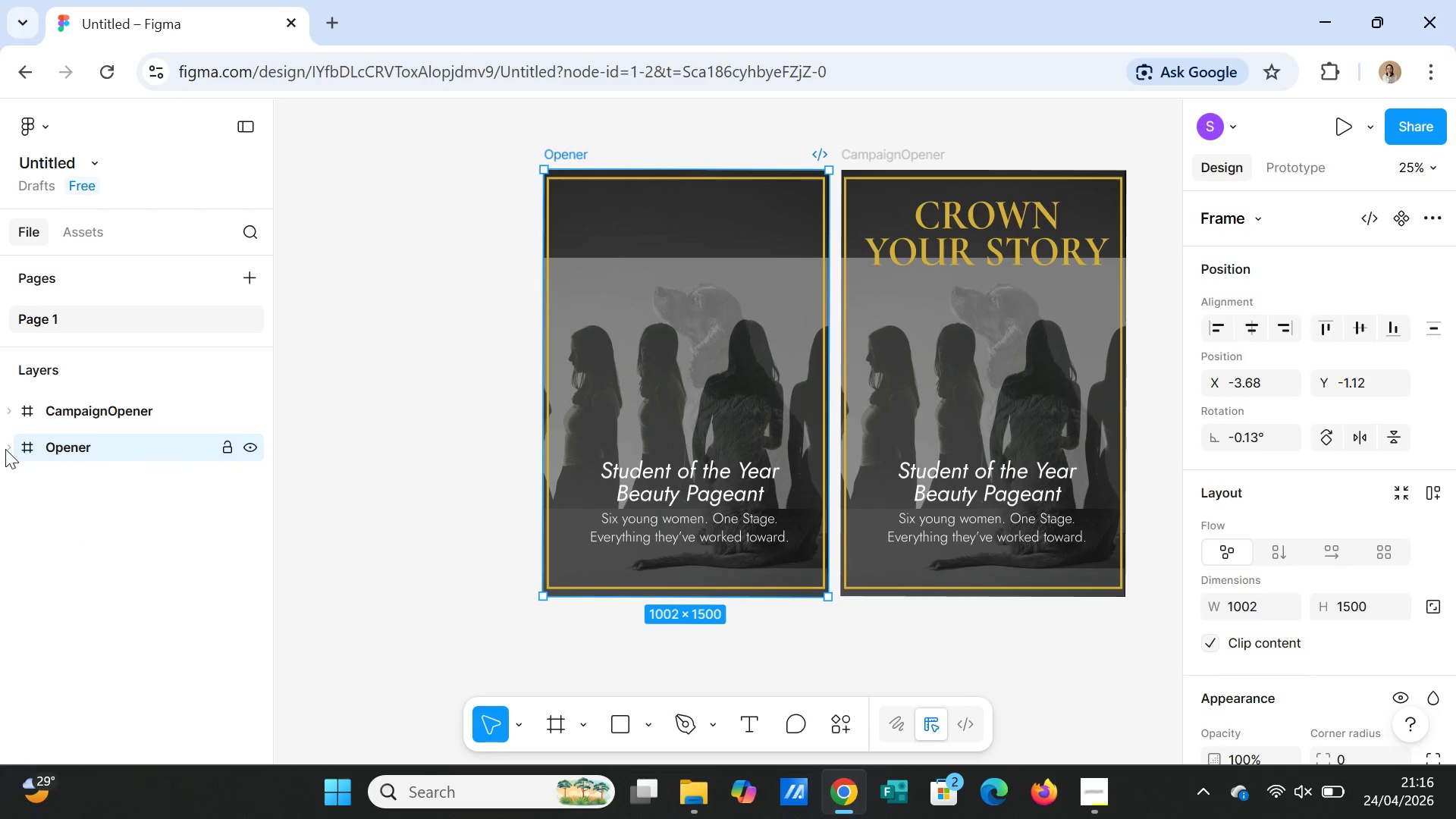 
left_click([5, 449])
 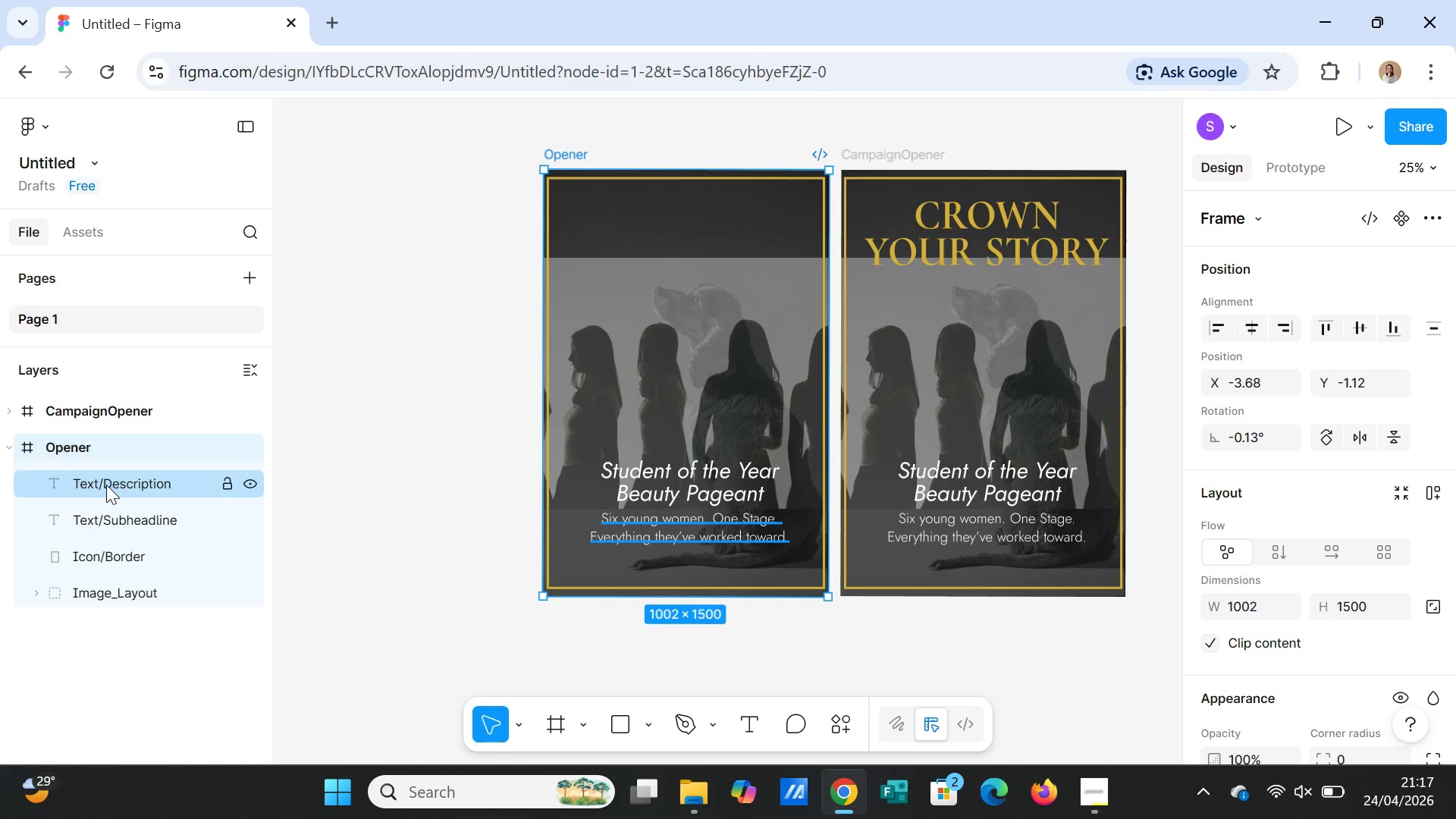 
wait(25.97)
 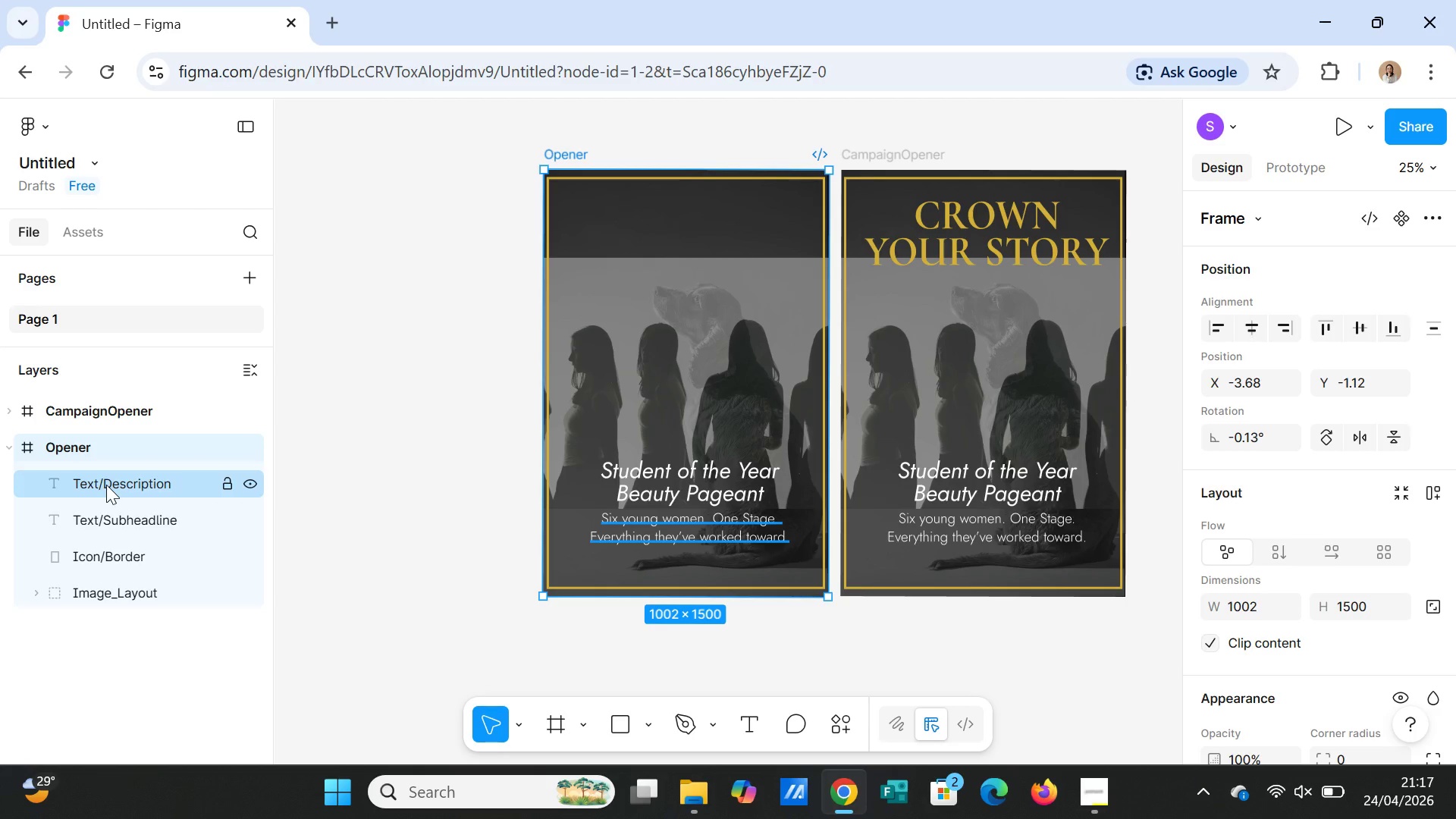 
left_click([34, 595])
 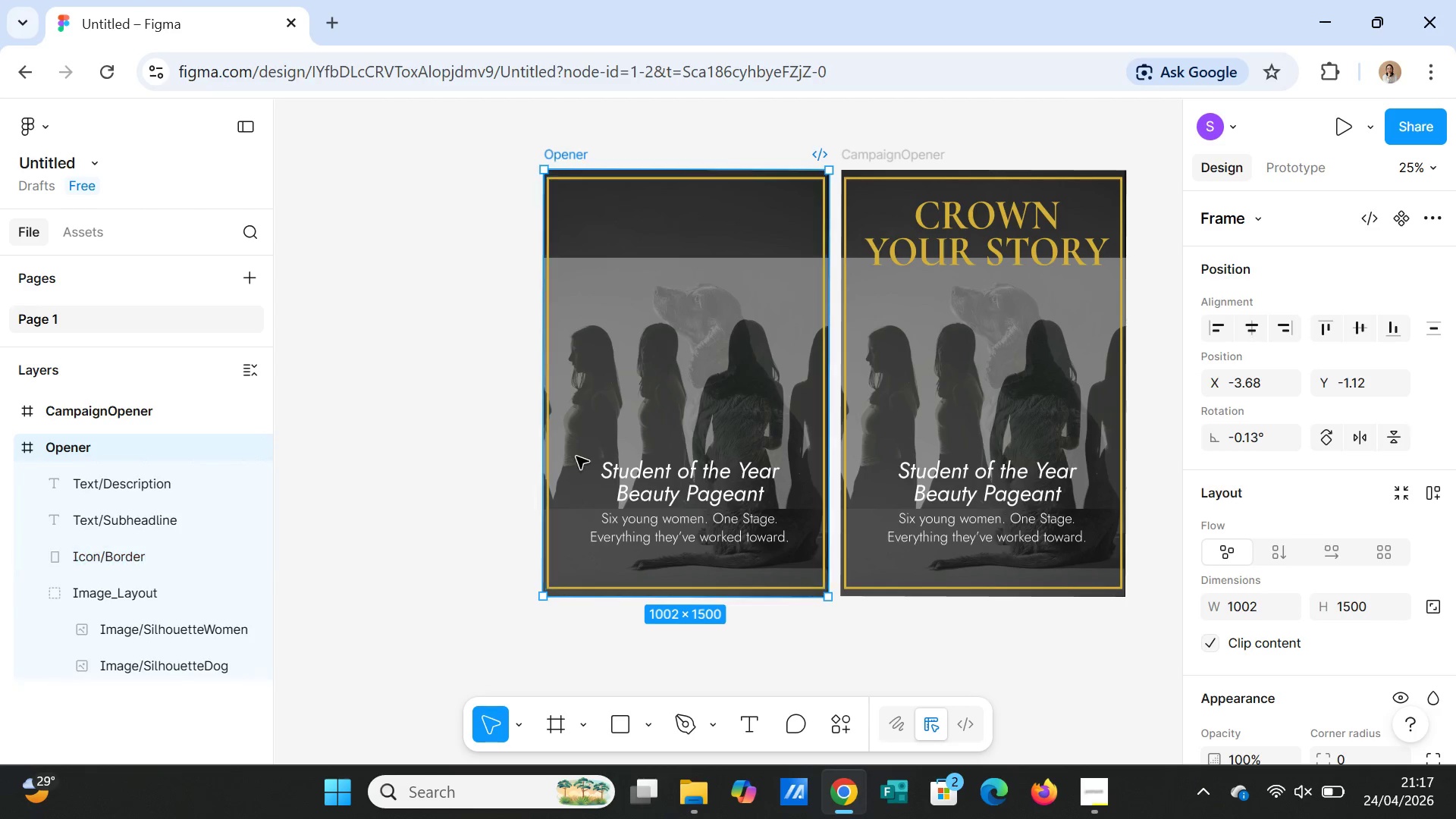 
right_click([624, 340])
 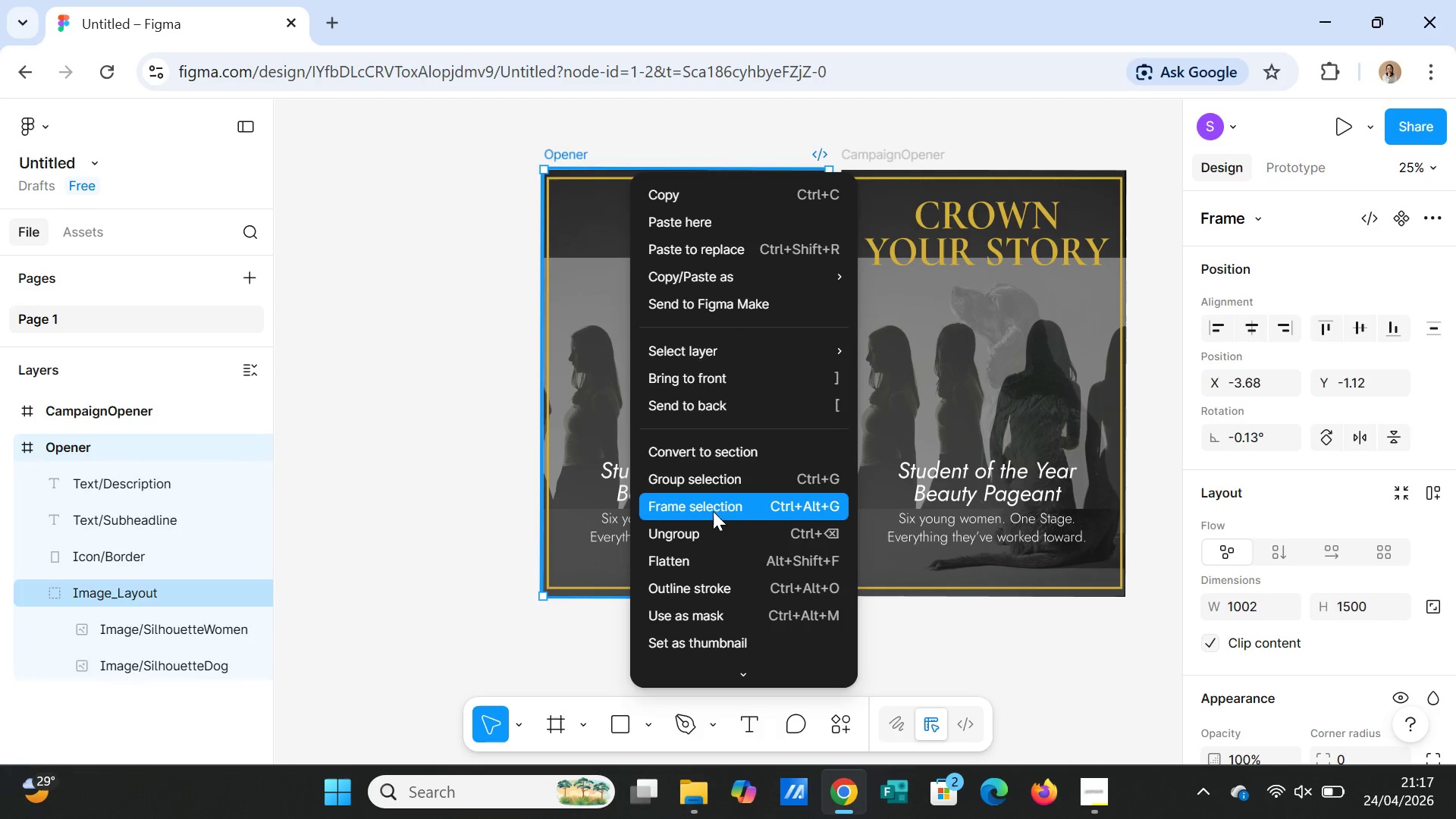 
left_click([711, 526])
 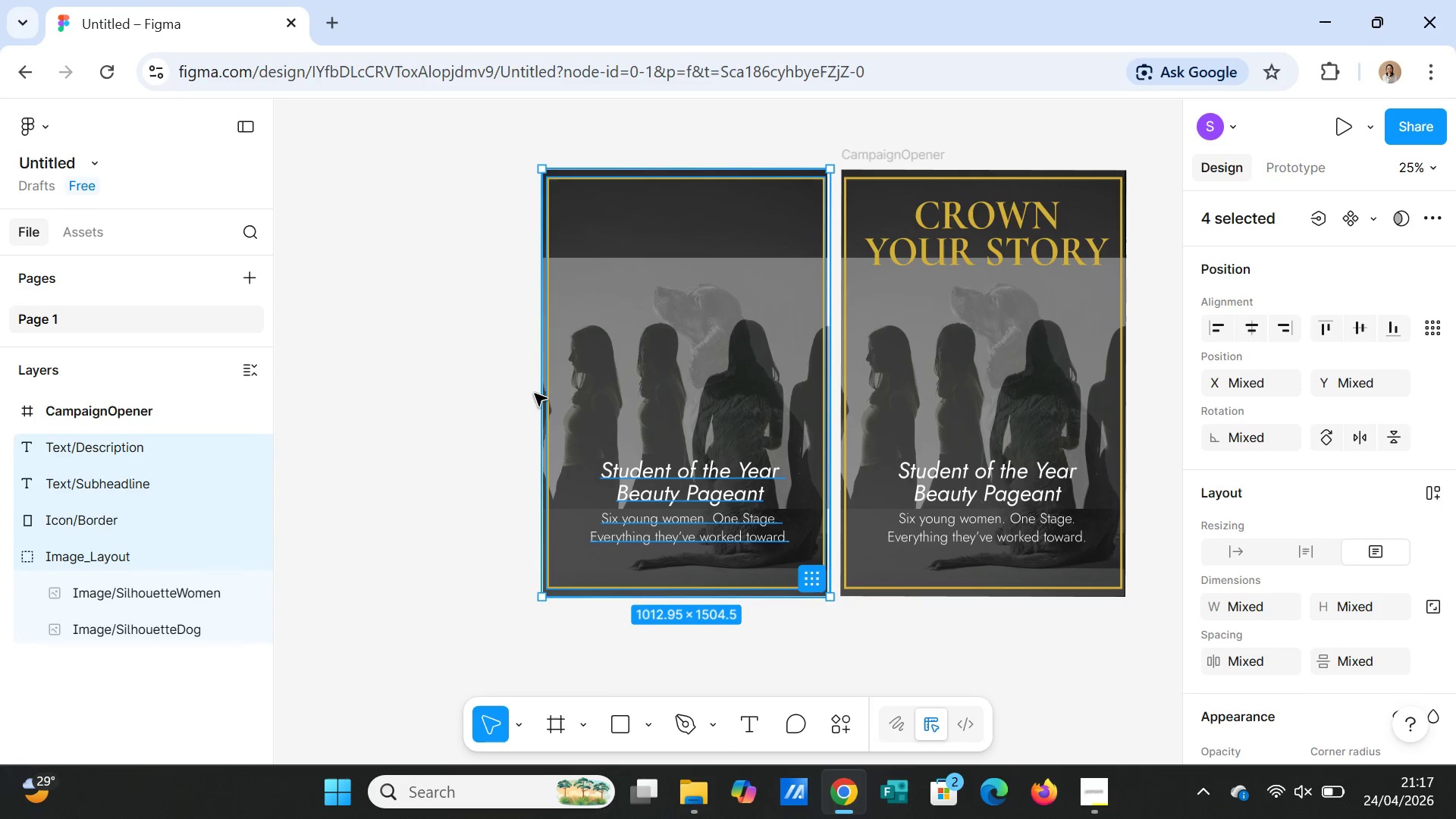 
scroll: coordinate [2, 541], scroll_direction: up, amount: 1.0
 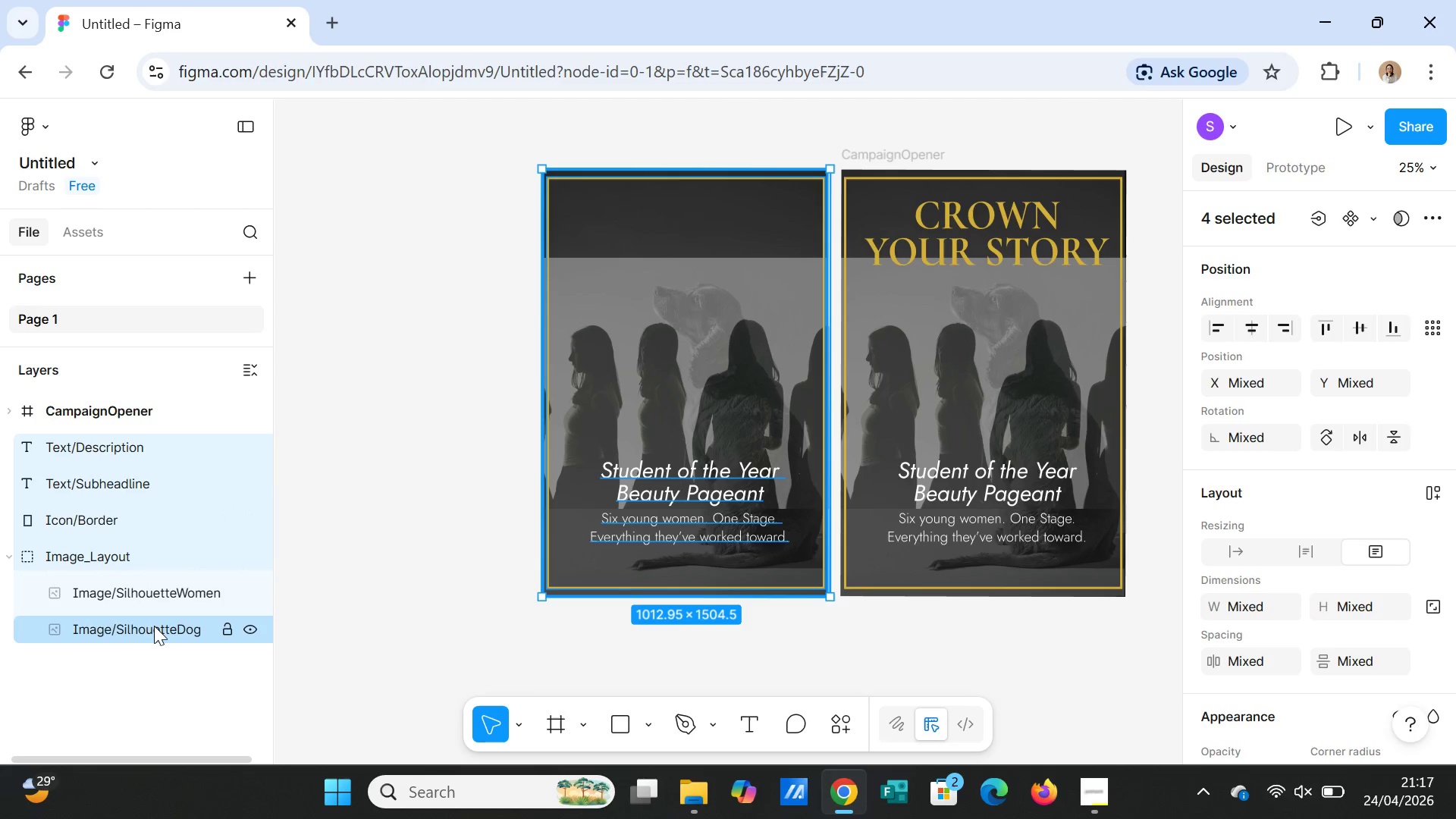 
wait(7.96)
 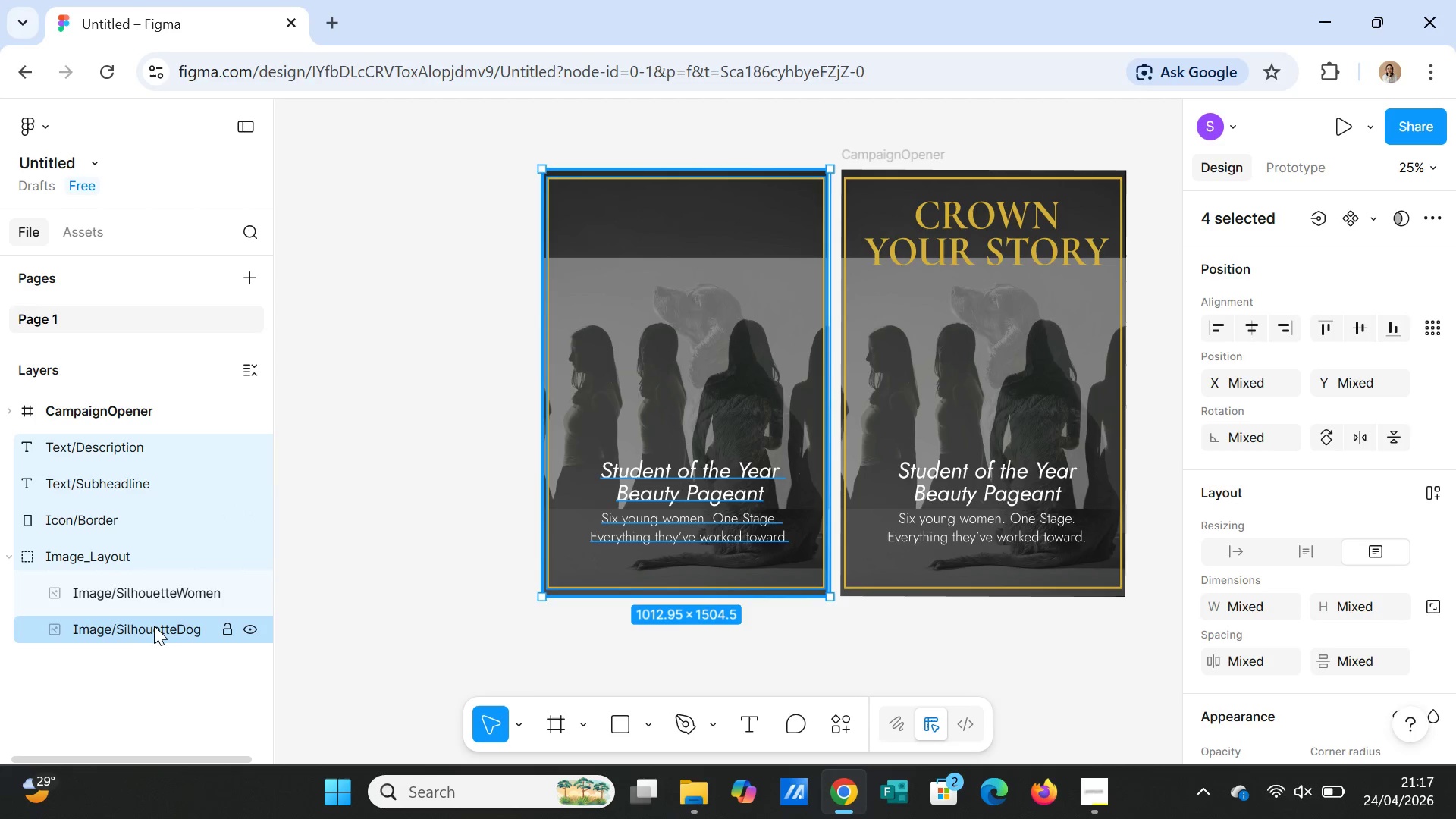 
left_click([649, 381])
 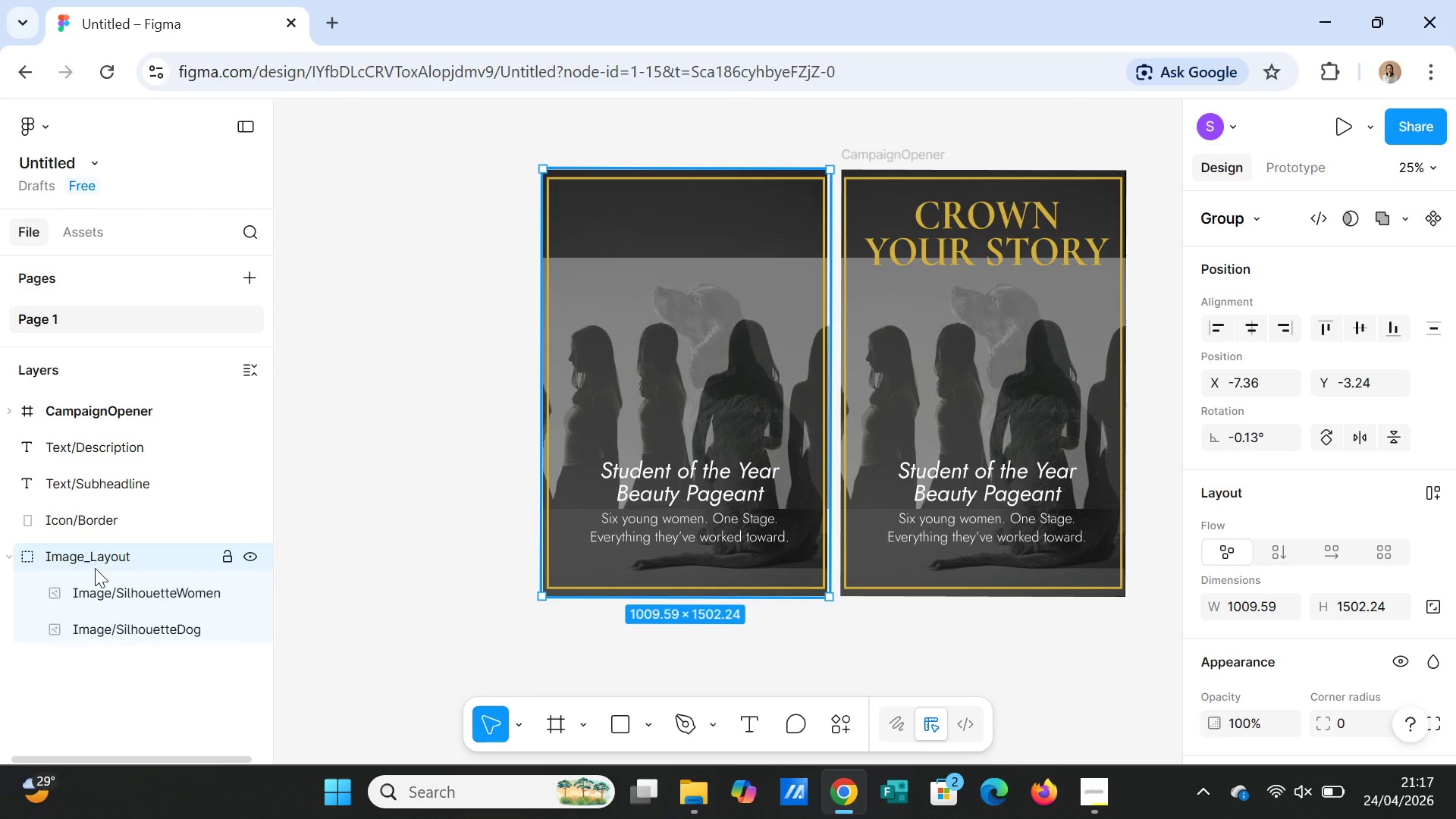 
wait(5.31)
 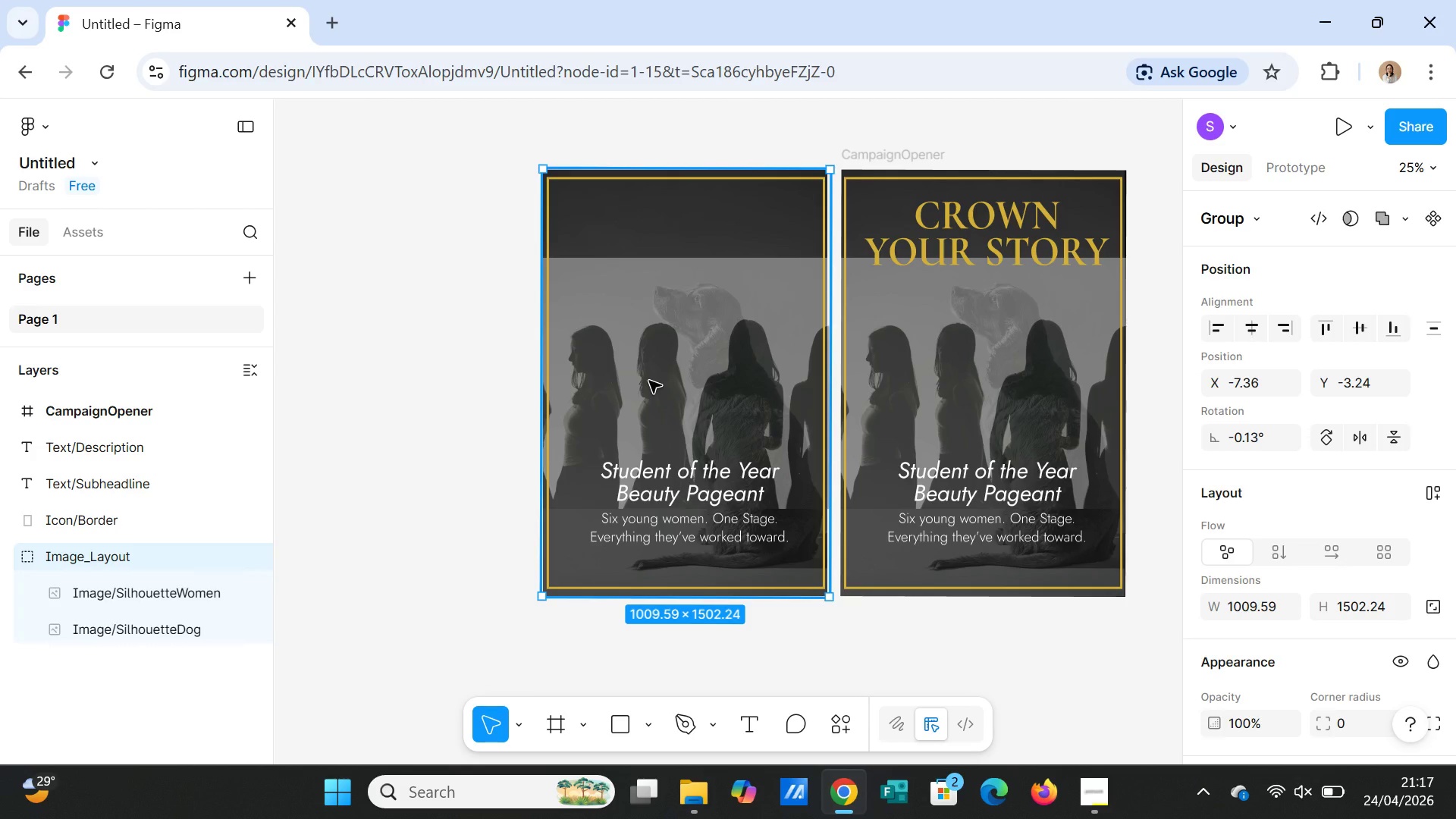 
key(Control+Z)
 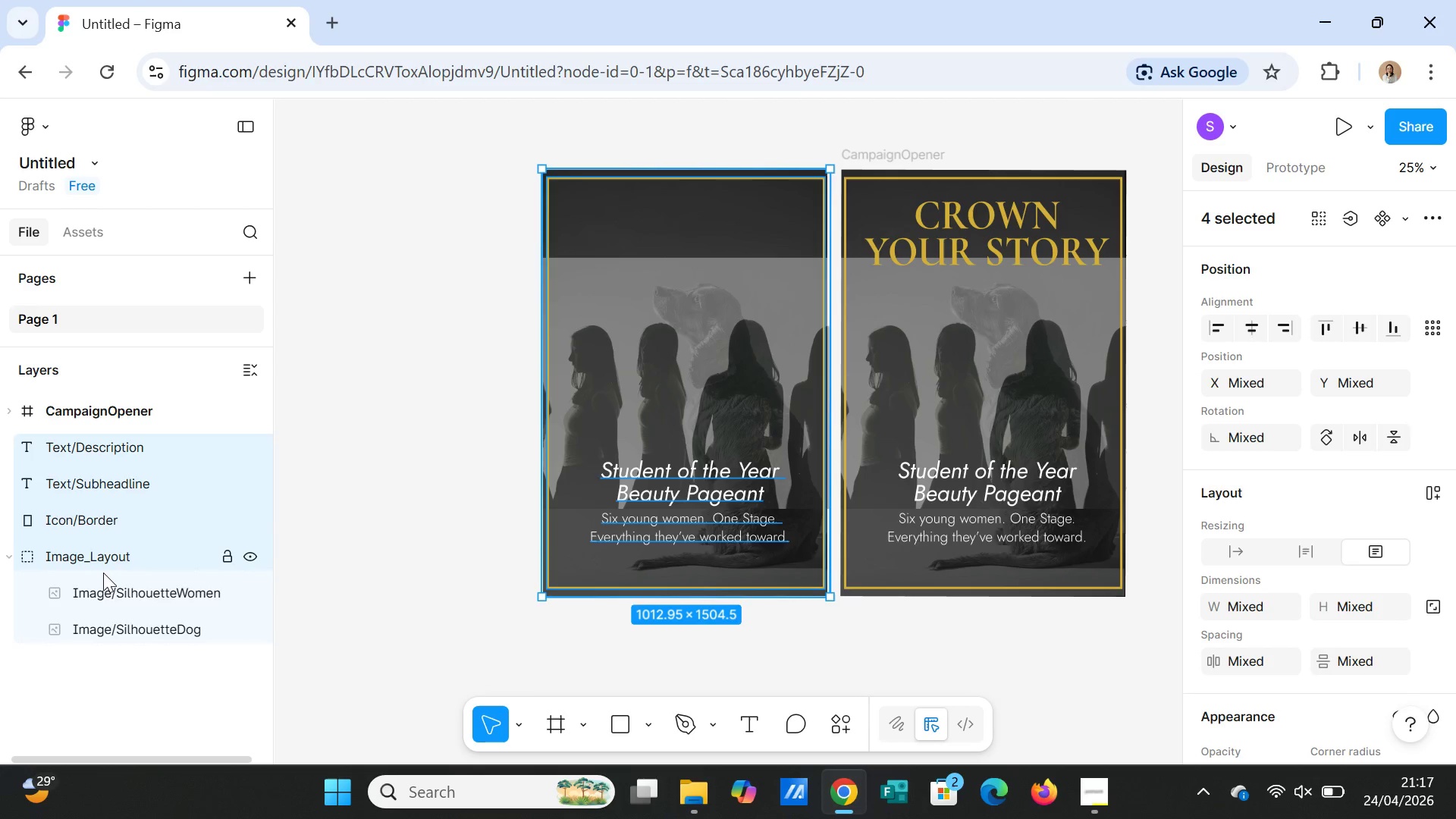 
key(Control+Z)
 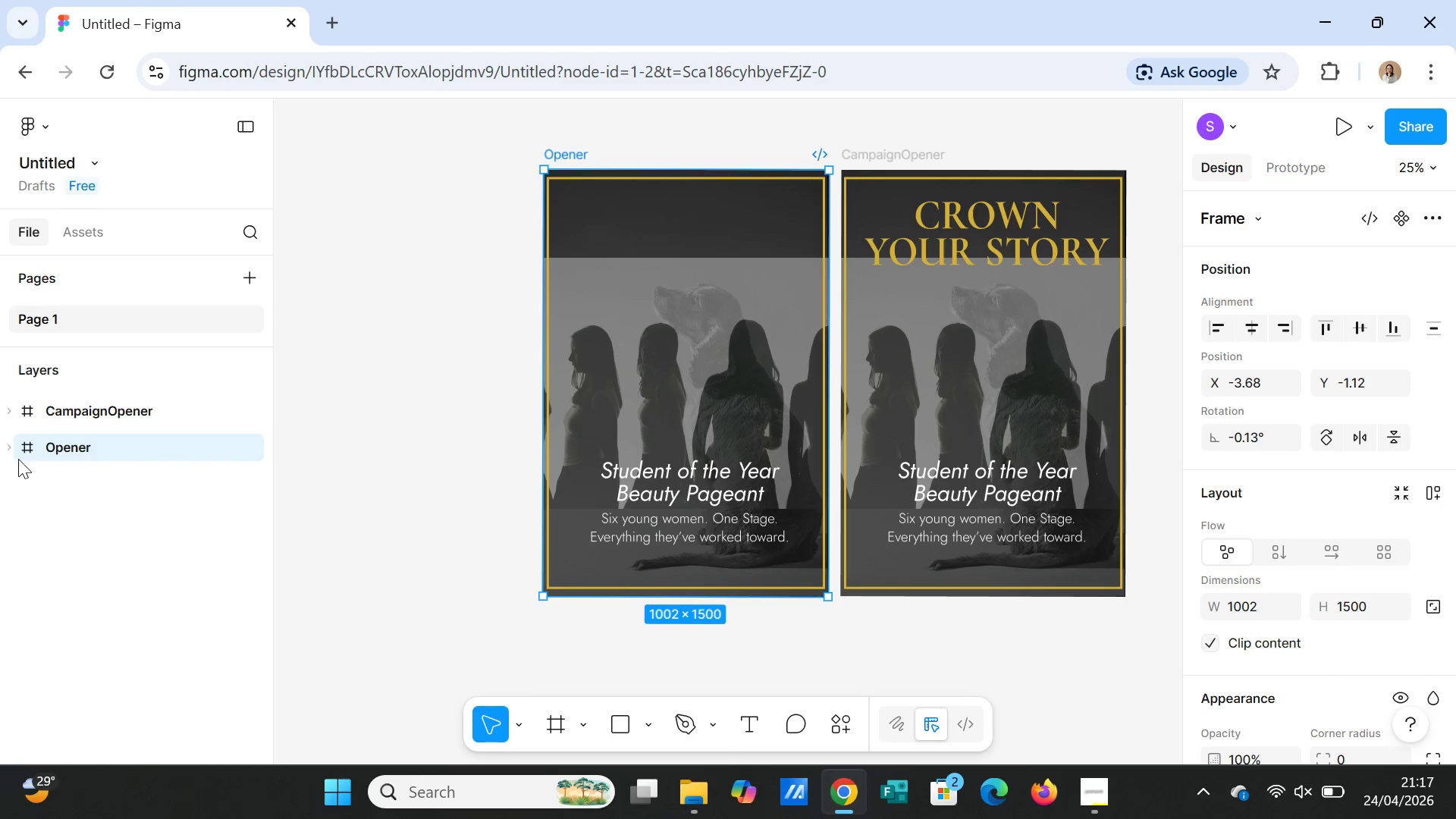 
left_click([9, 449])
 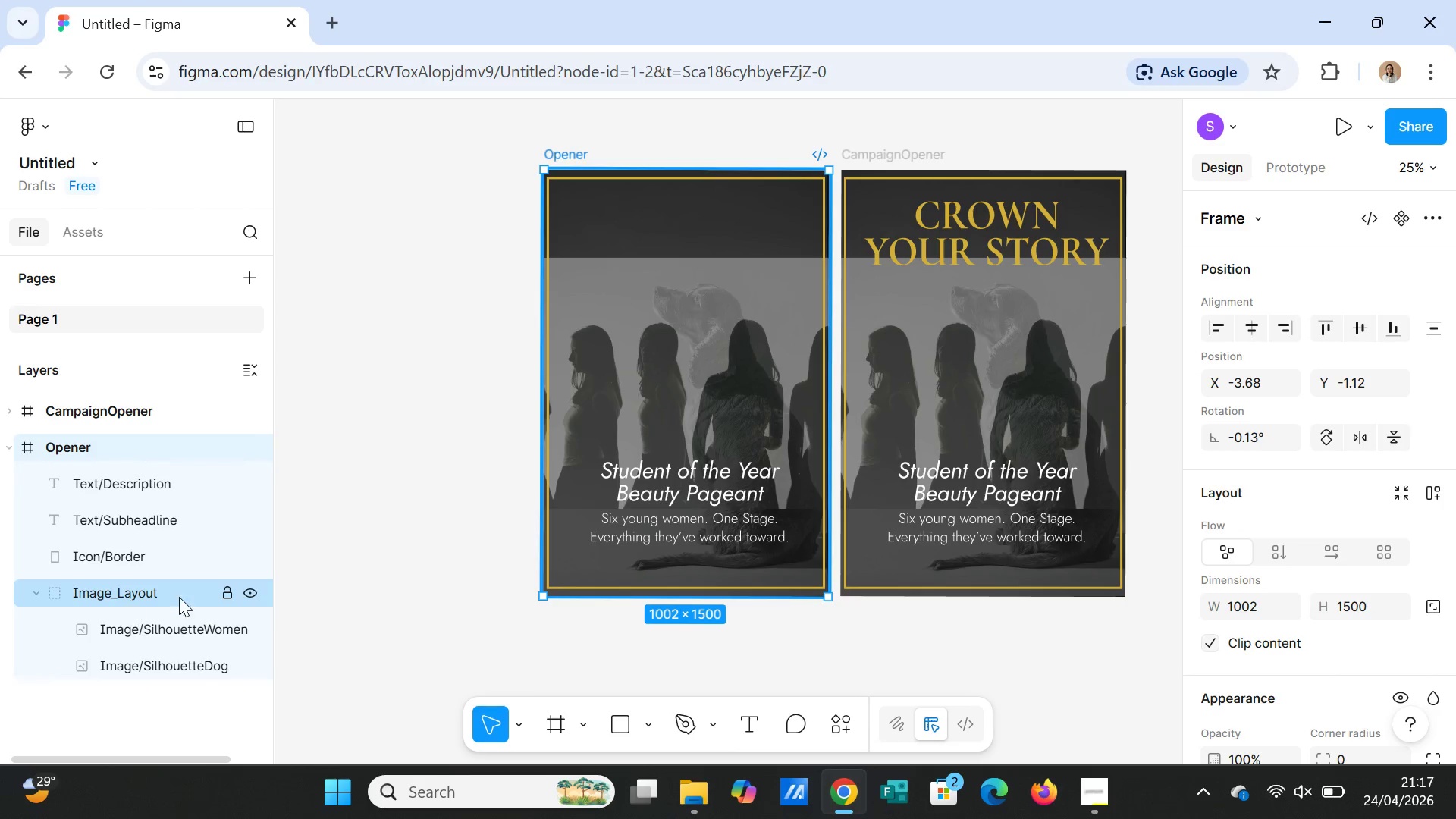 
left_click([144, 595])
 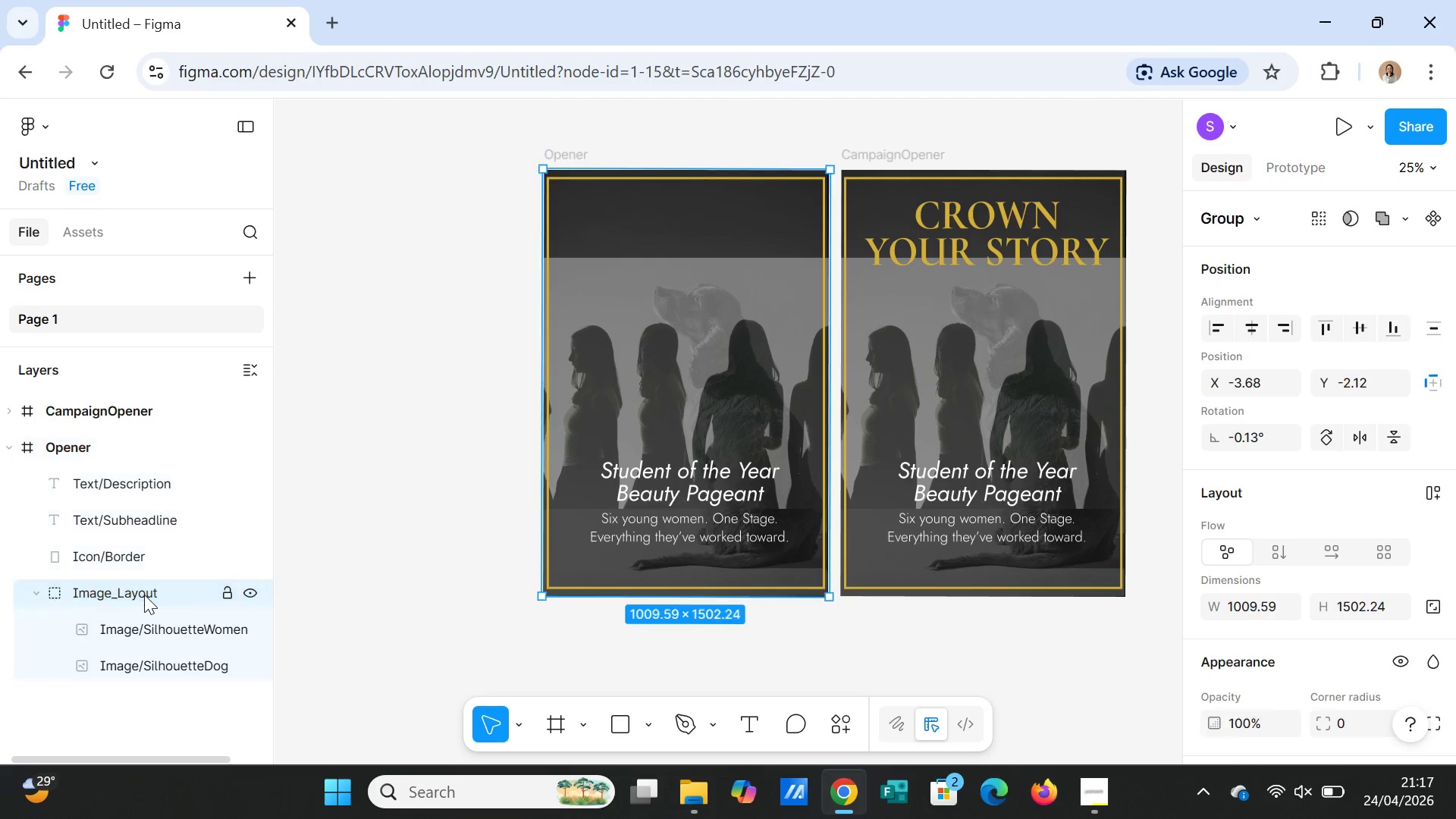 
right_click([144, 595])
 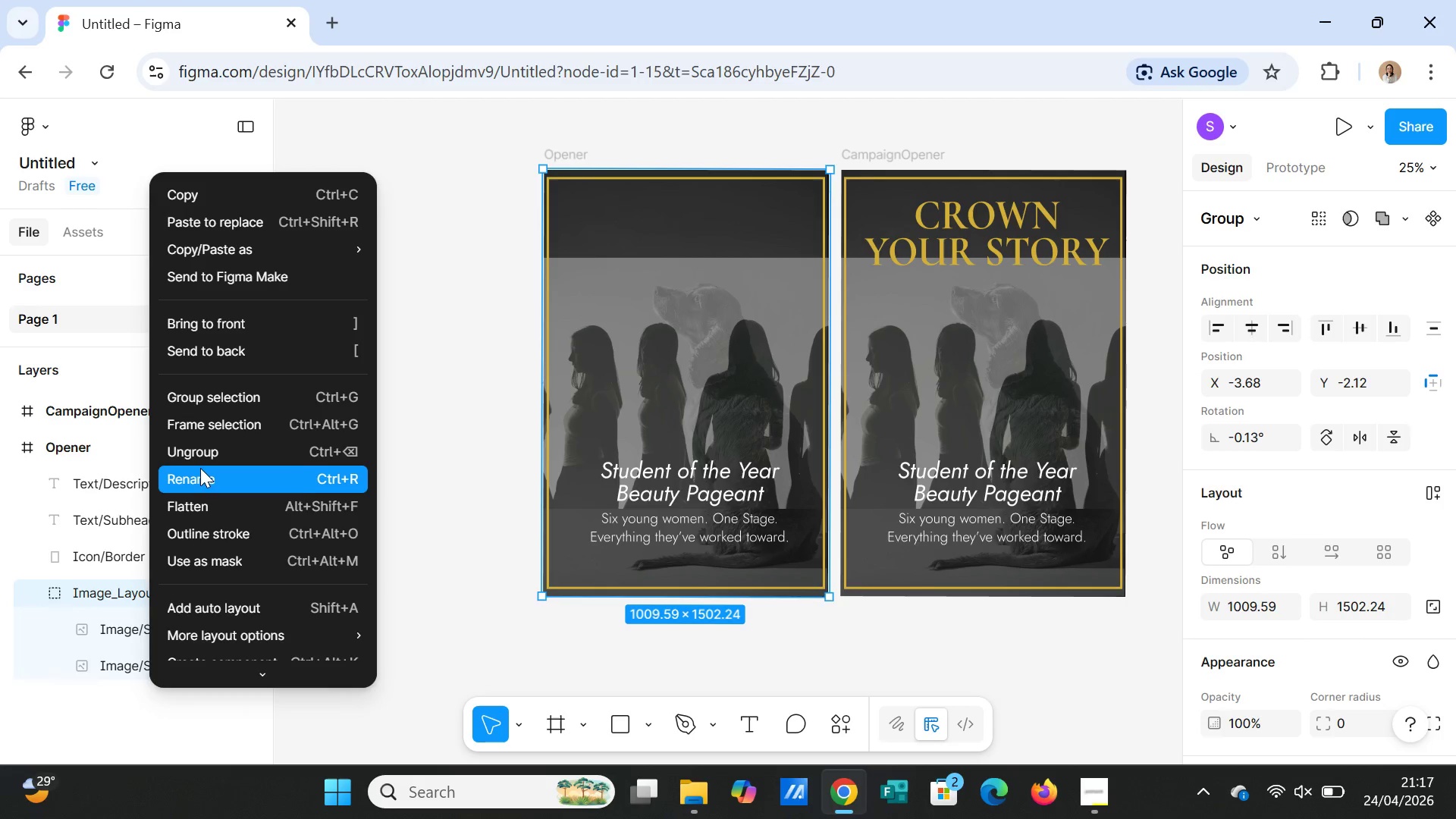 
left_click([202, 454])
 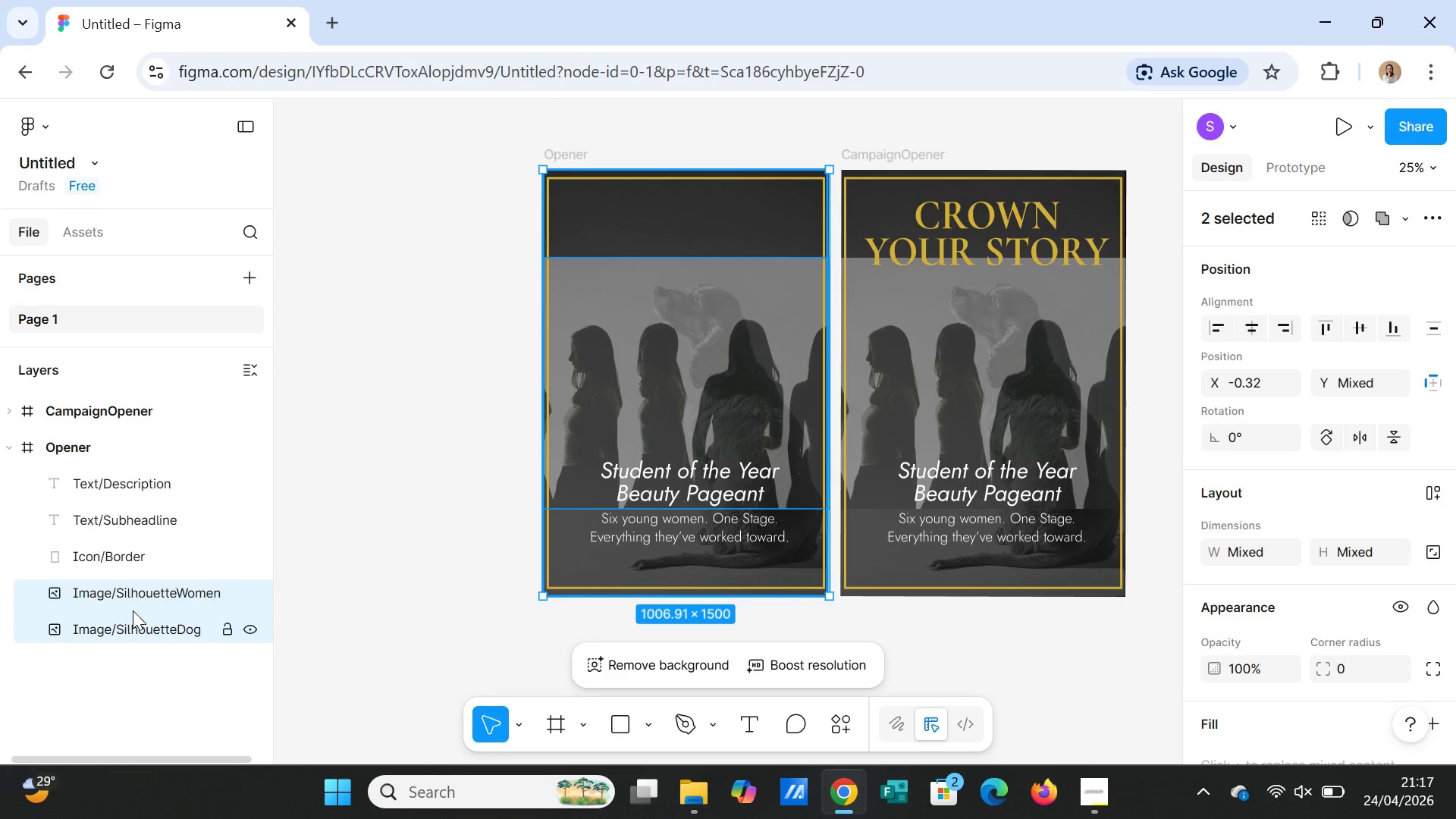 
left_click([127, 592])
 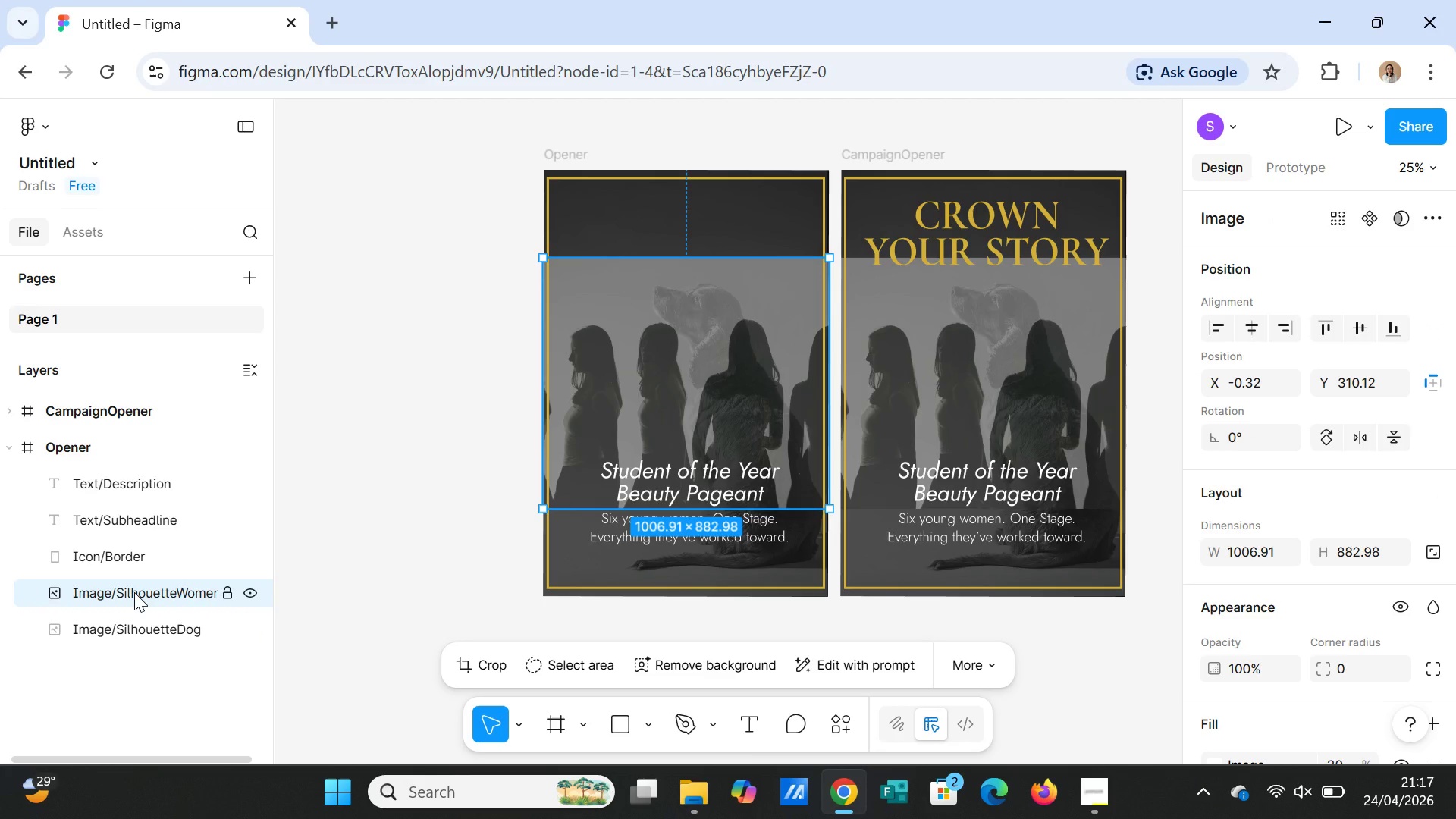 
key(Delete)
 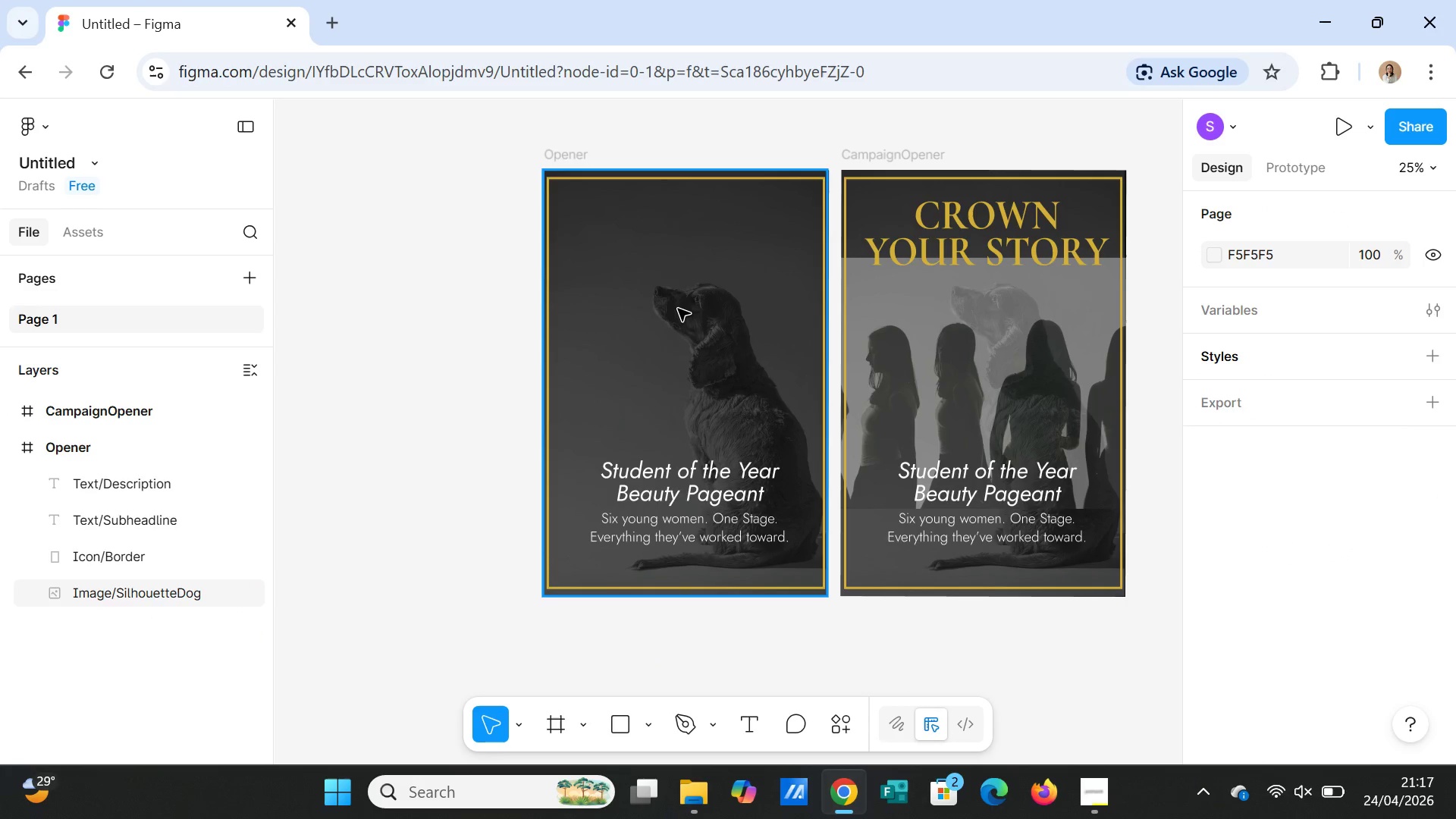 
left_click([678, 309])
 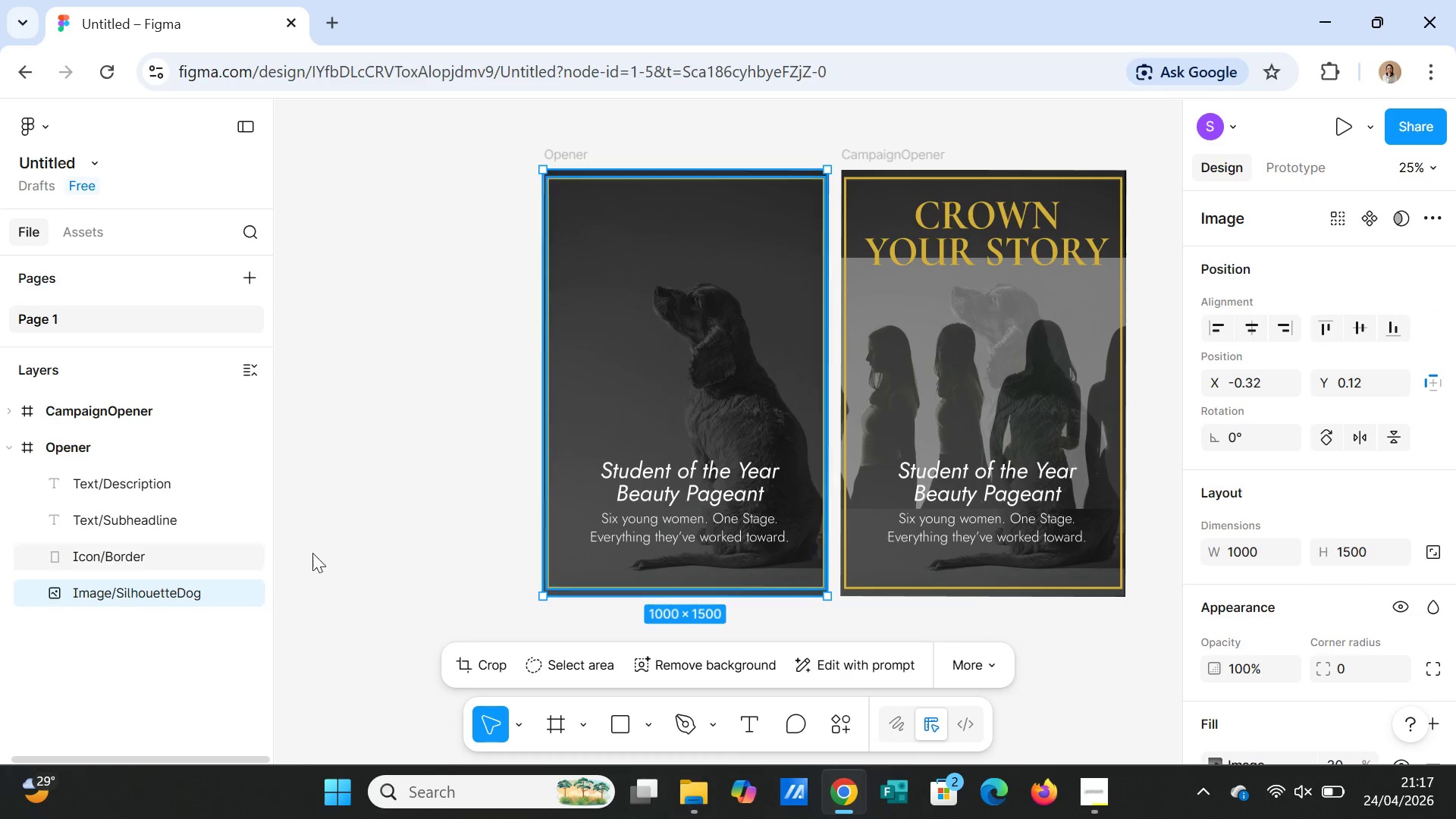 
left_click([149, 602])
 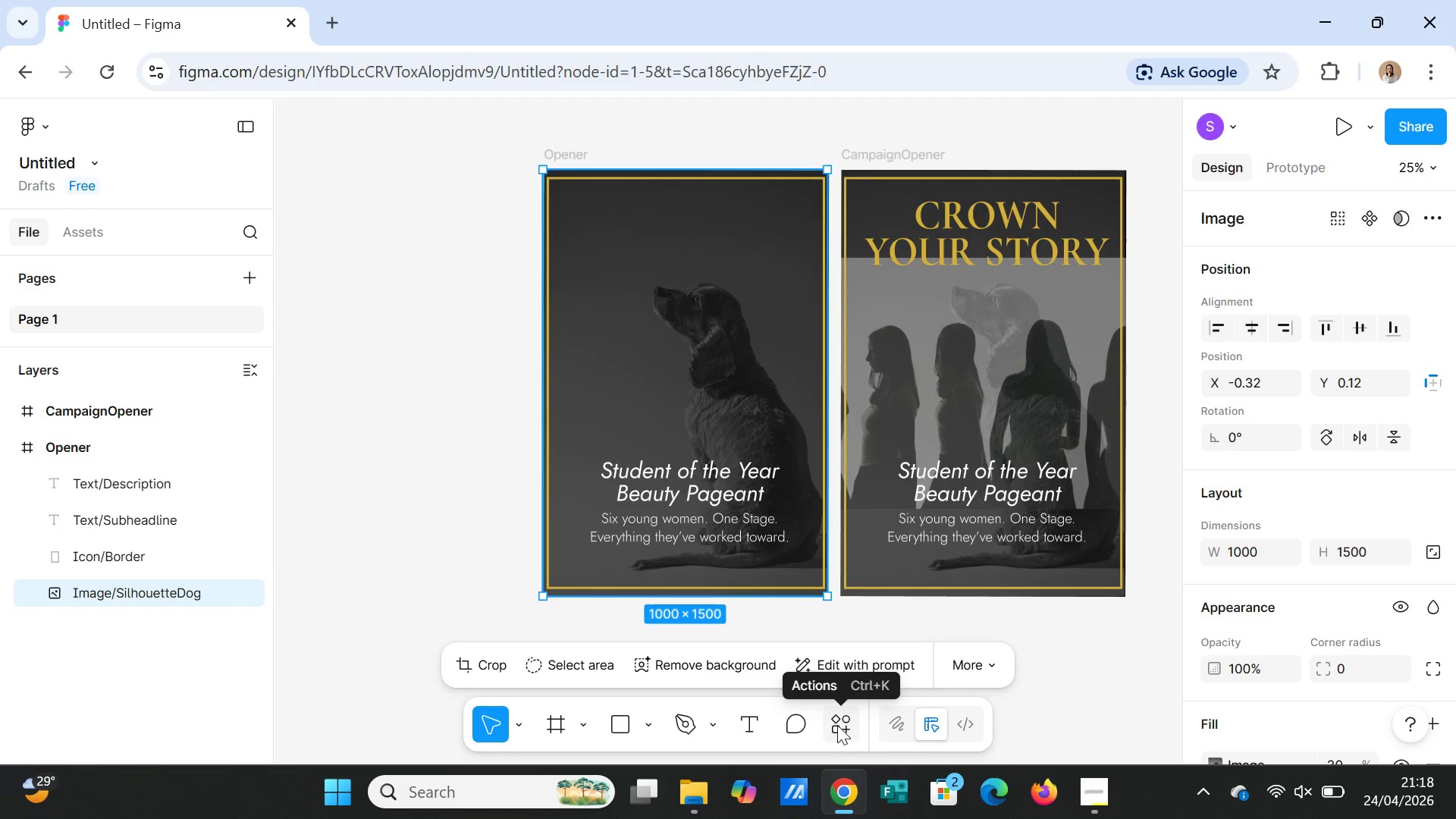 
left_click([838, 724])
 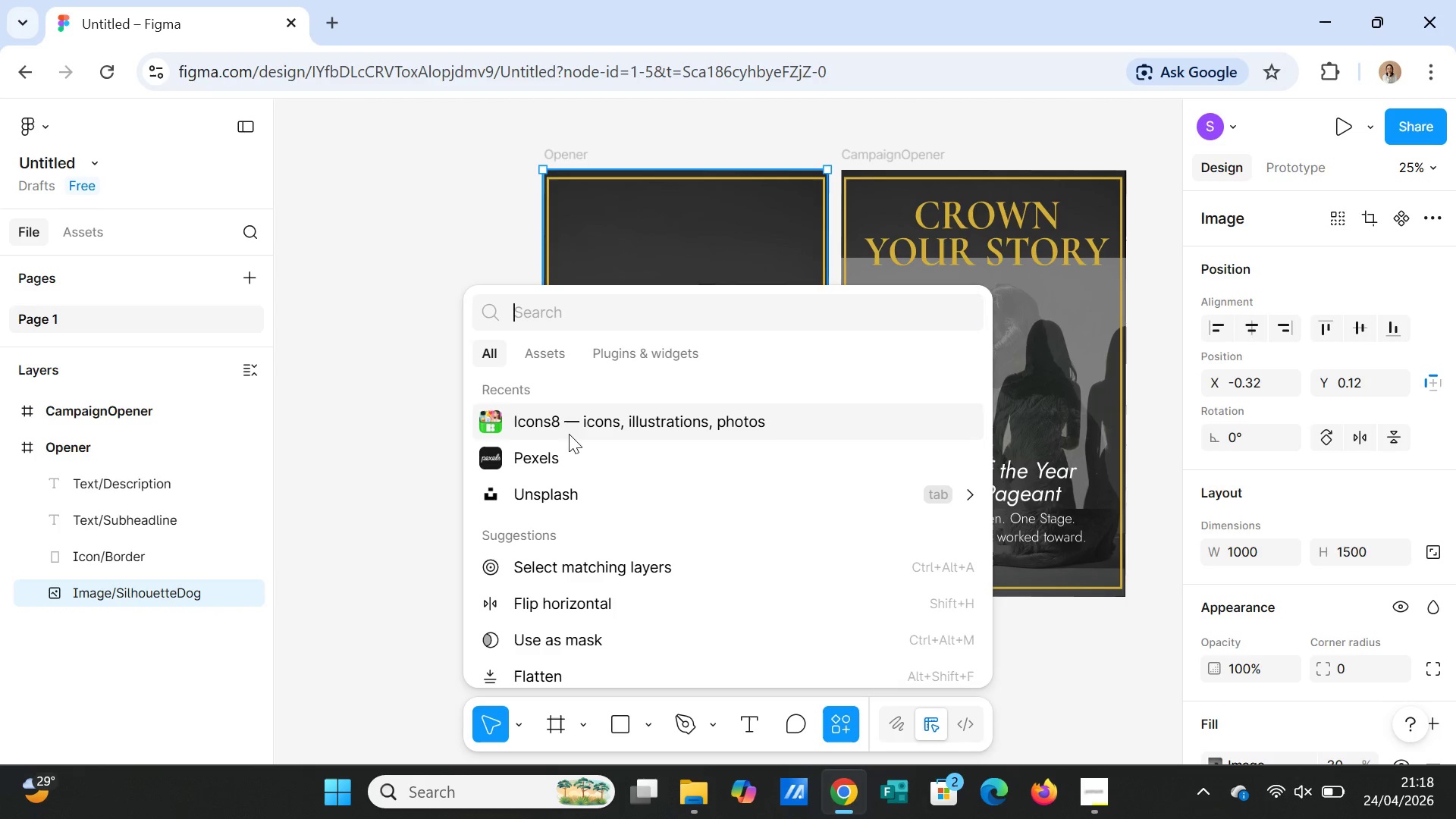 
left_click([559, 459])
 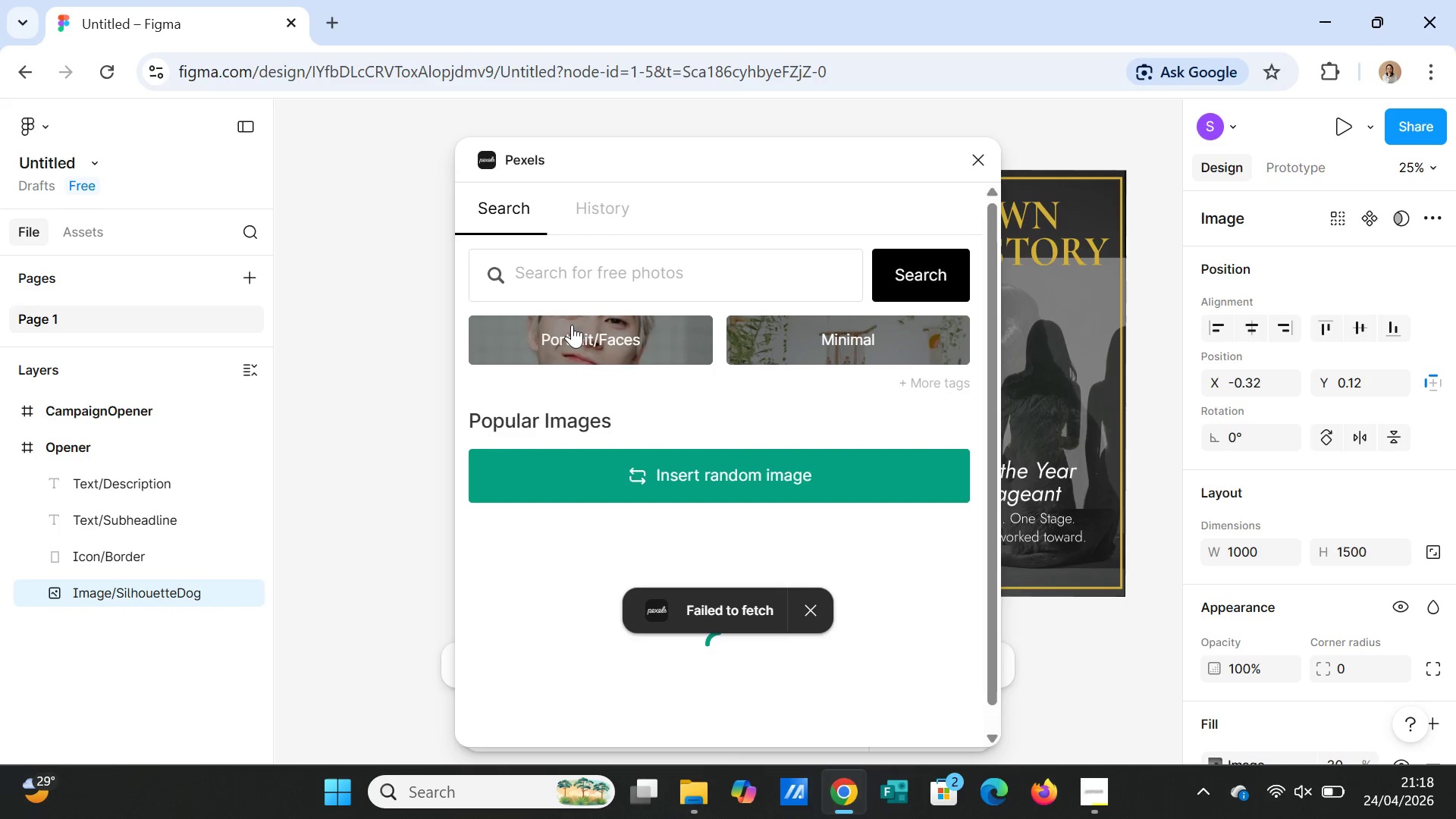 
left_click([573, 285])
 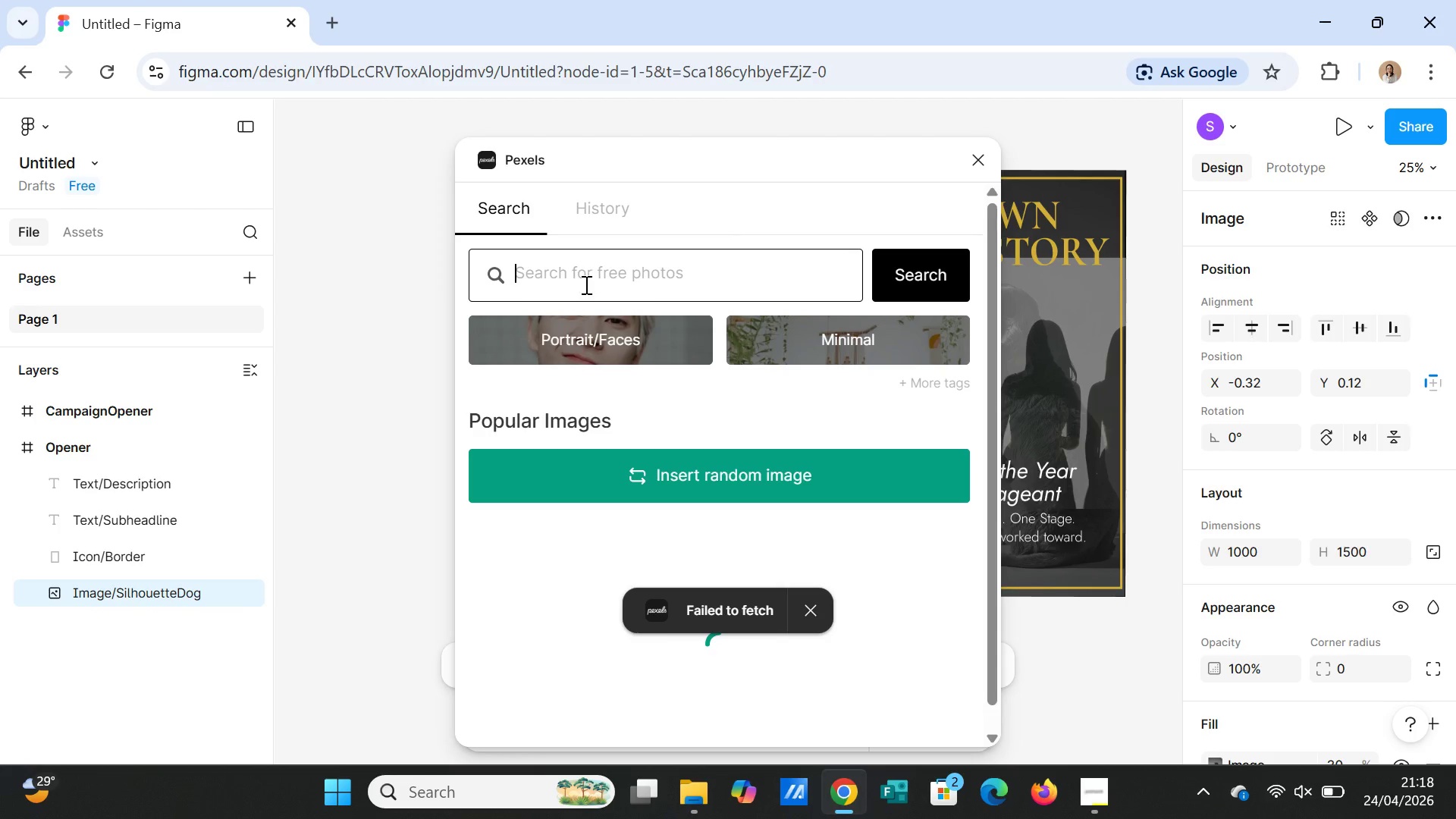 
wait(7.0)
 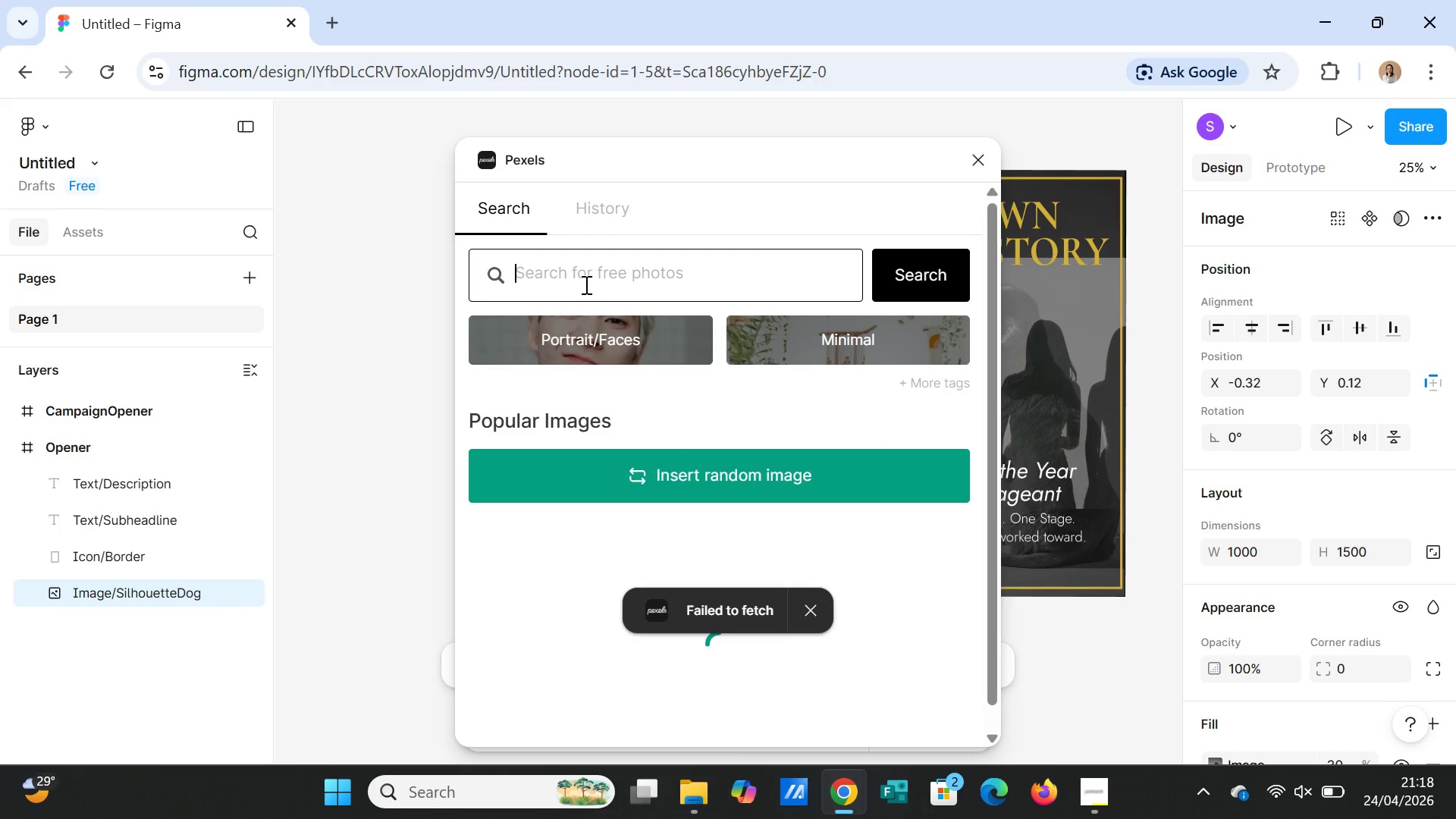 
type(young womne)
key(Backspace)
type(e)
key(Backspace)
key(Backspace)
type(en confident )
 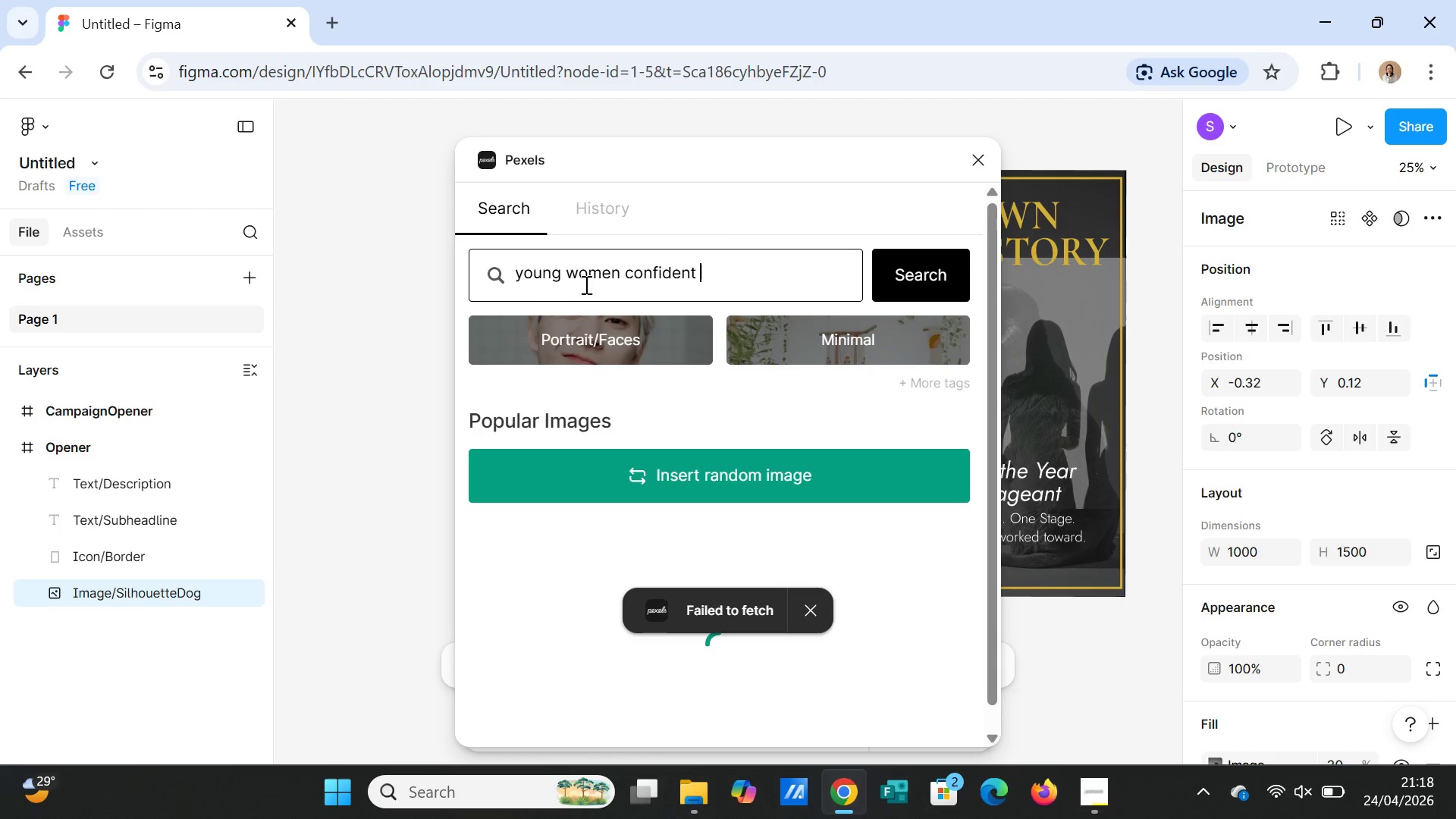 
wait(13.77)
 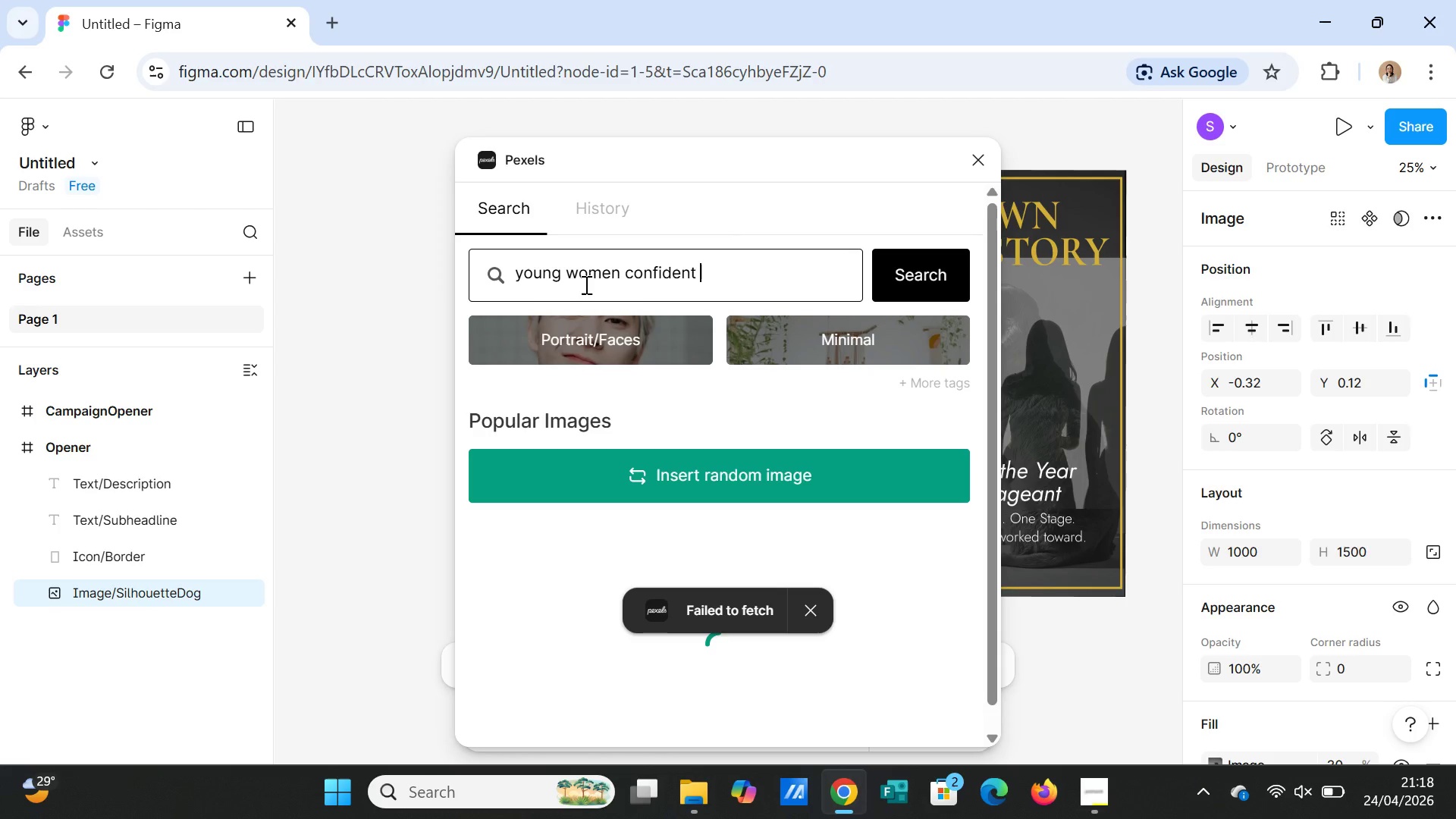 
type(with dog)
 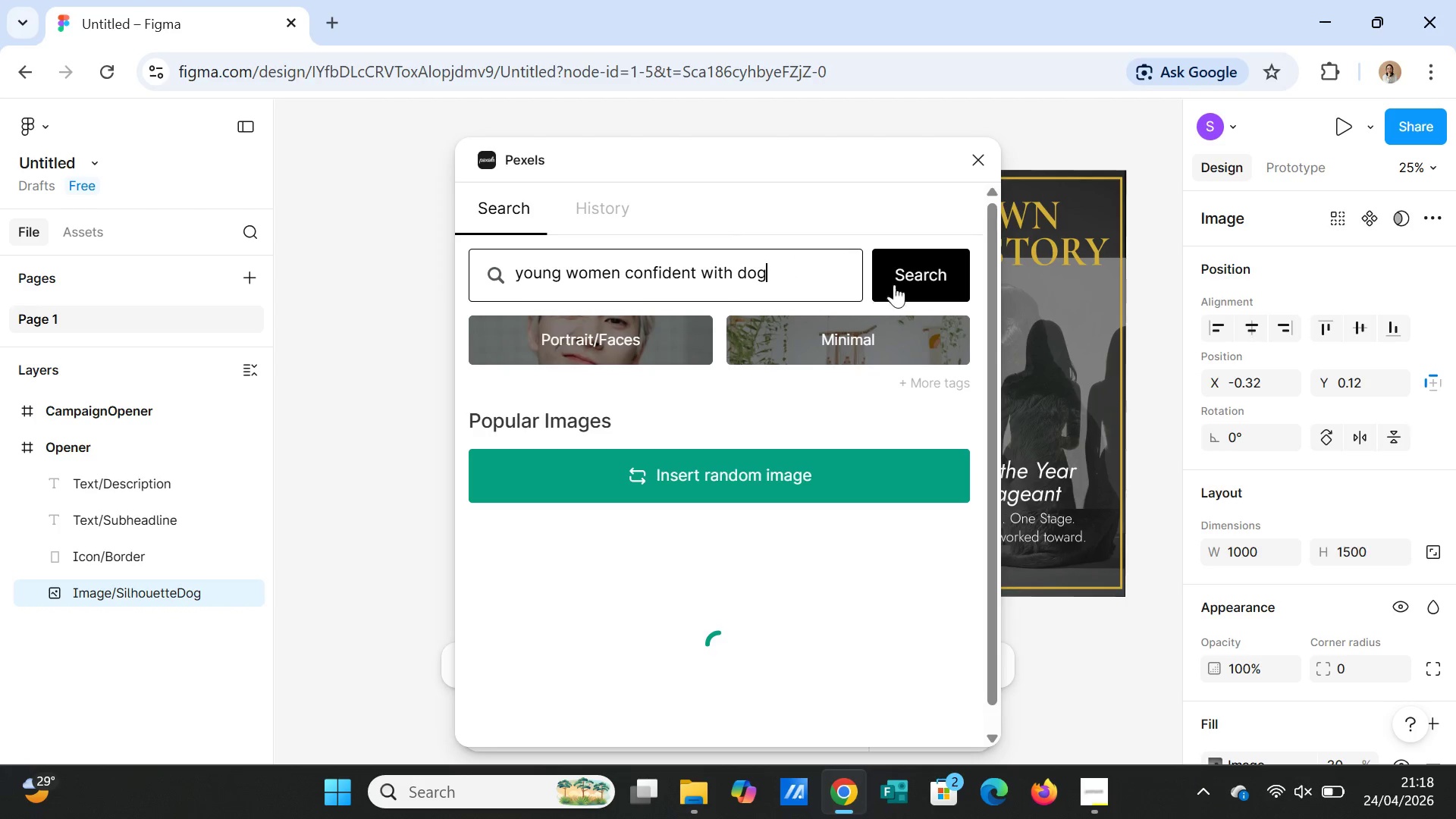 
left_click([948, 266])
 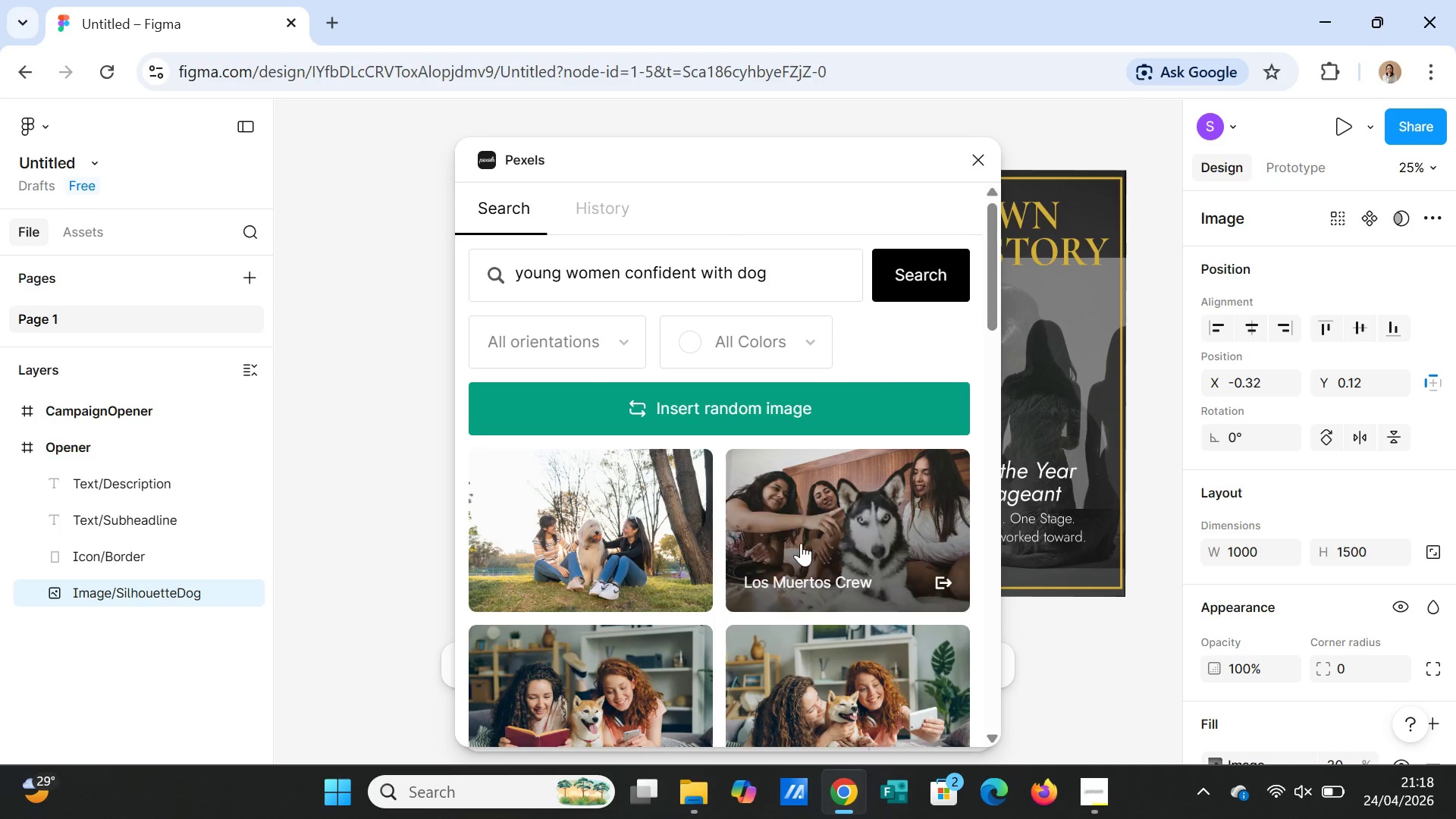 
scroll: coordinate [817, 601], scroll_direction: down, amount: 12.0
 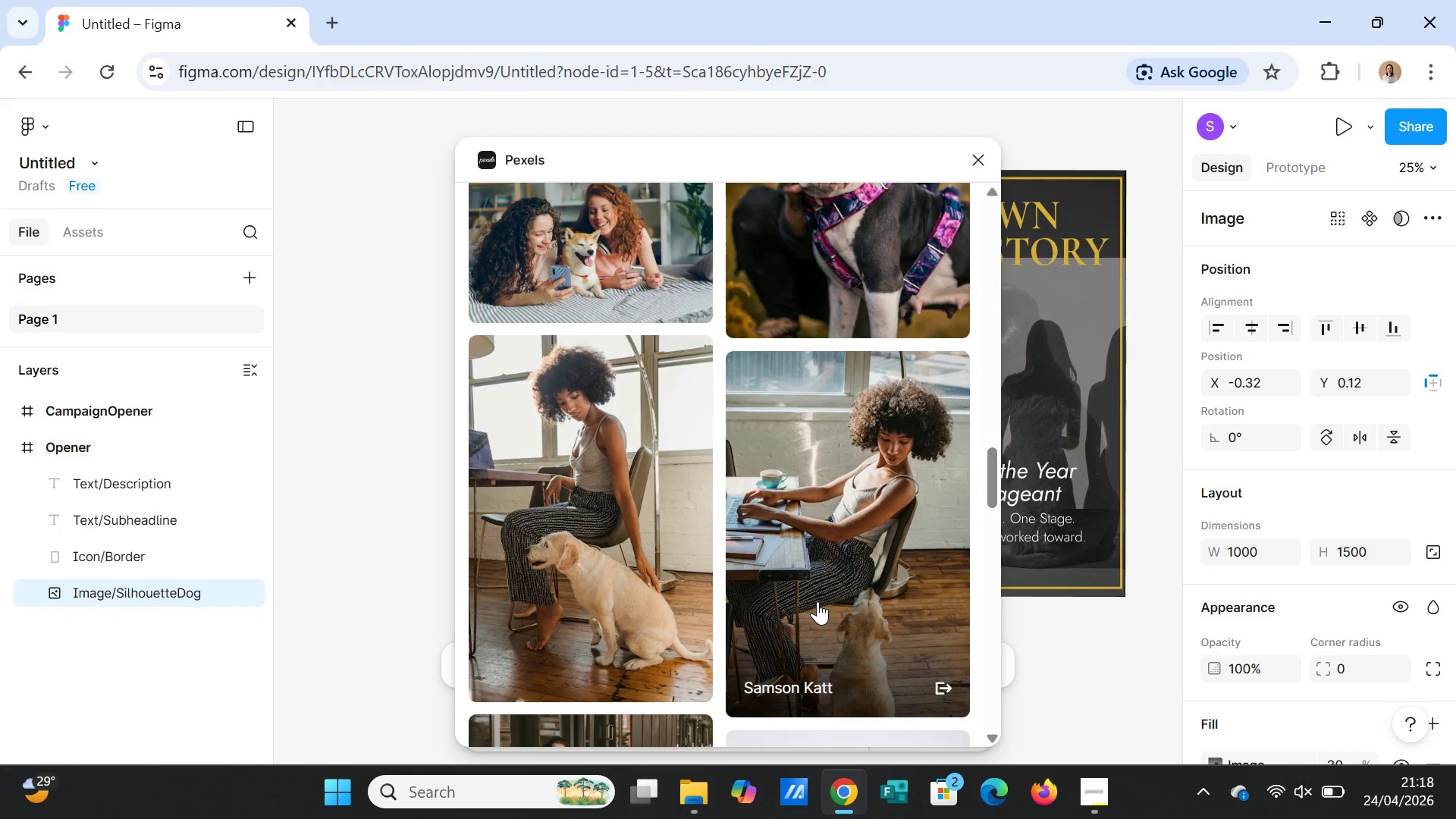 
scroll: coordinate [817, 601], scroll_direction: down, amount: 2.0
 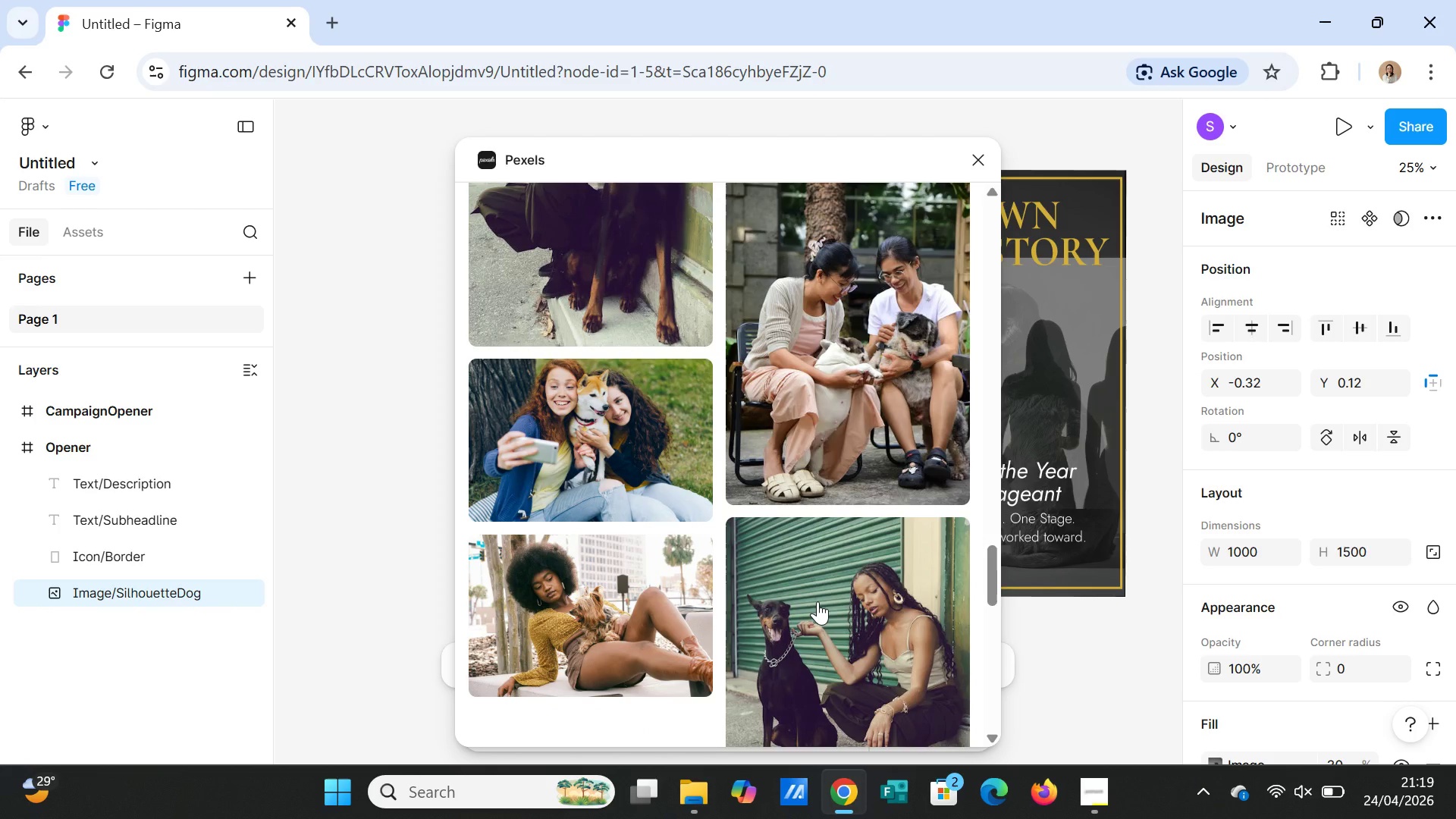 
wait(8.36)
 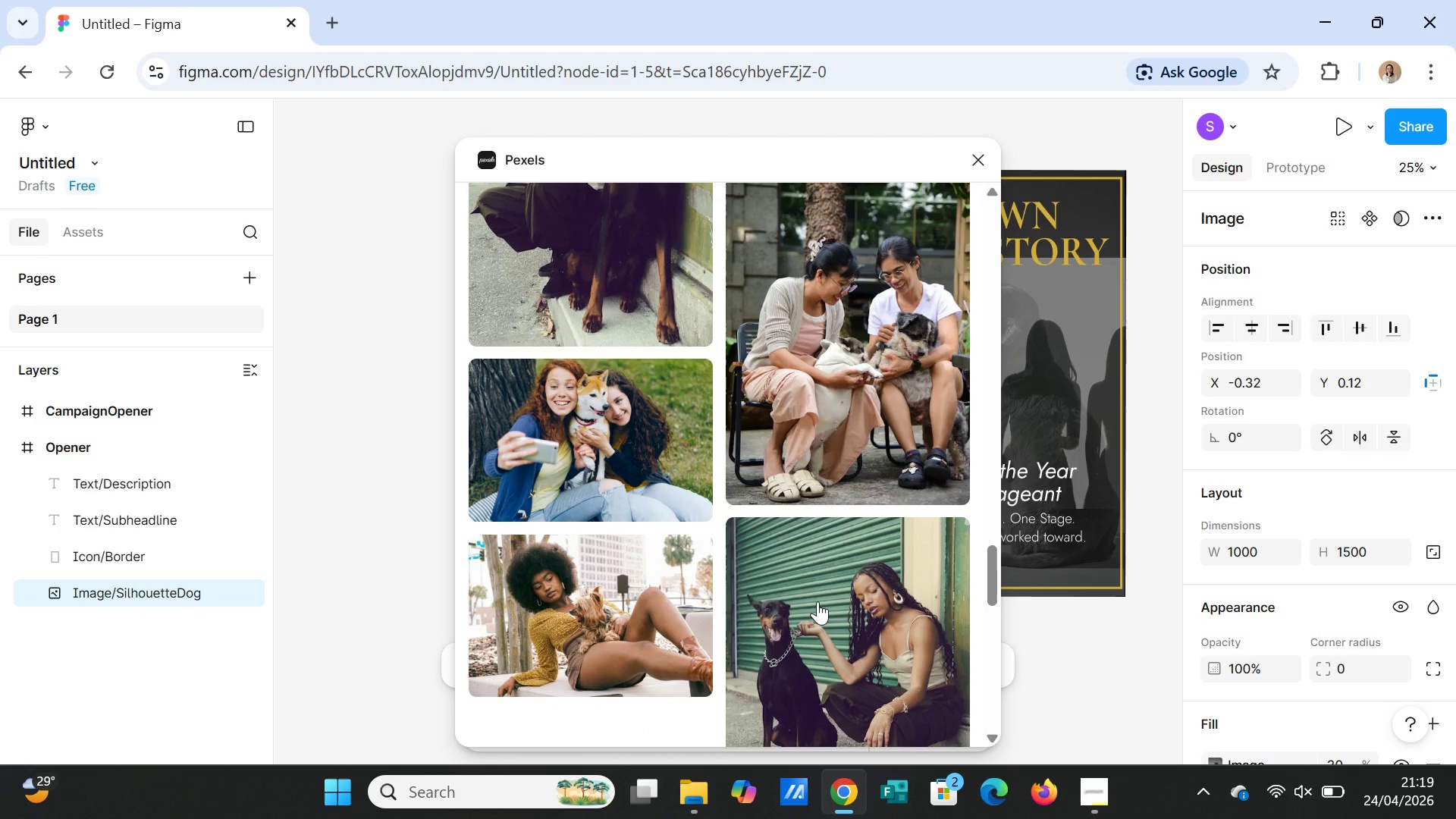 
scroll: coordinate [826, 629], scroll_direction: down, amount: 15.0
 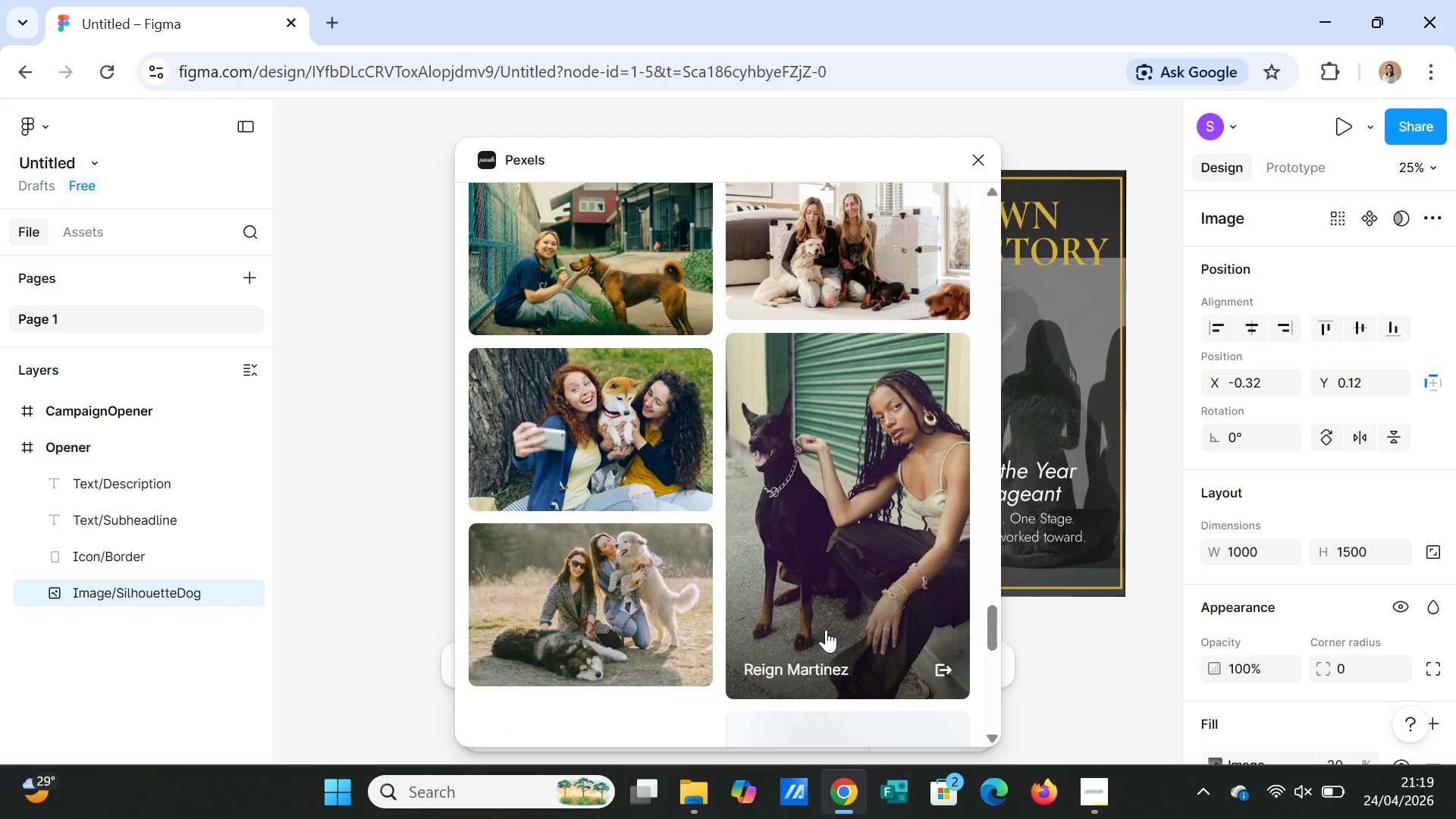 
scroll: coordinate [833, 607], scroll_direction: down, amount: 9.0
 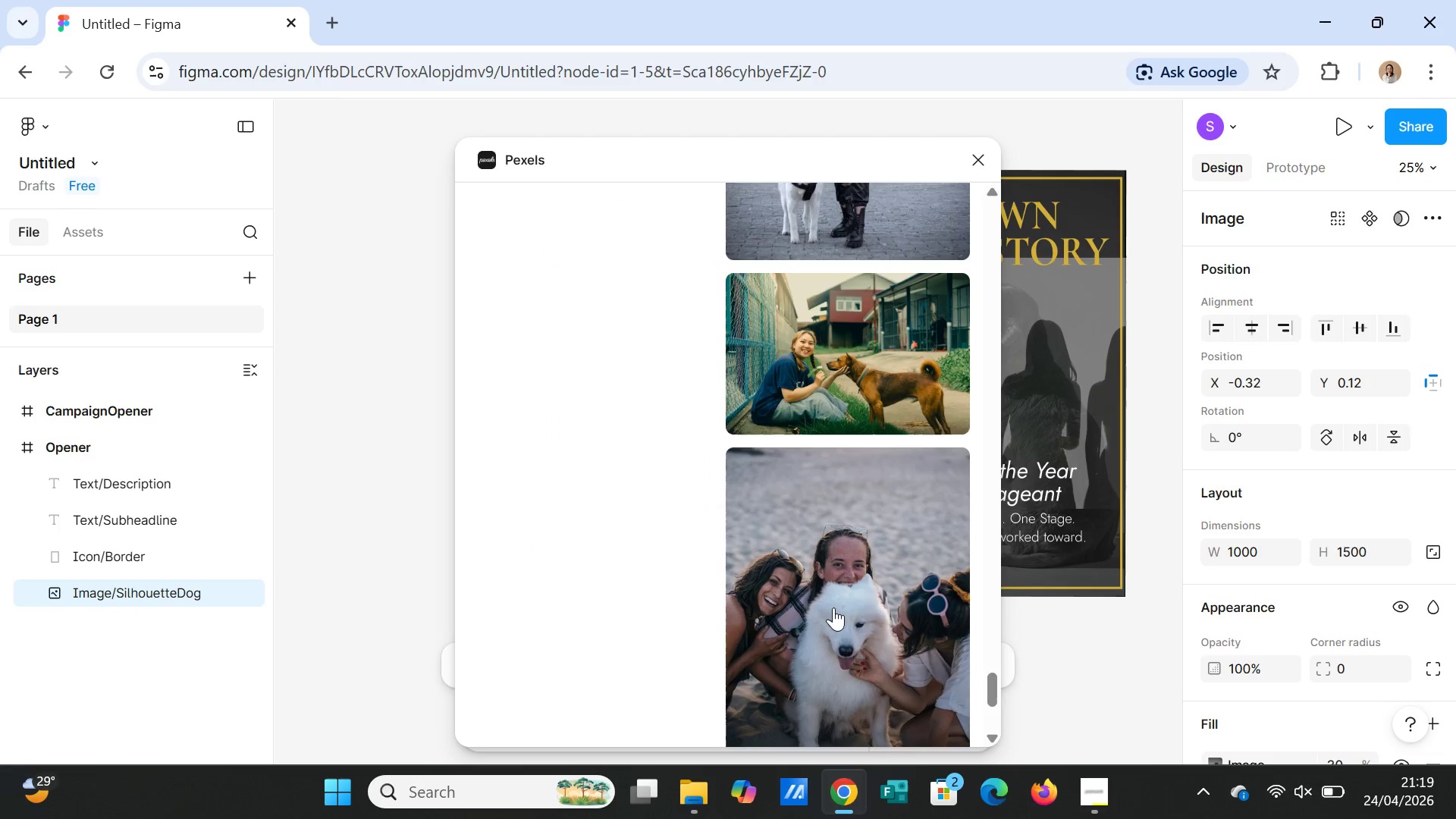 
scroll: coordinate [833, 607], scroll_direction: down, amount: 5.0
 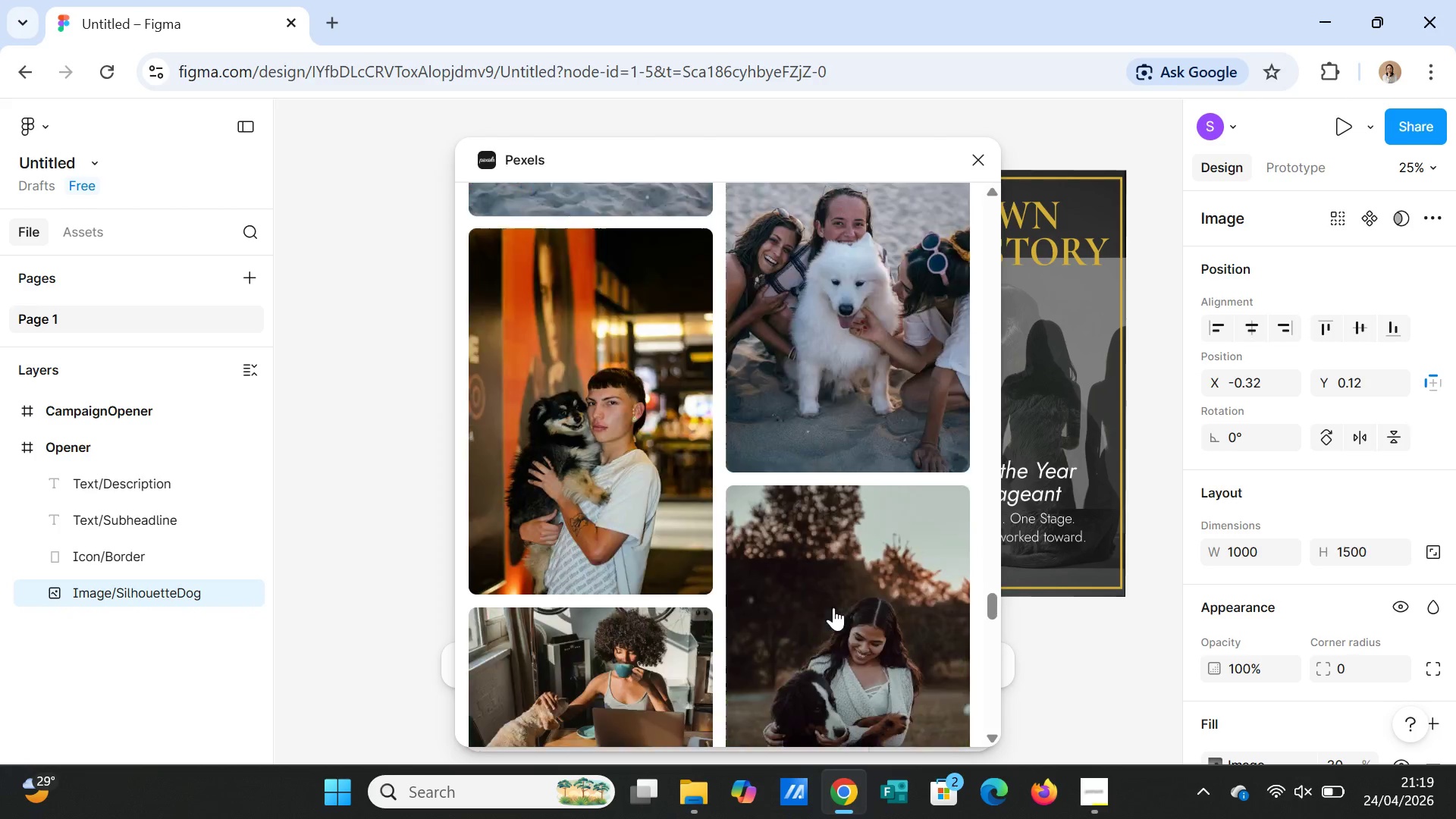 
scroll: coordinate [835, 607], scroll_direction: up, amount: 78.0
 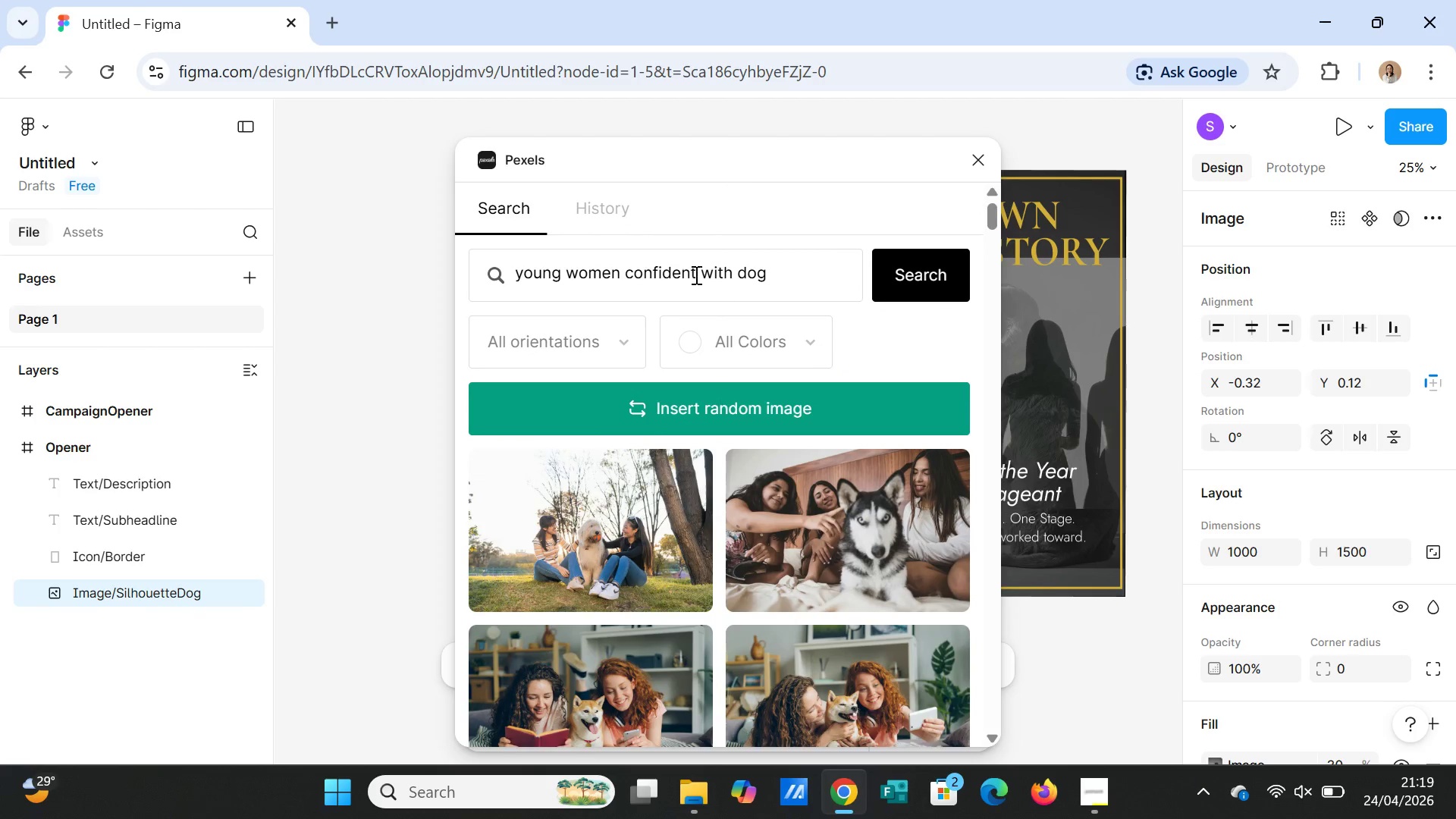 
left_click_drag(start_coordinate=[698, 275], to_coordinate=[626, 272])
 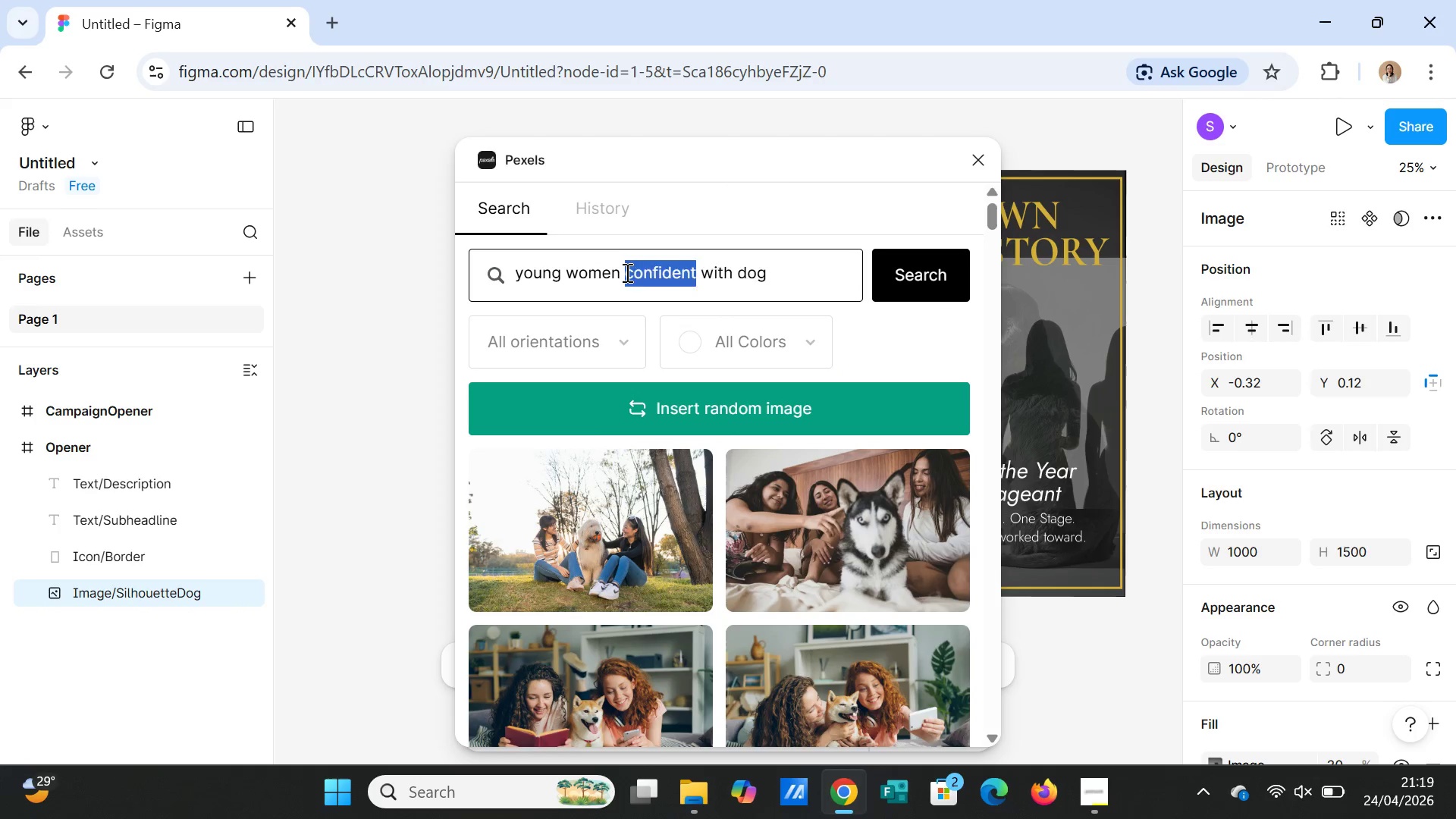 
key(Delete)
 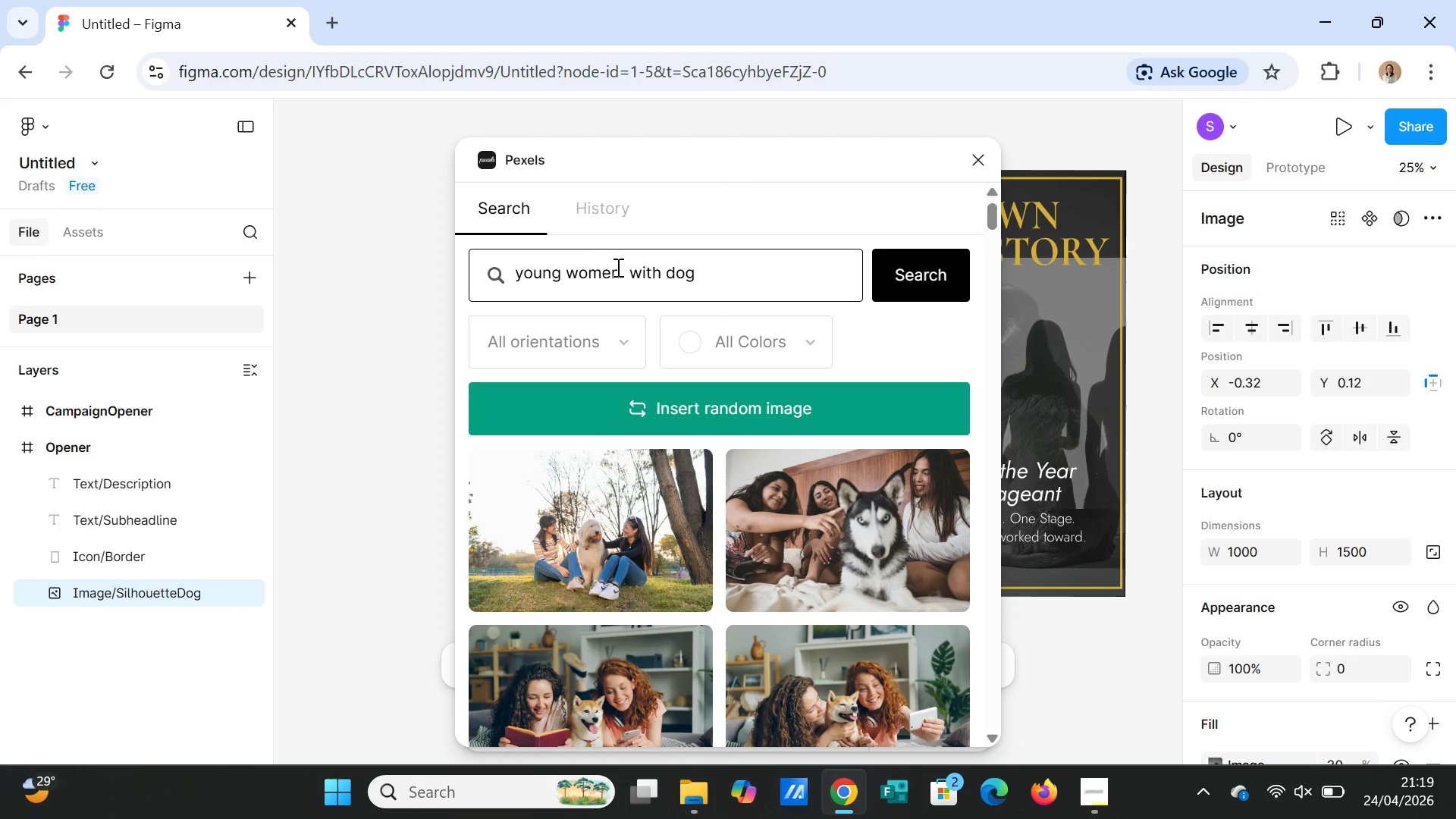 
left_click([630, 273])
 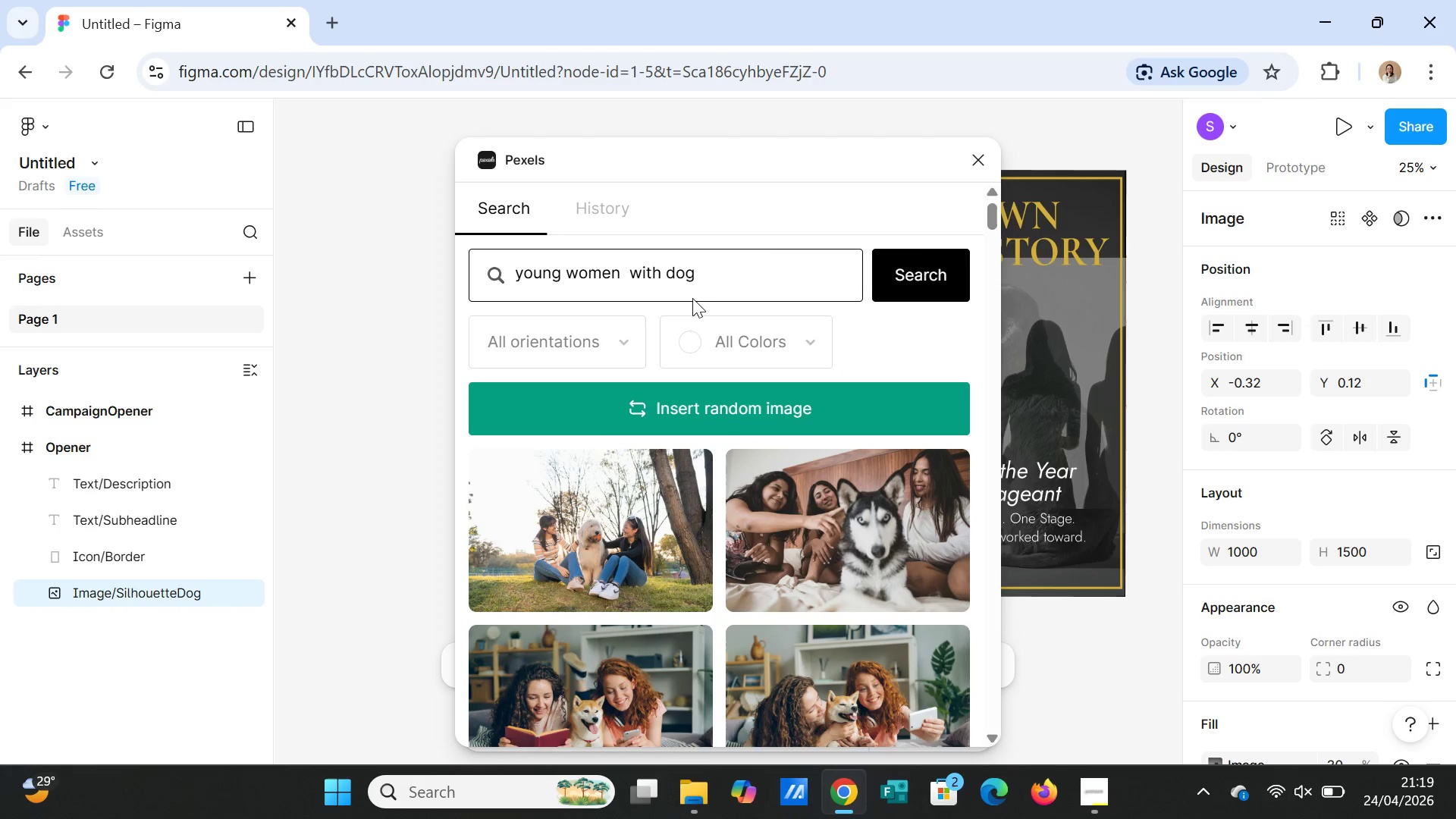 
key(Backspace)
 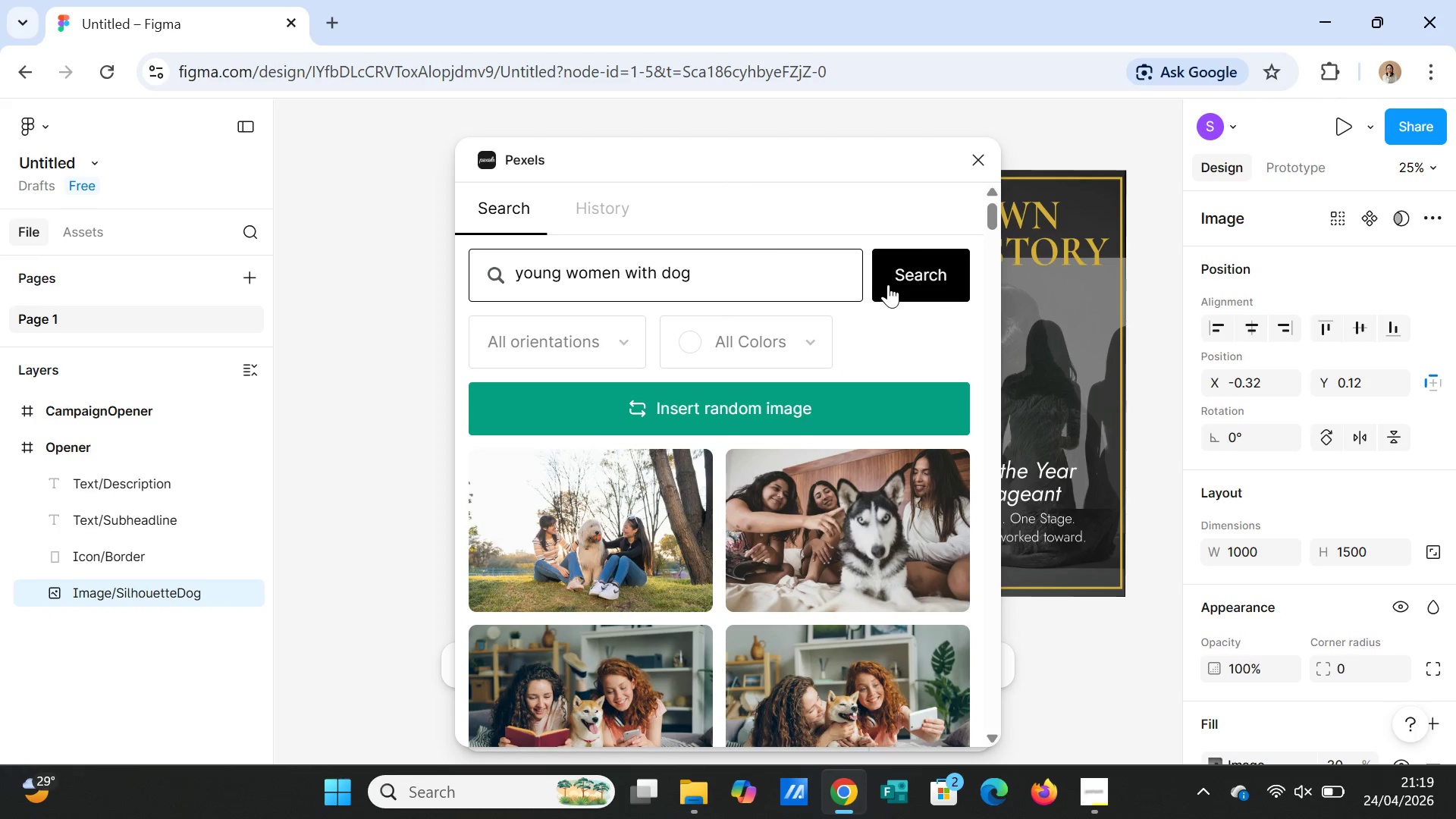 
left_click([896, 279])
 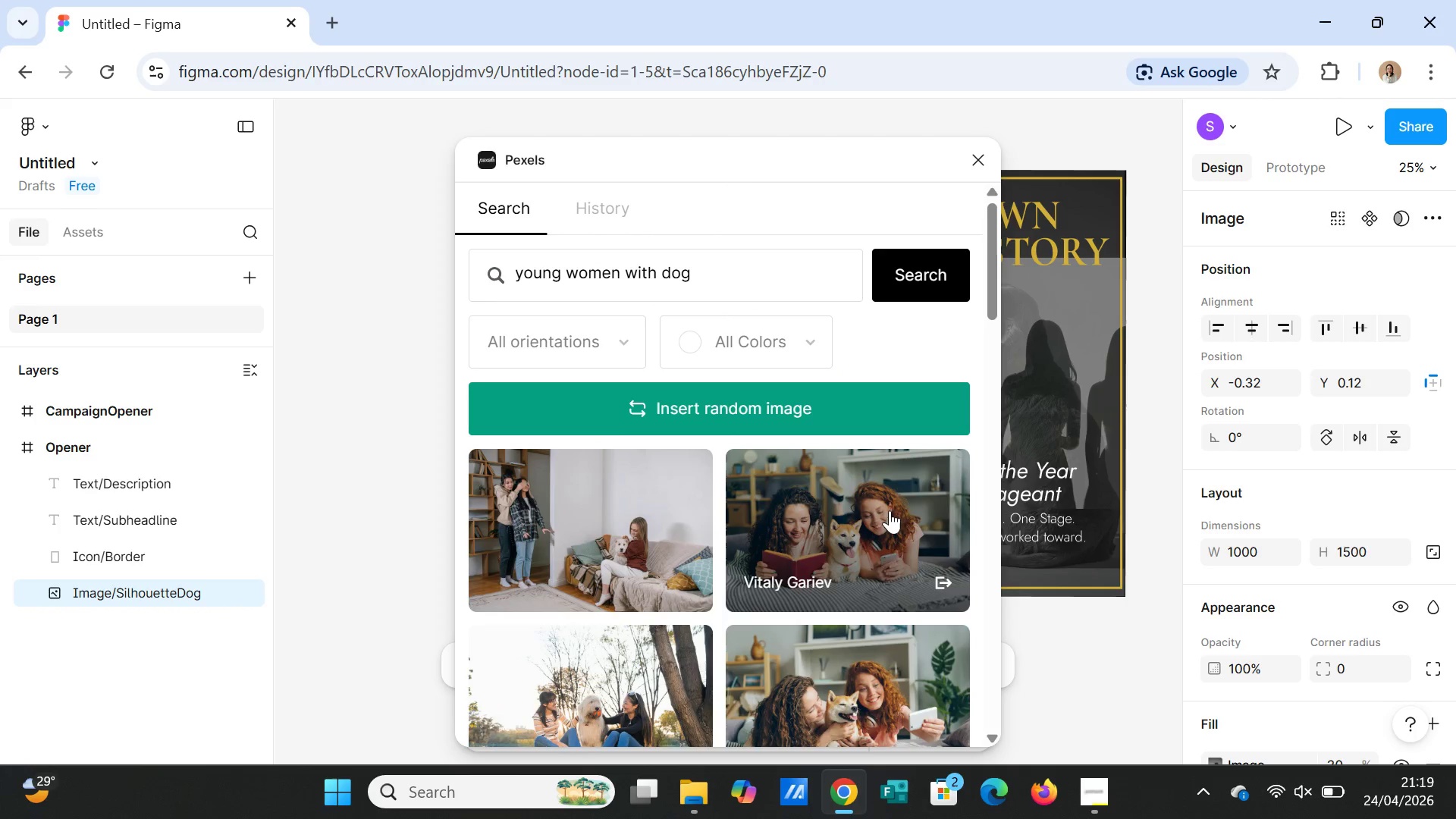 
scroll: coordinate [890, 560], scroll_direction: down, amount: 15.0
 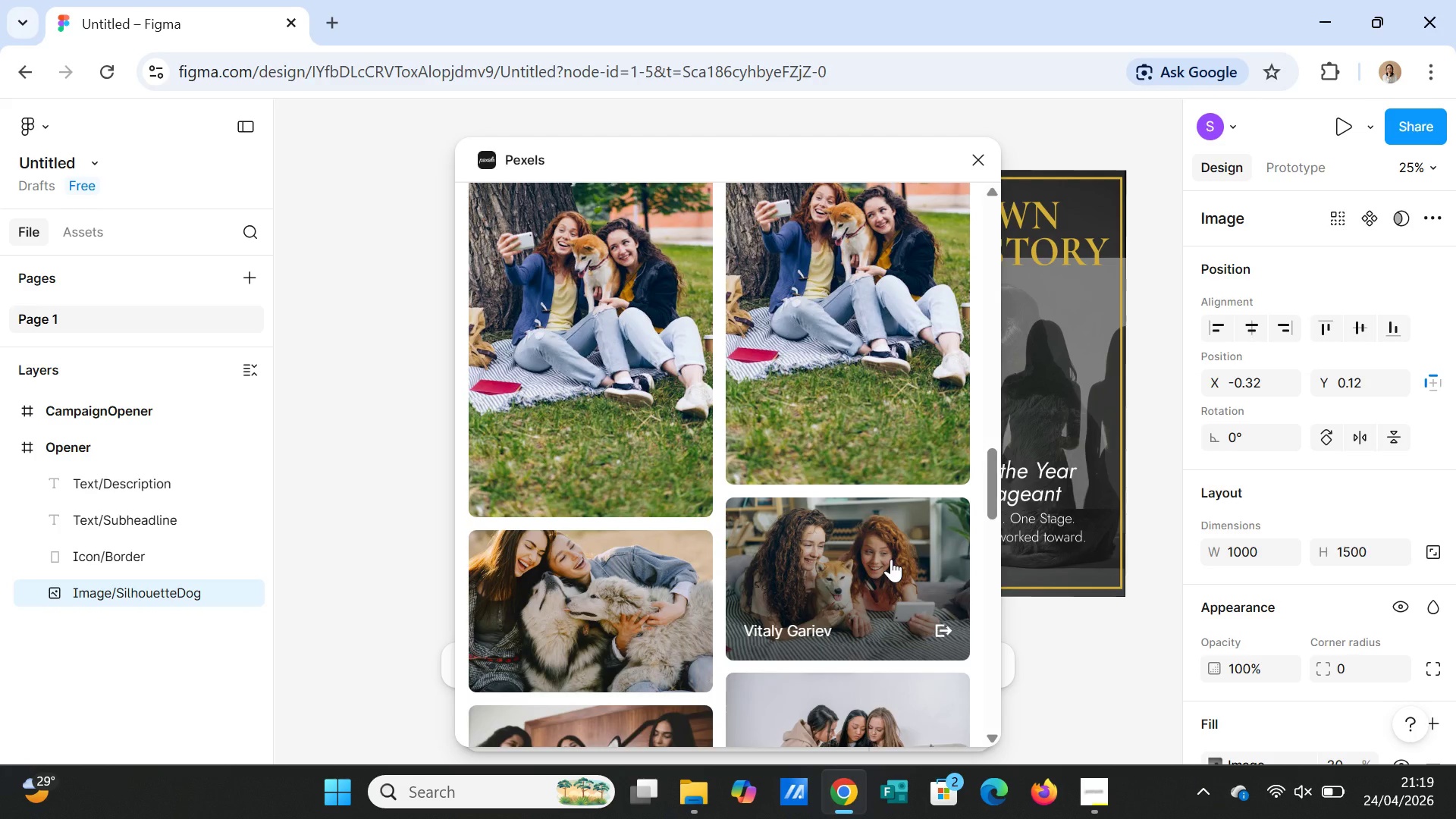 
scroll: coordinate [616, 405], scroll_direction: up, amount: 25.0
 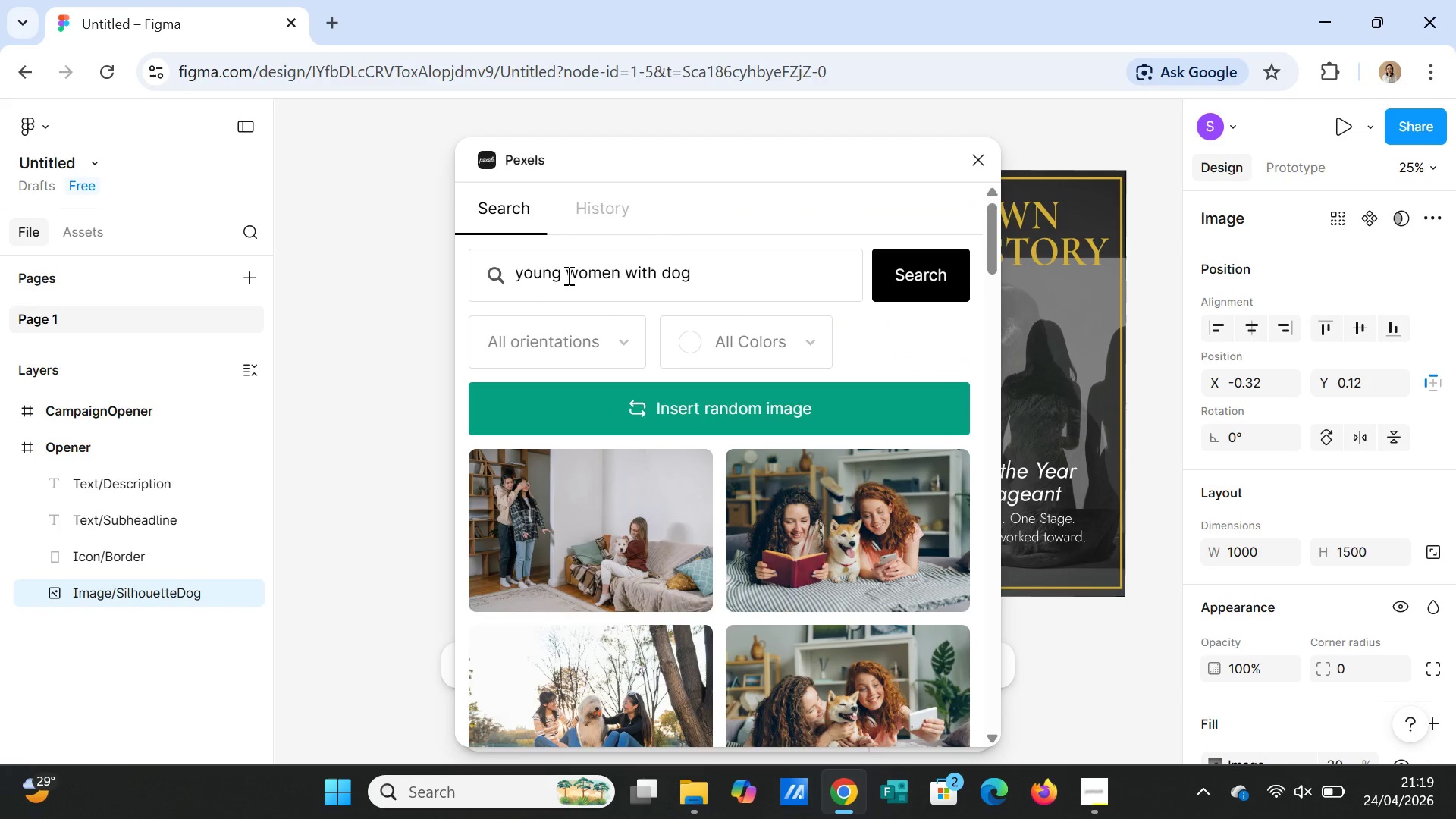 
left_click_drag(start_coordinate=[567, 275], to_coordinate=[498, 275])
 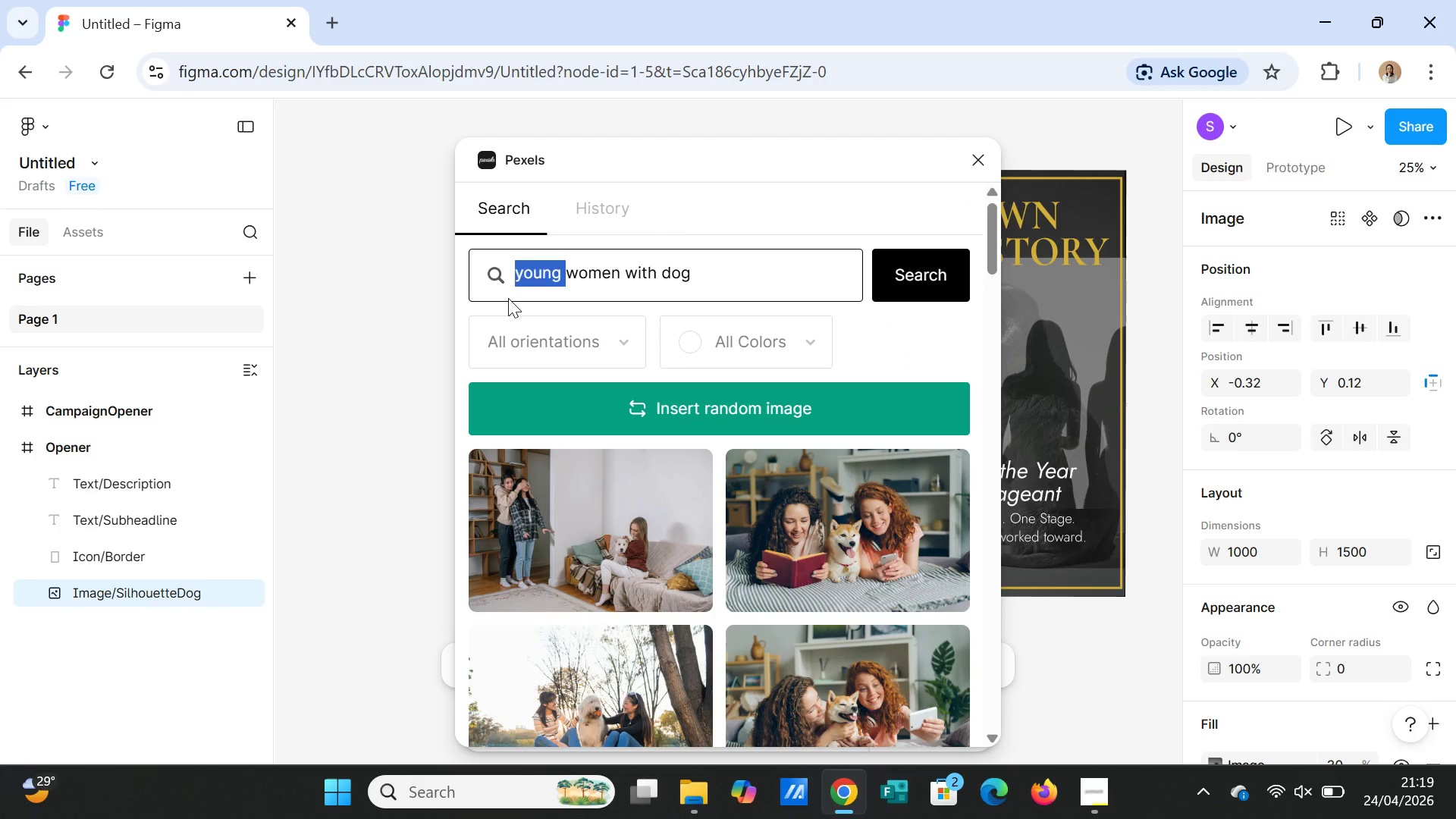 
key(Delete)
 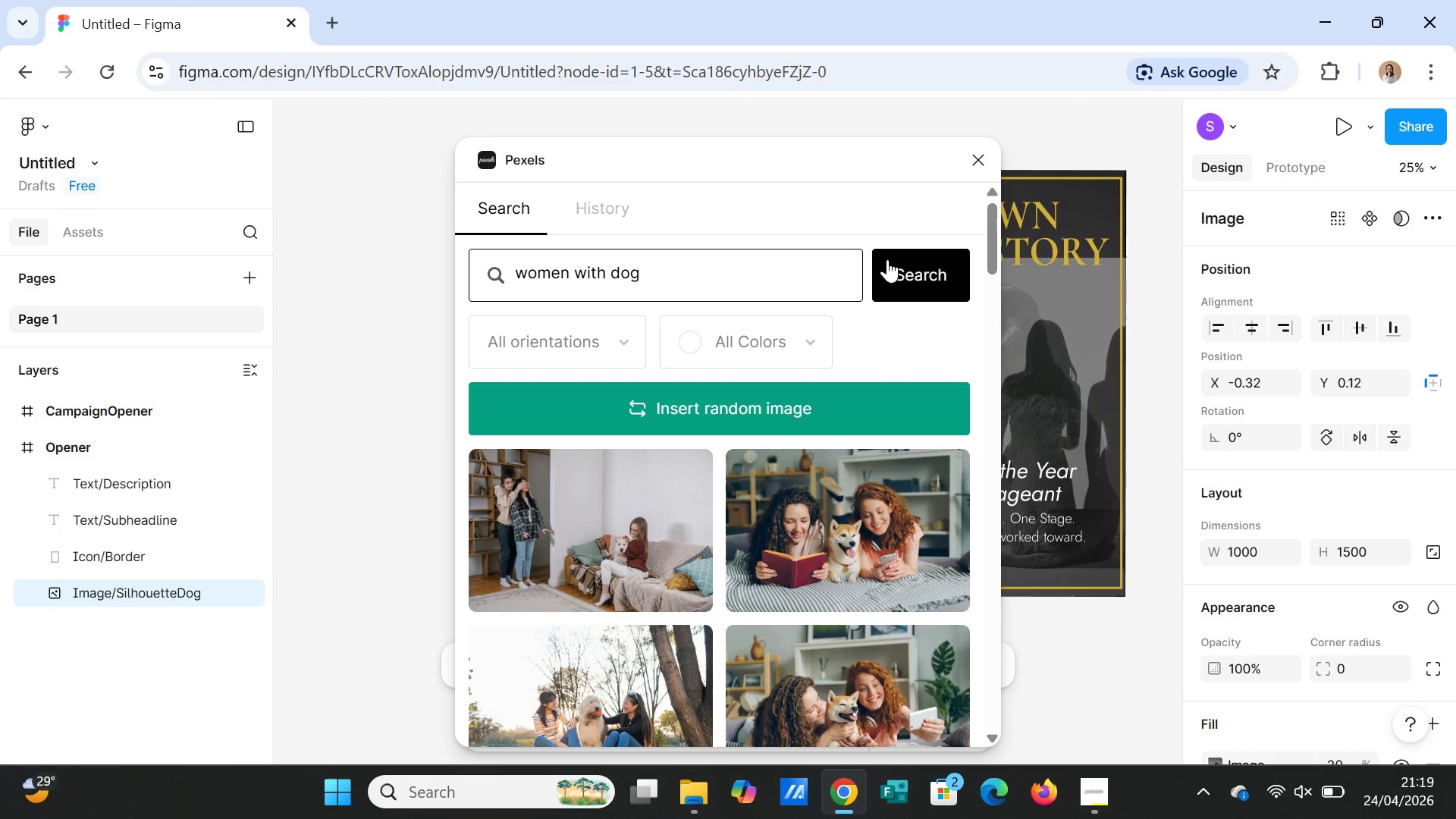 
left_click([909, 264])
 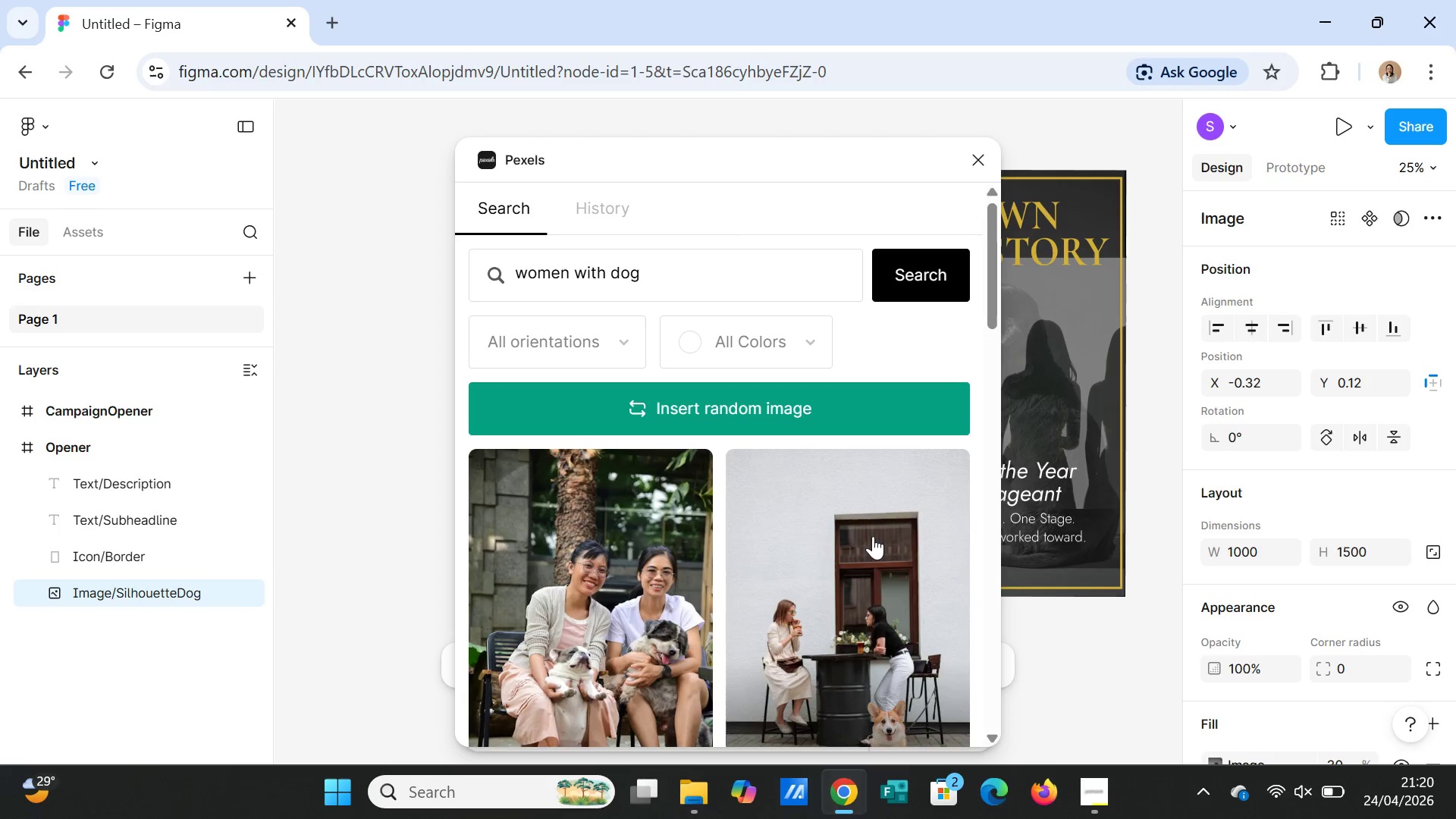 
scroll: coordinate [878, 562], scroll_direction: down, amount: 16.0
 